 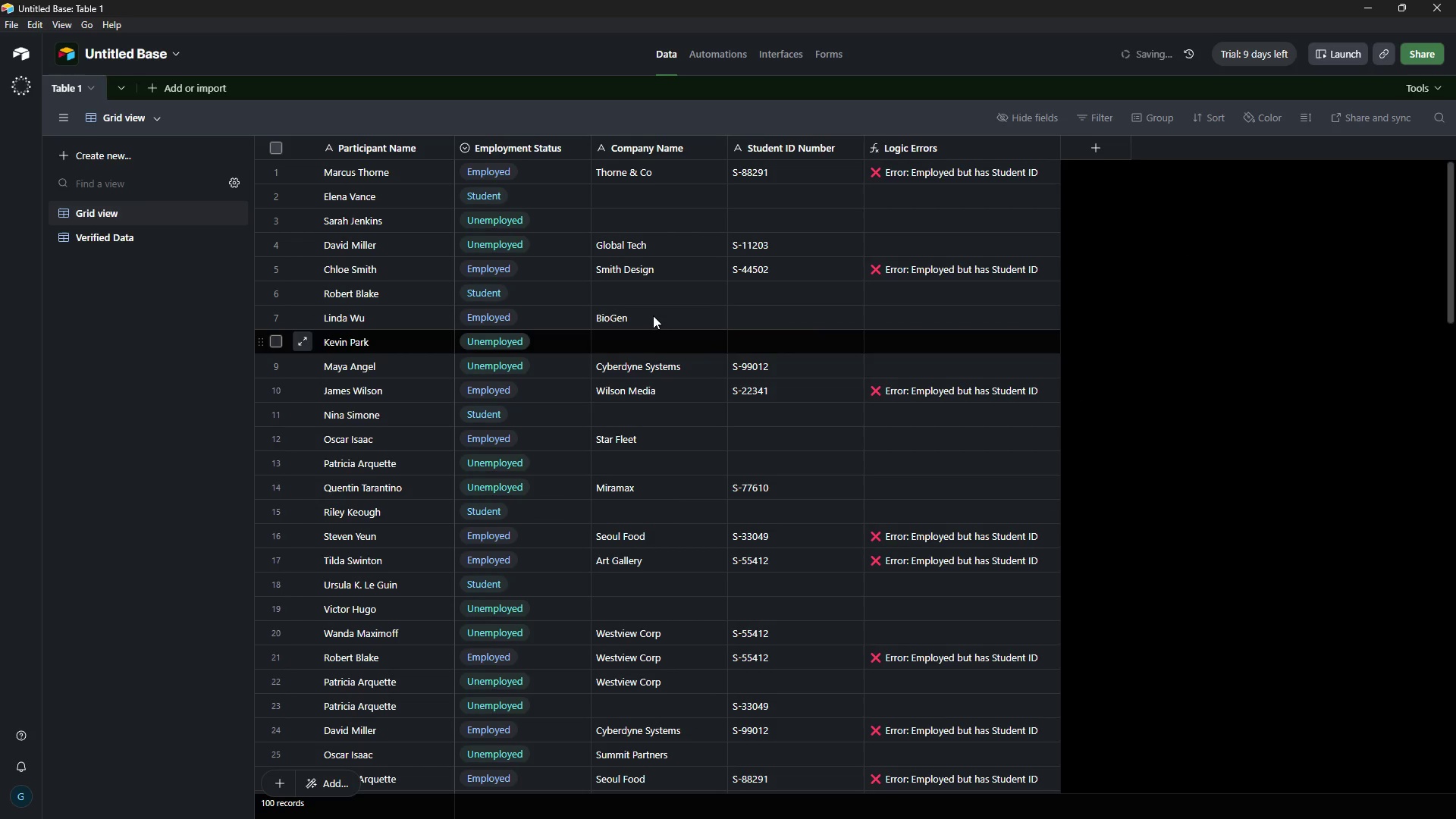 
left_click([752, 756])
 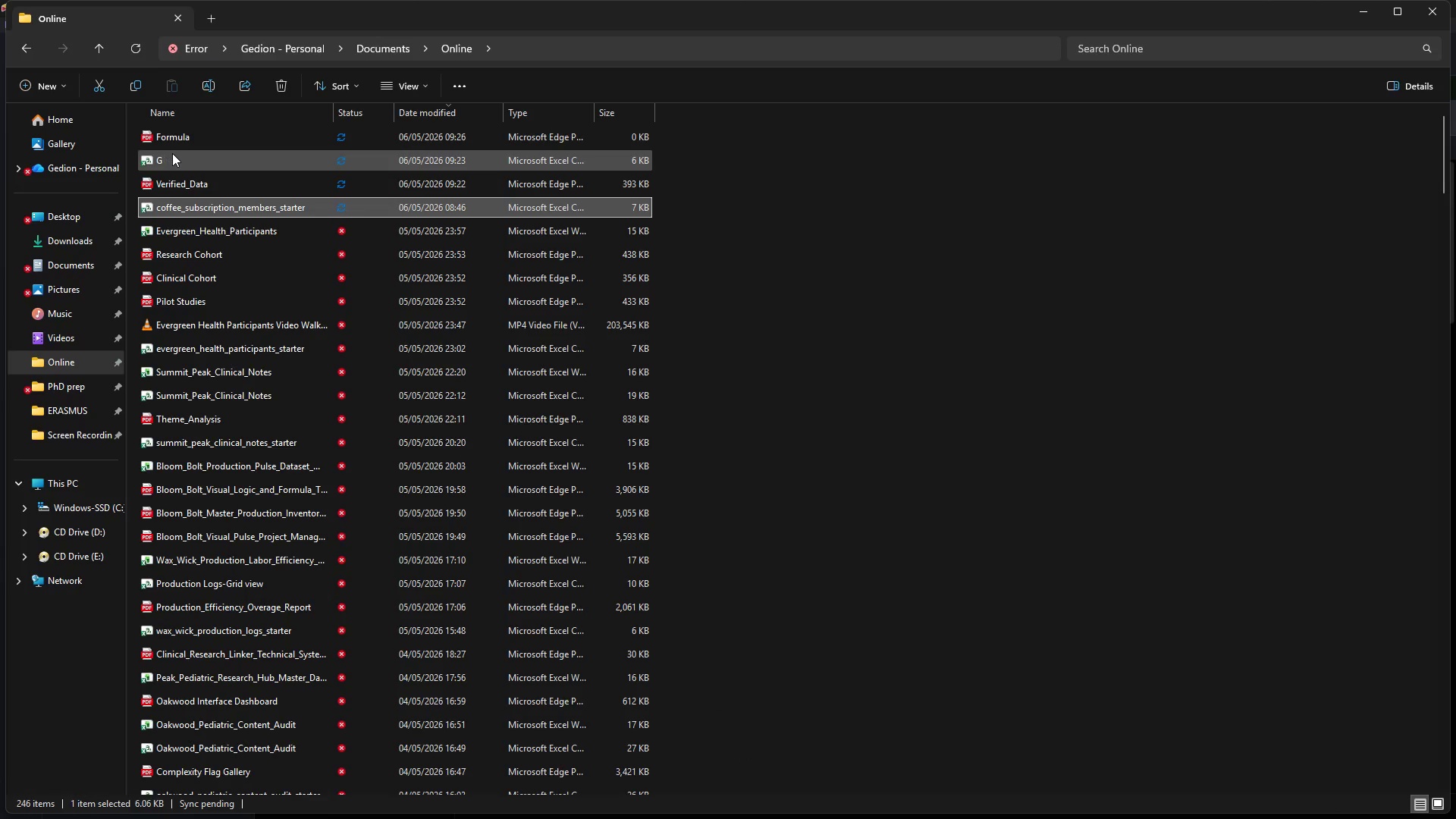 
left_click([178, 156])
 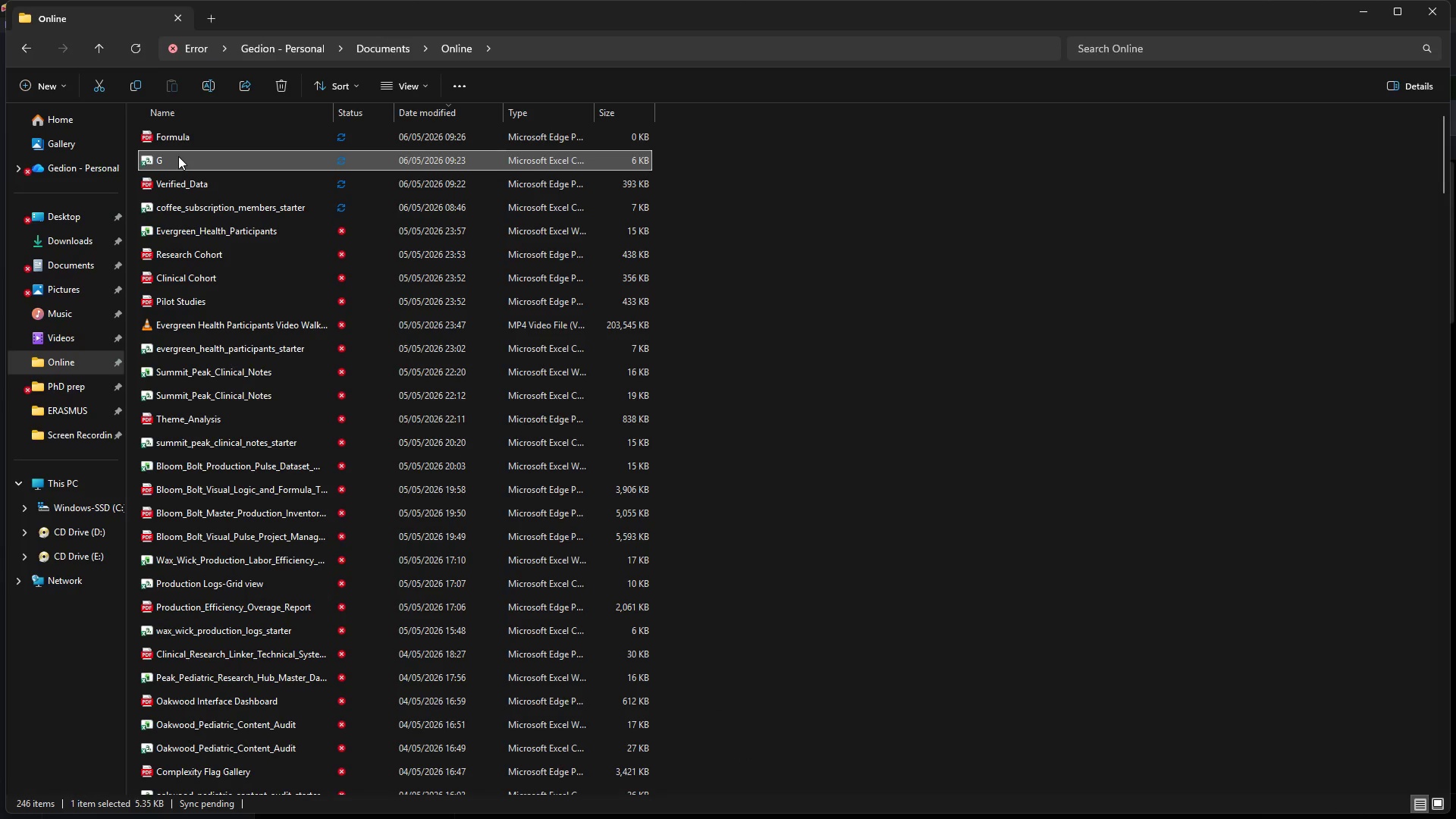 
double_click([178, 156])
 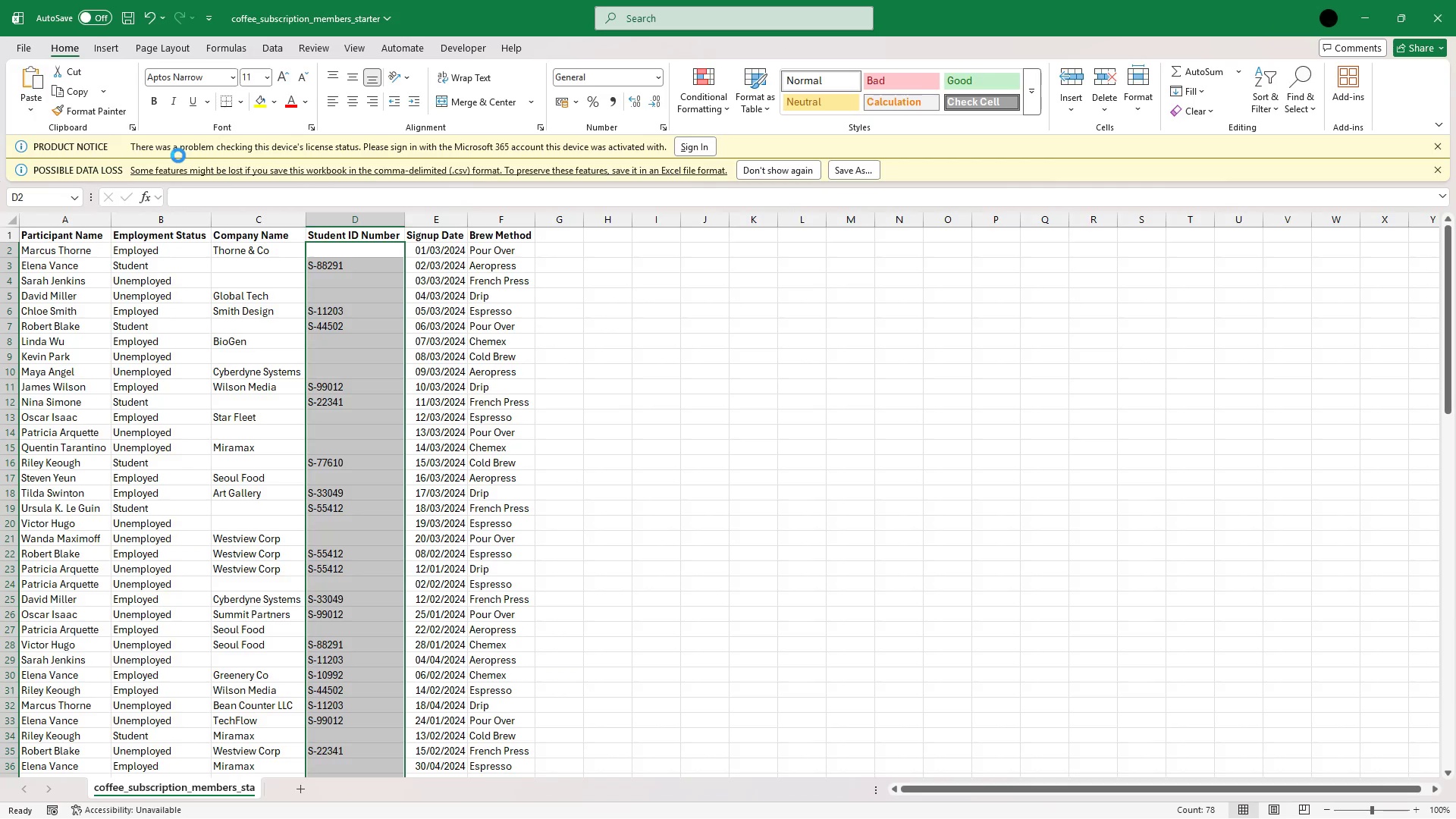 
left_click([178, 155])
 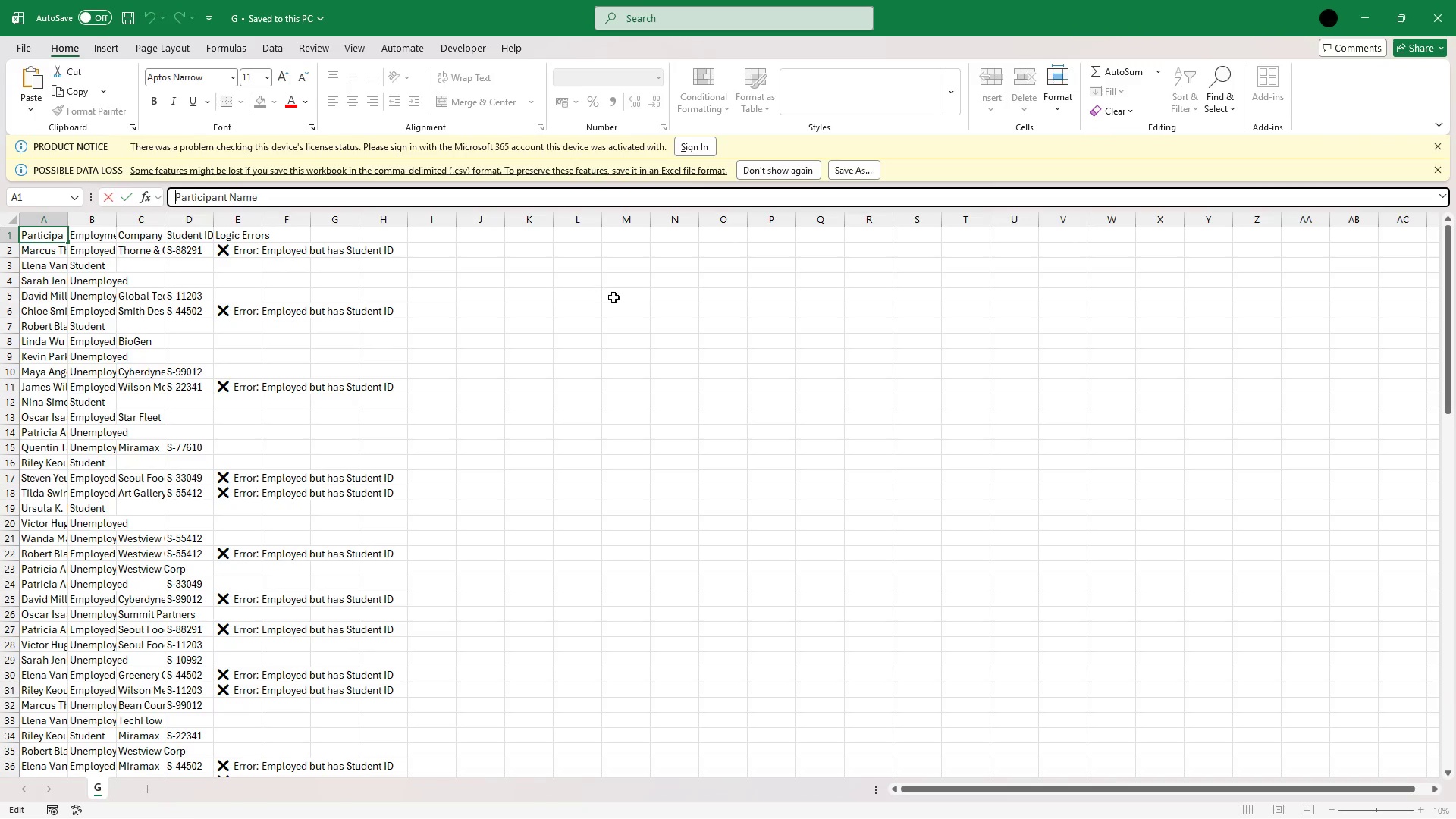 
left_click([622, 316])
 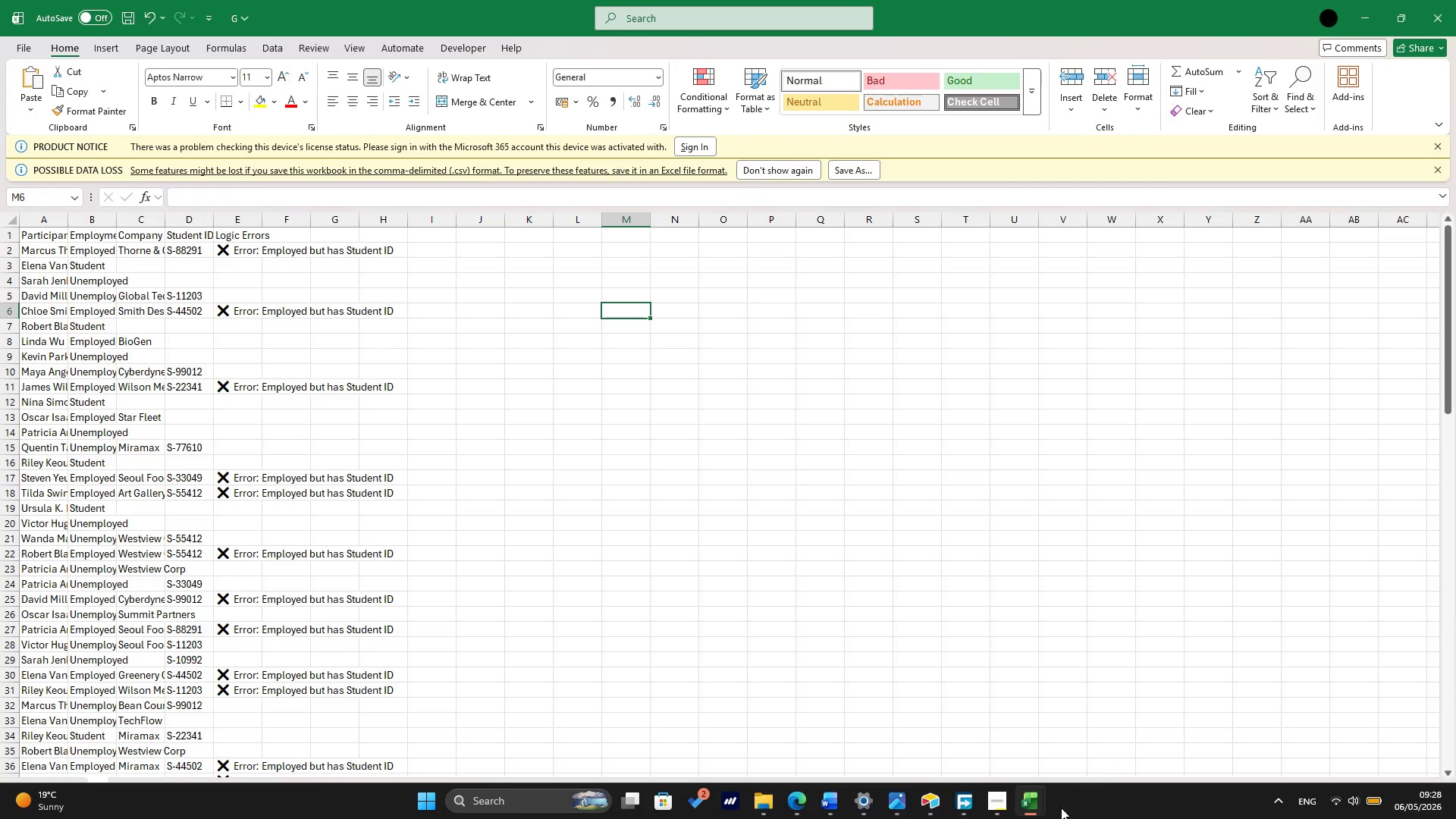 
mouse_move([1034, 797])
 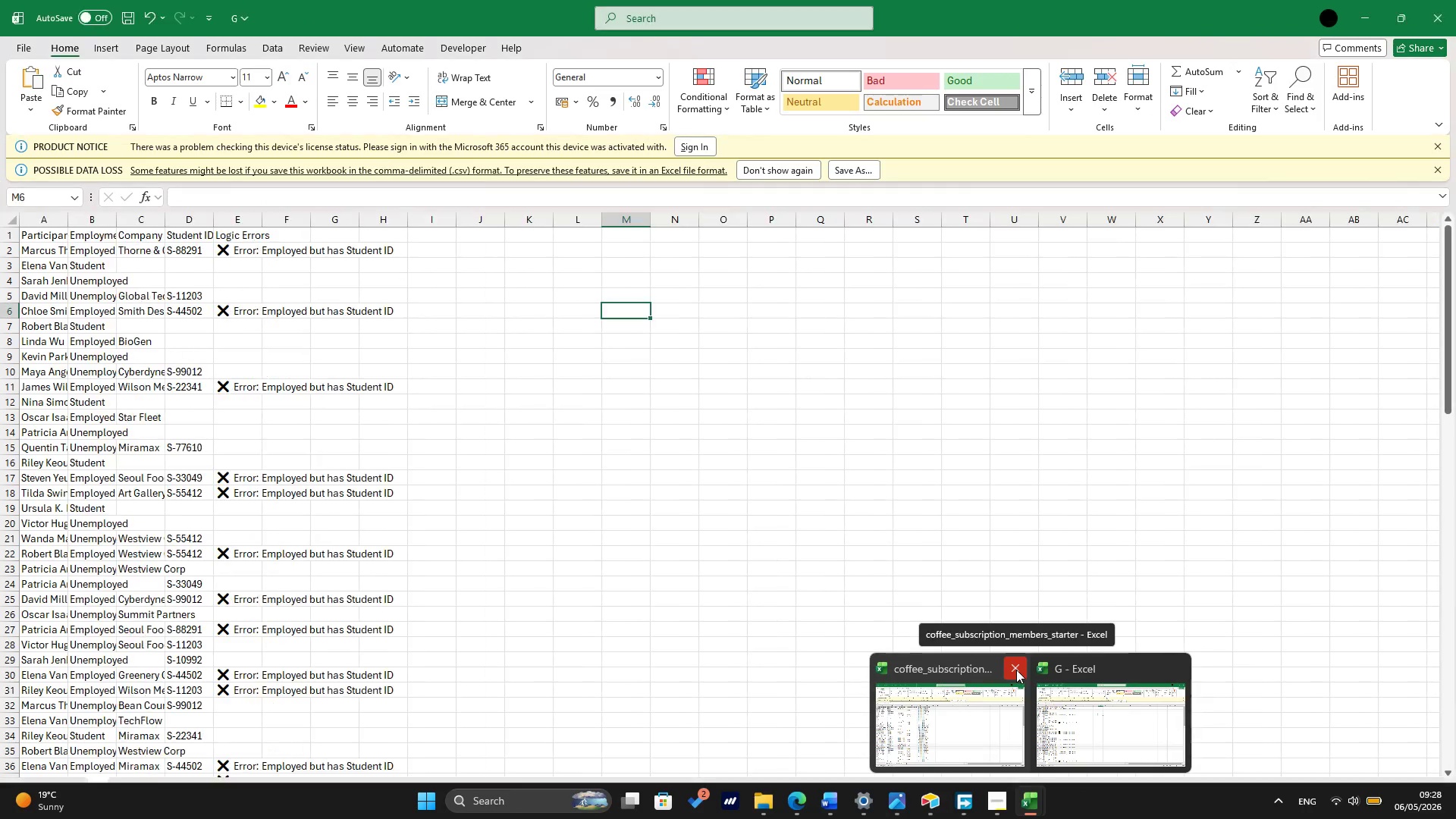 
right_click([1016, 670])
 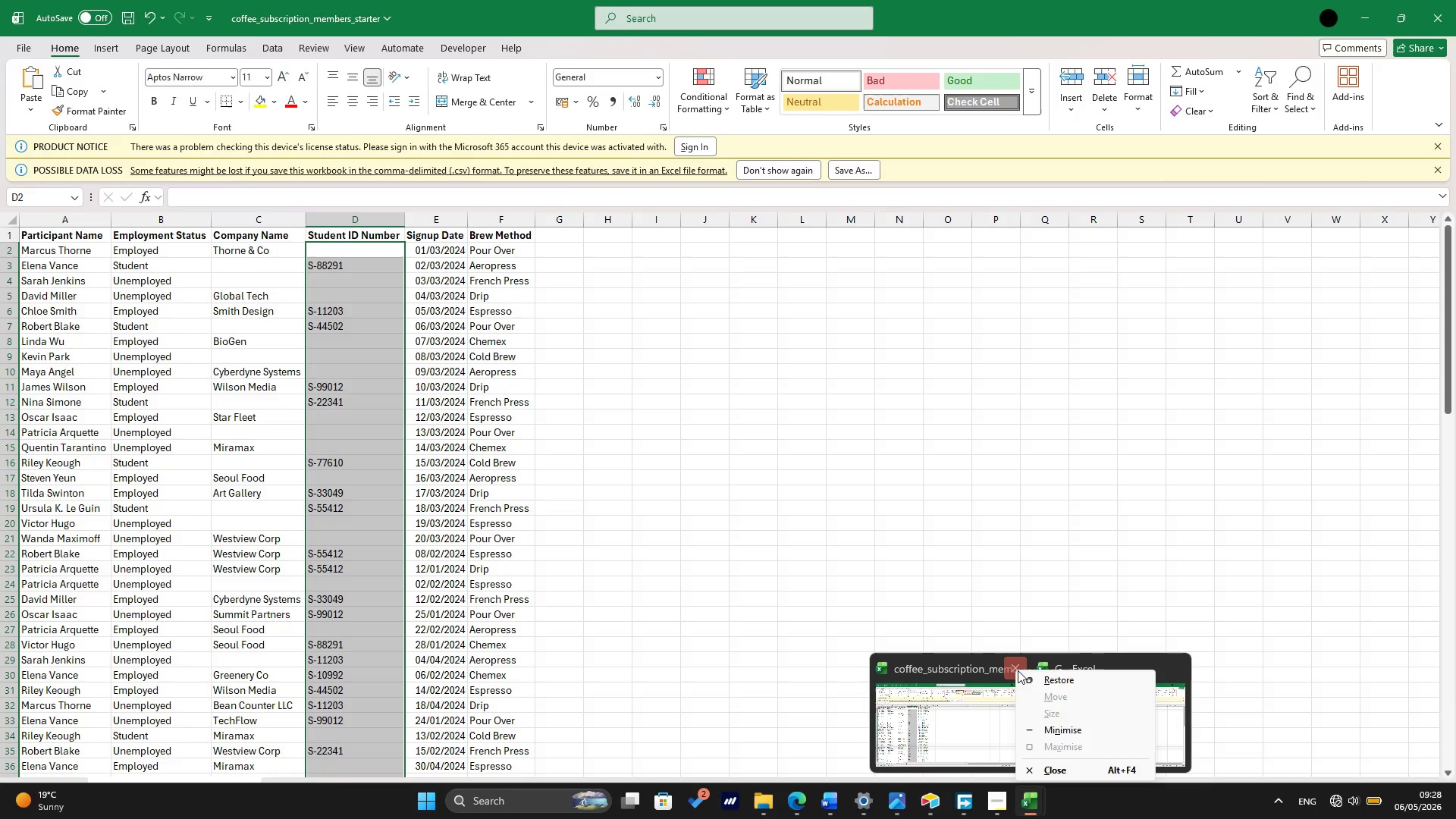 
wait(6.88)
 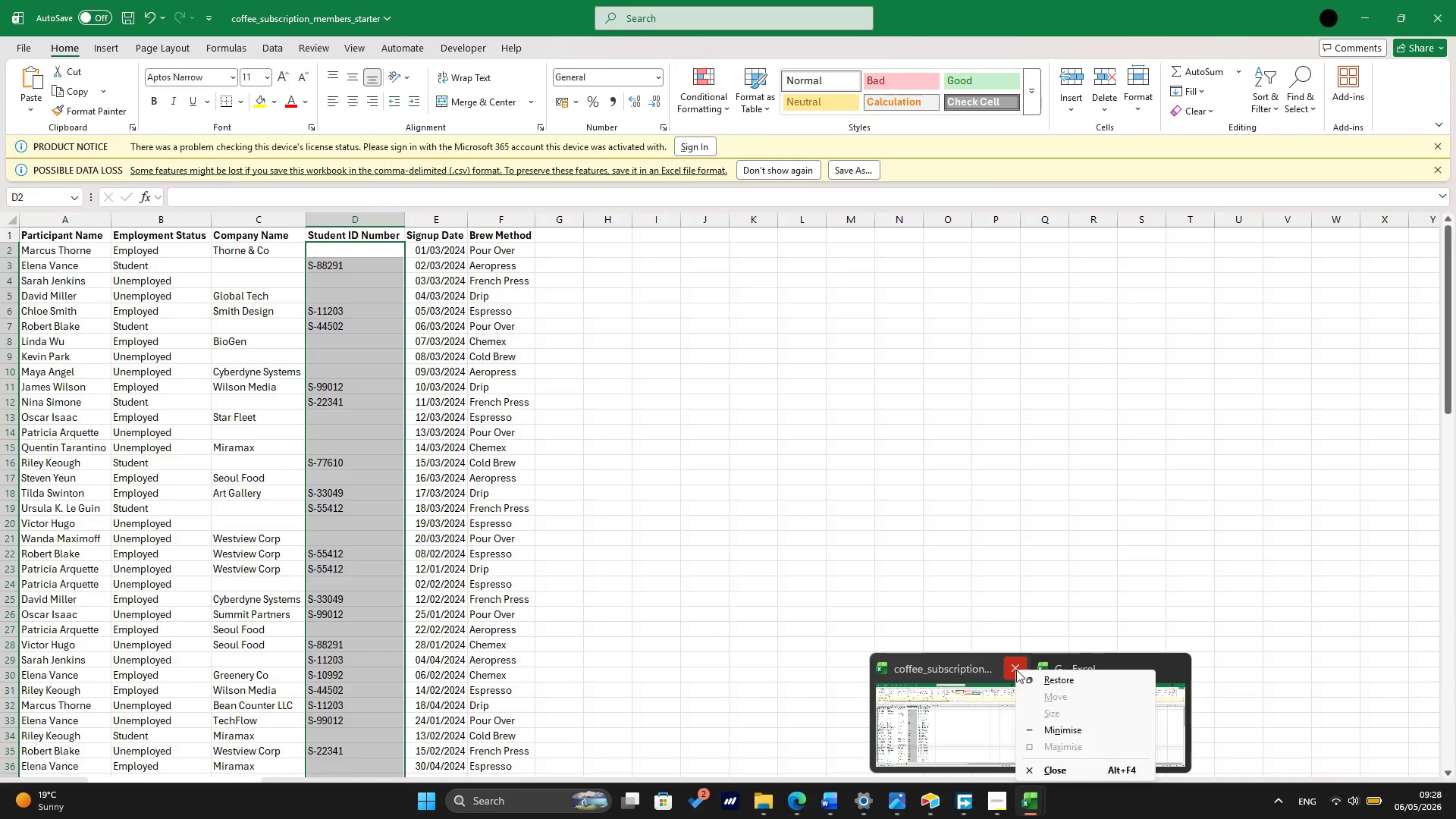 
left_click([1065, 767])
 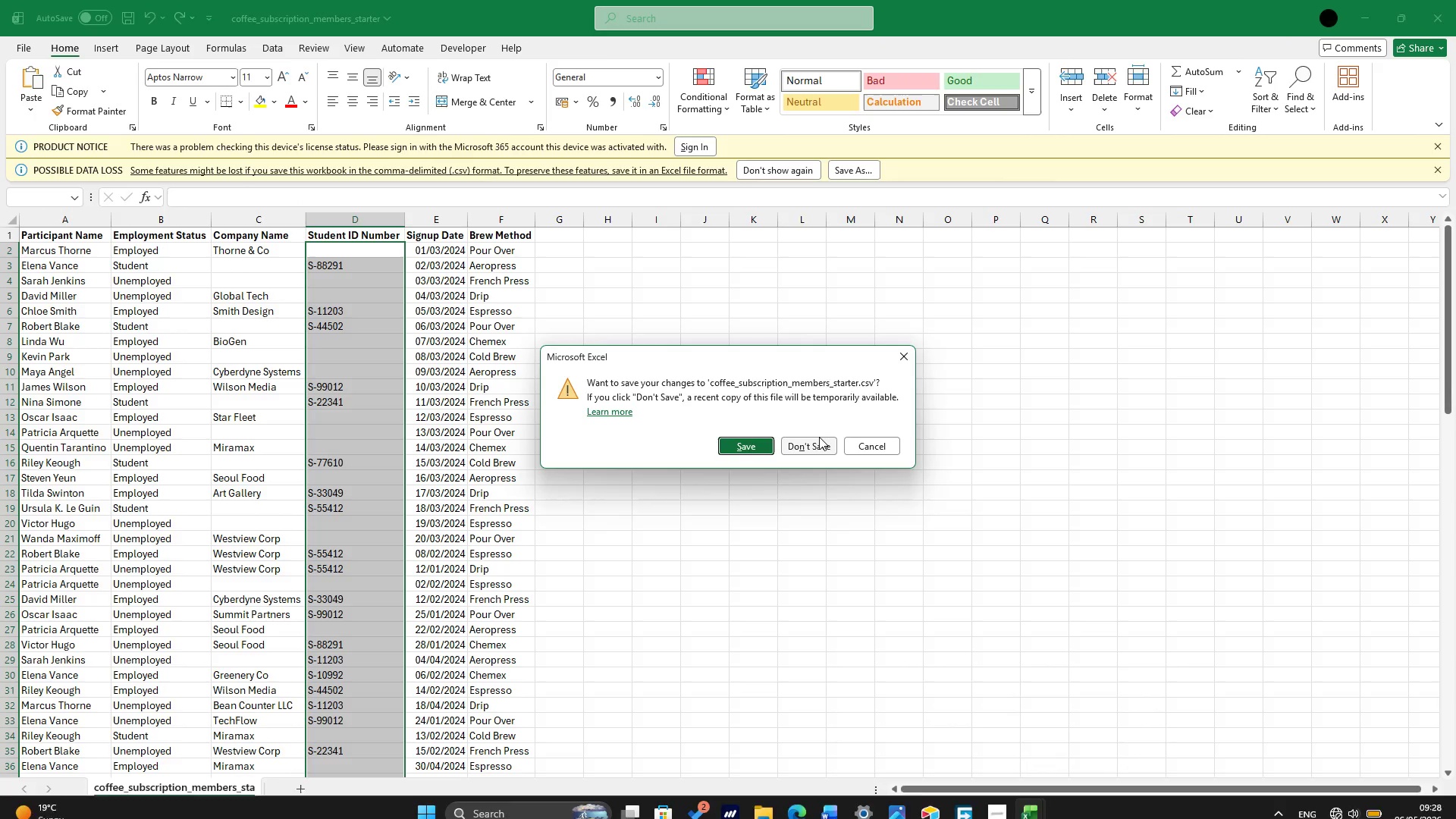 
left_click([815, 443])
 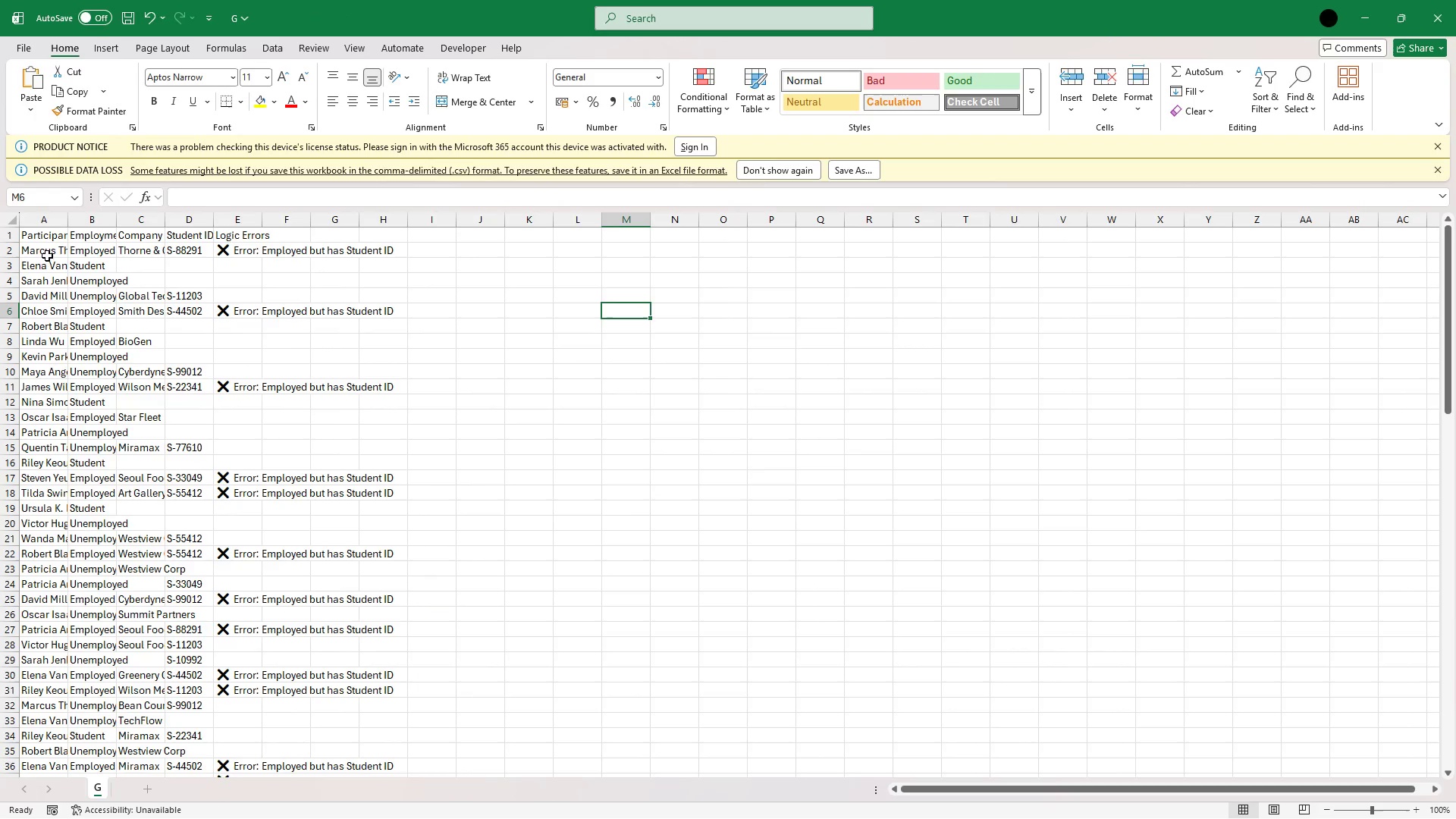 
left_click([42, 234])
 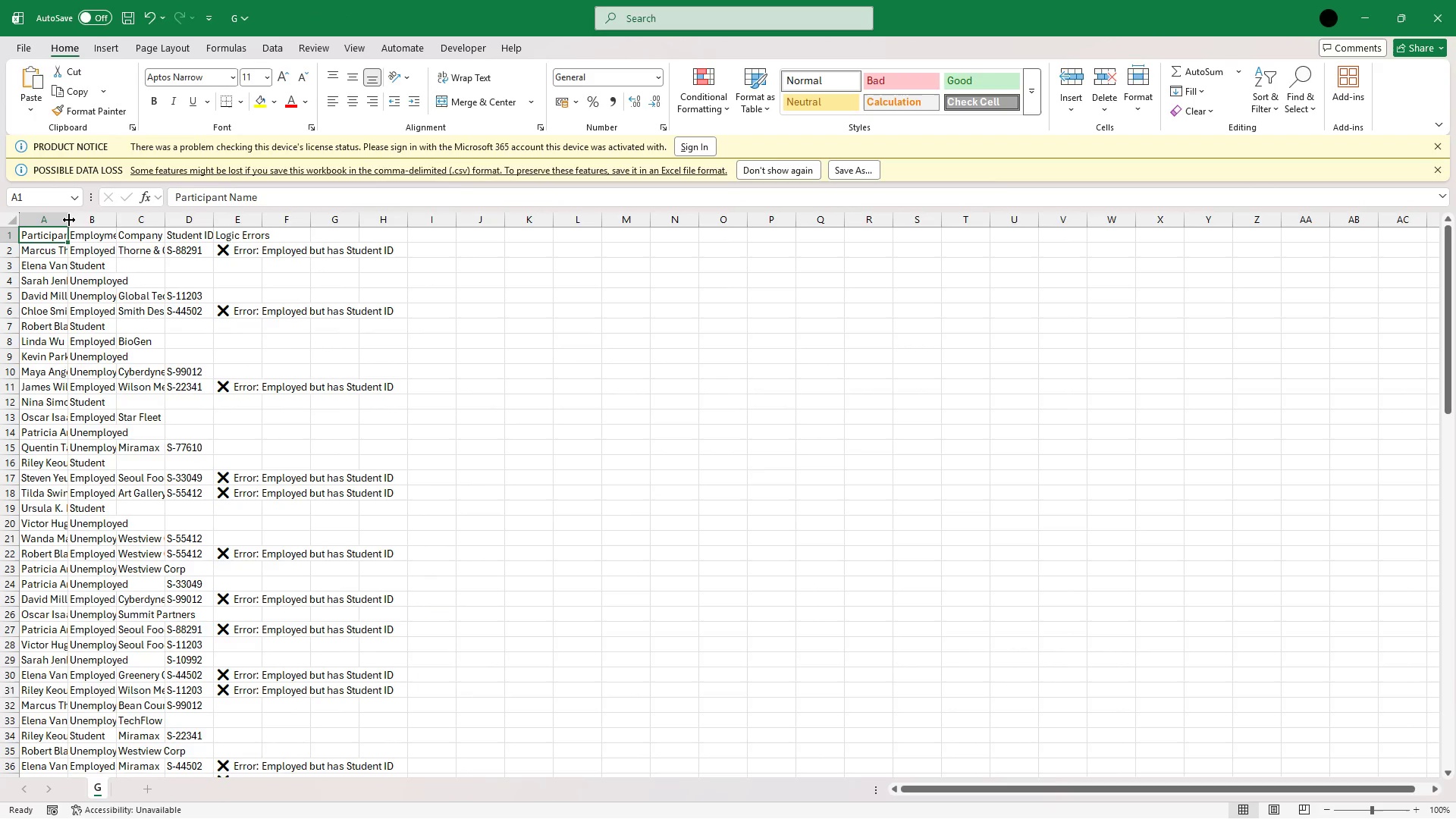 
double_click([69, 220])
 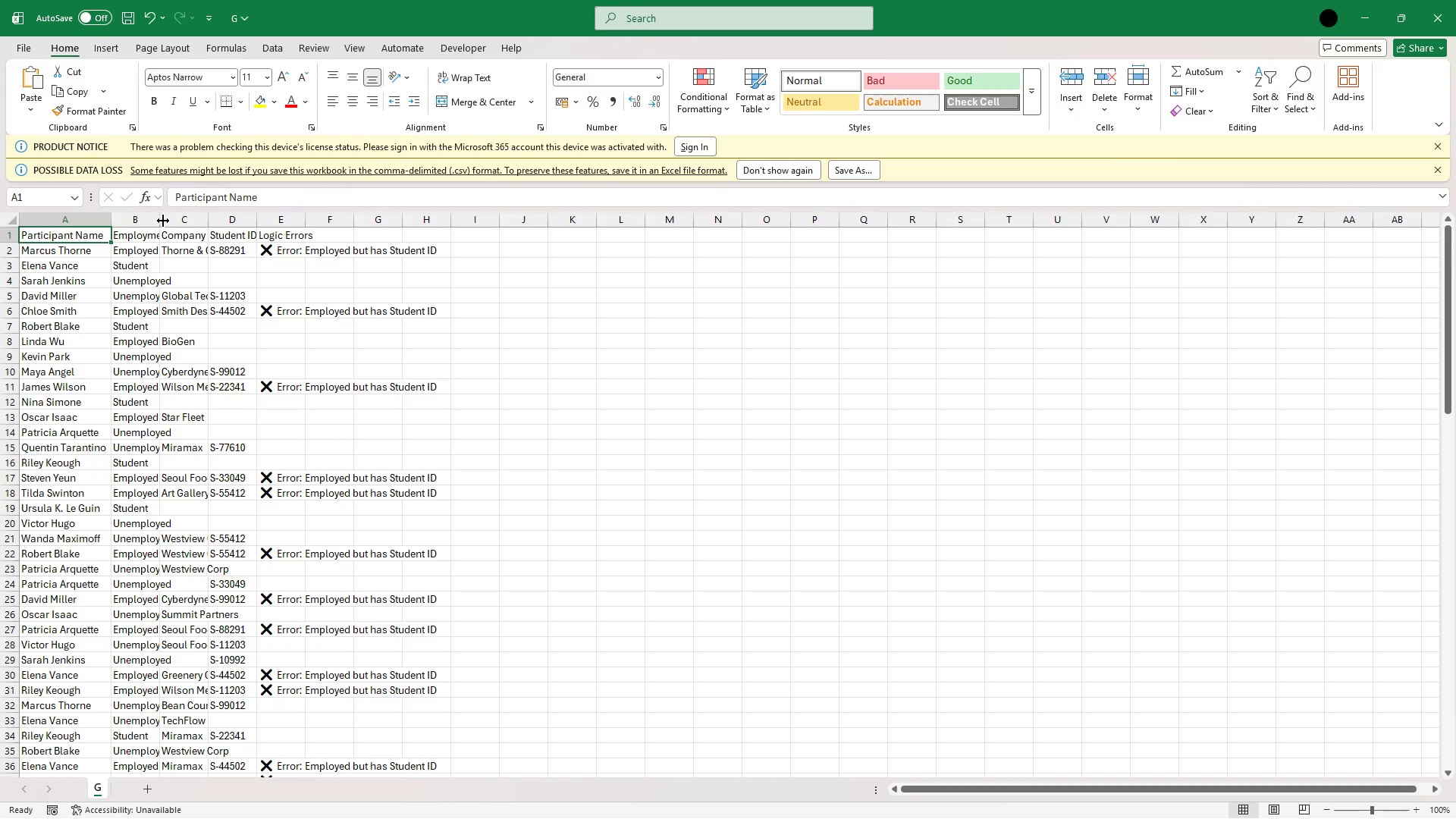 
double_click([163, 221])
 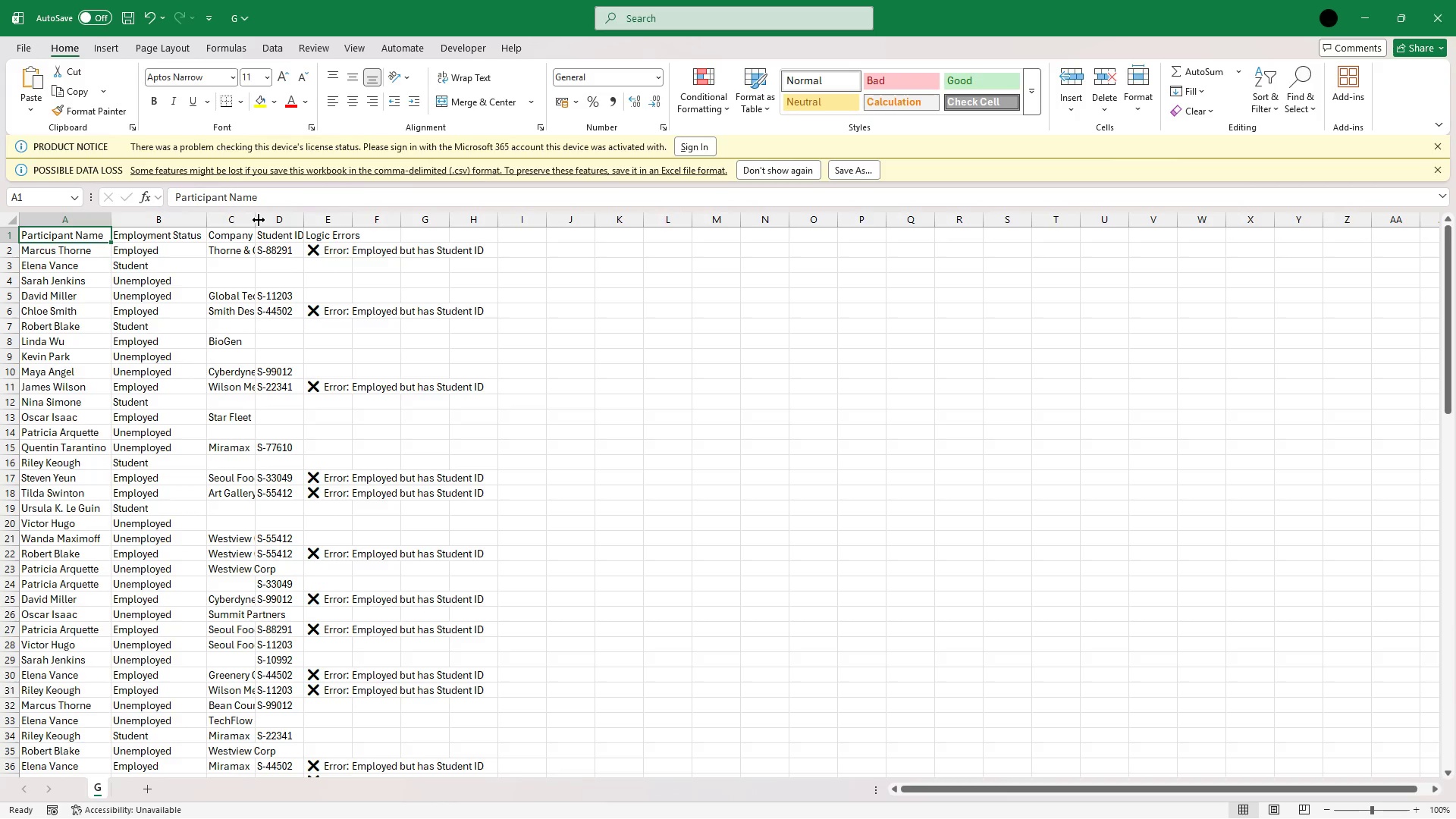 
double_click([259, 220])
 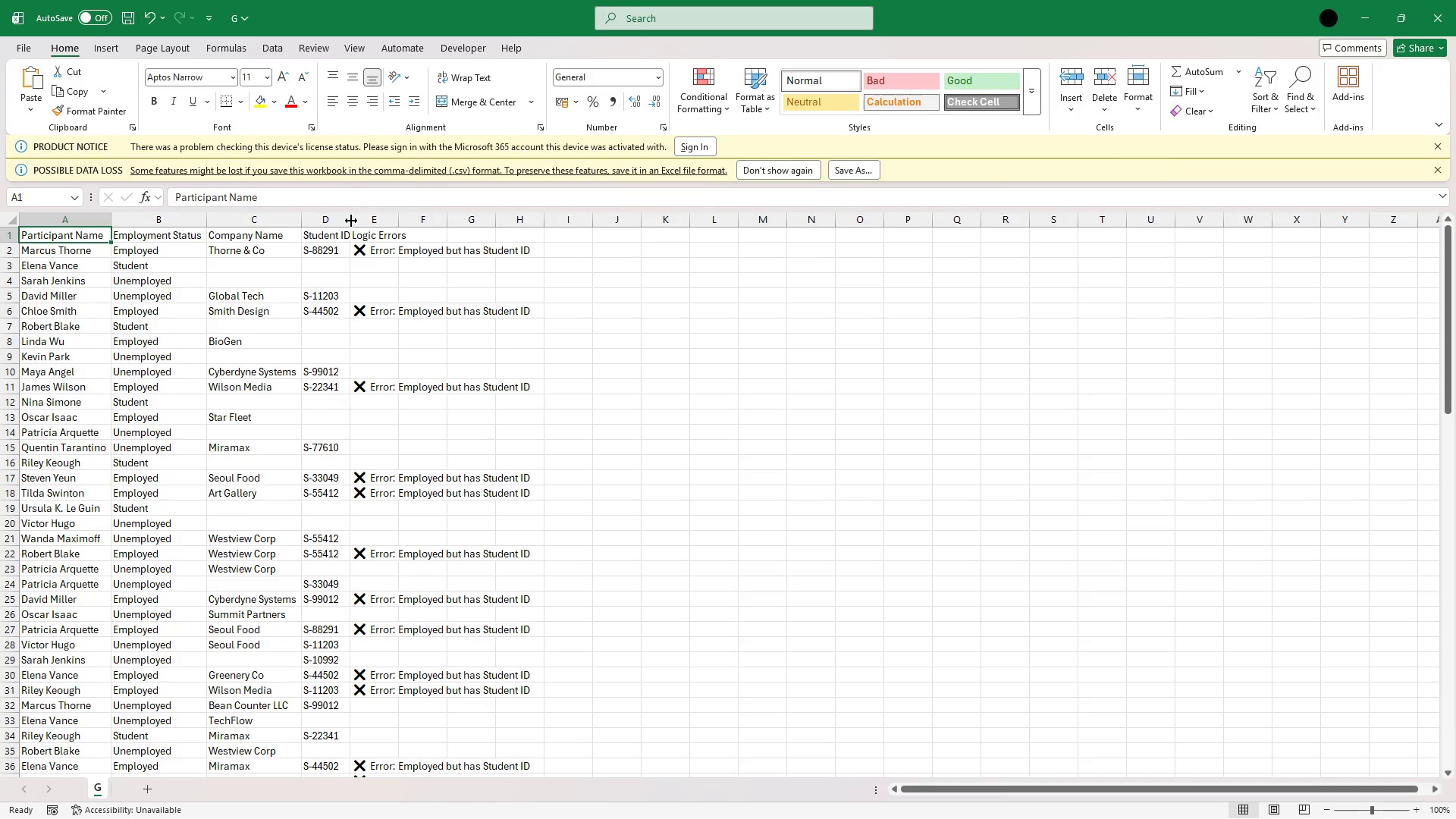 
double_click([351, 221])
 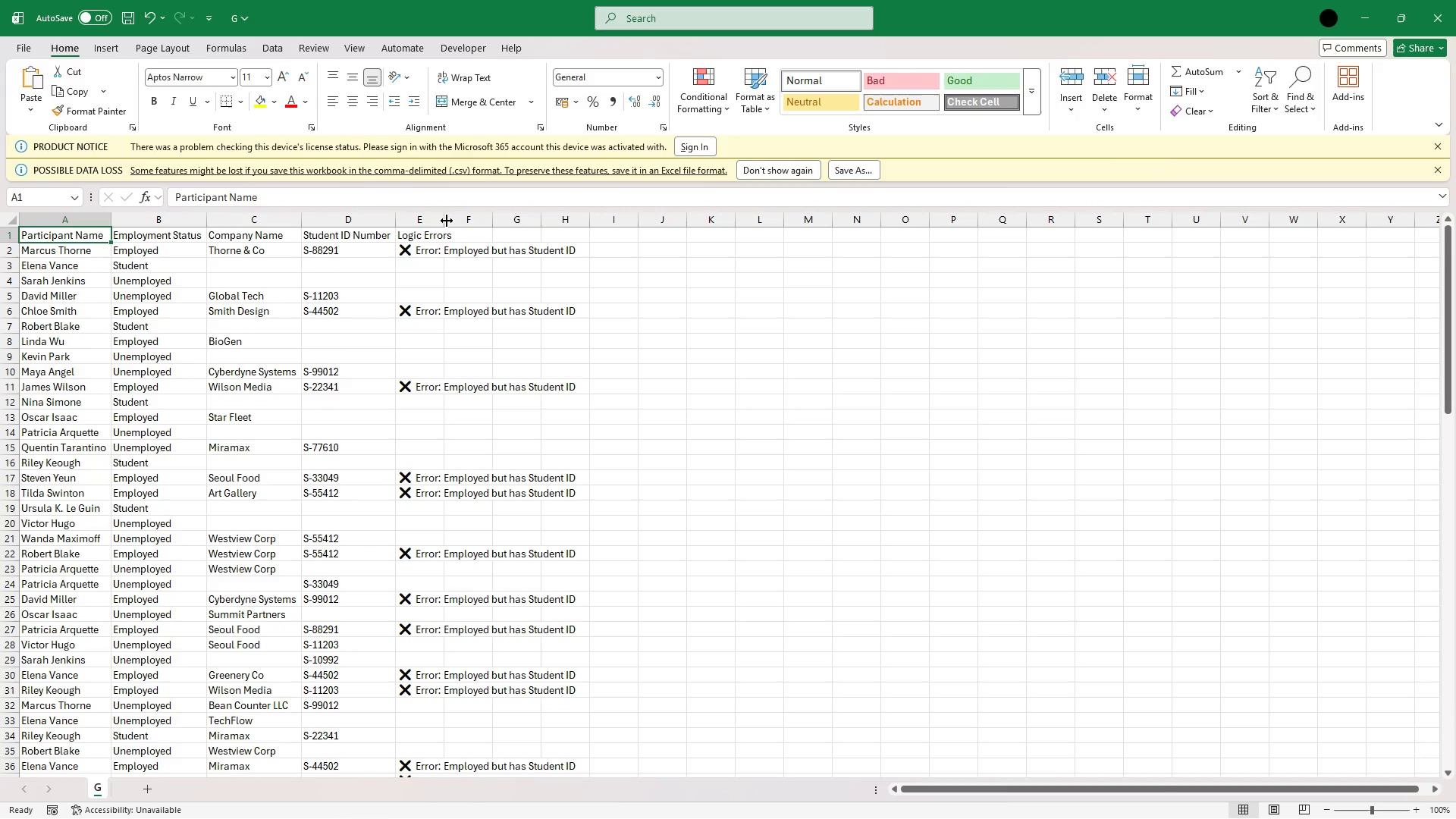 
double_click([447, 221])
 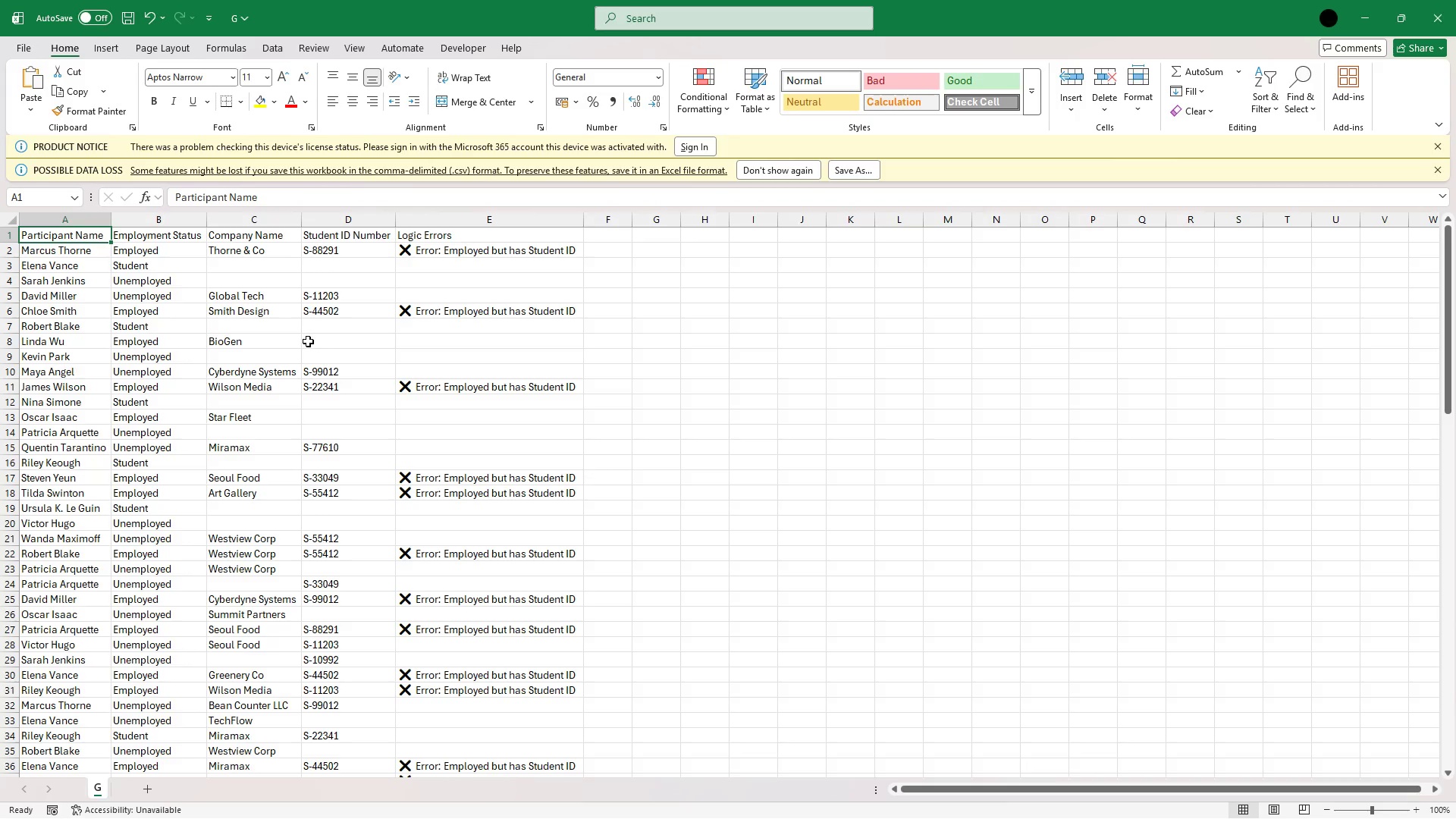 
wait(5.86)
 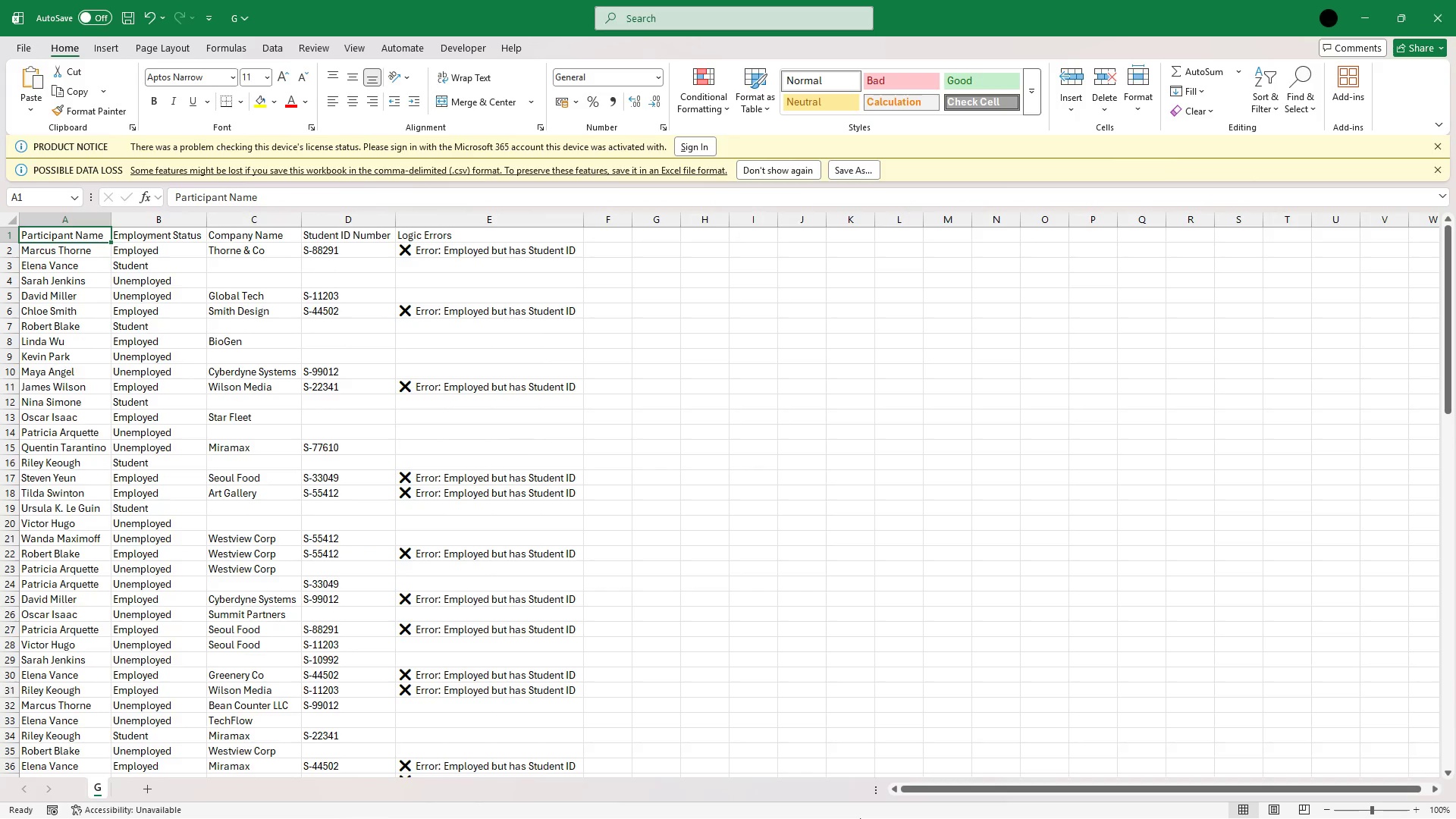 
key(Shift+ArrowRight)
 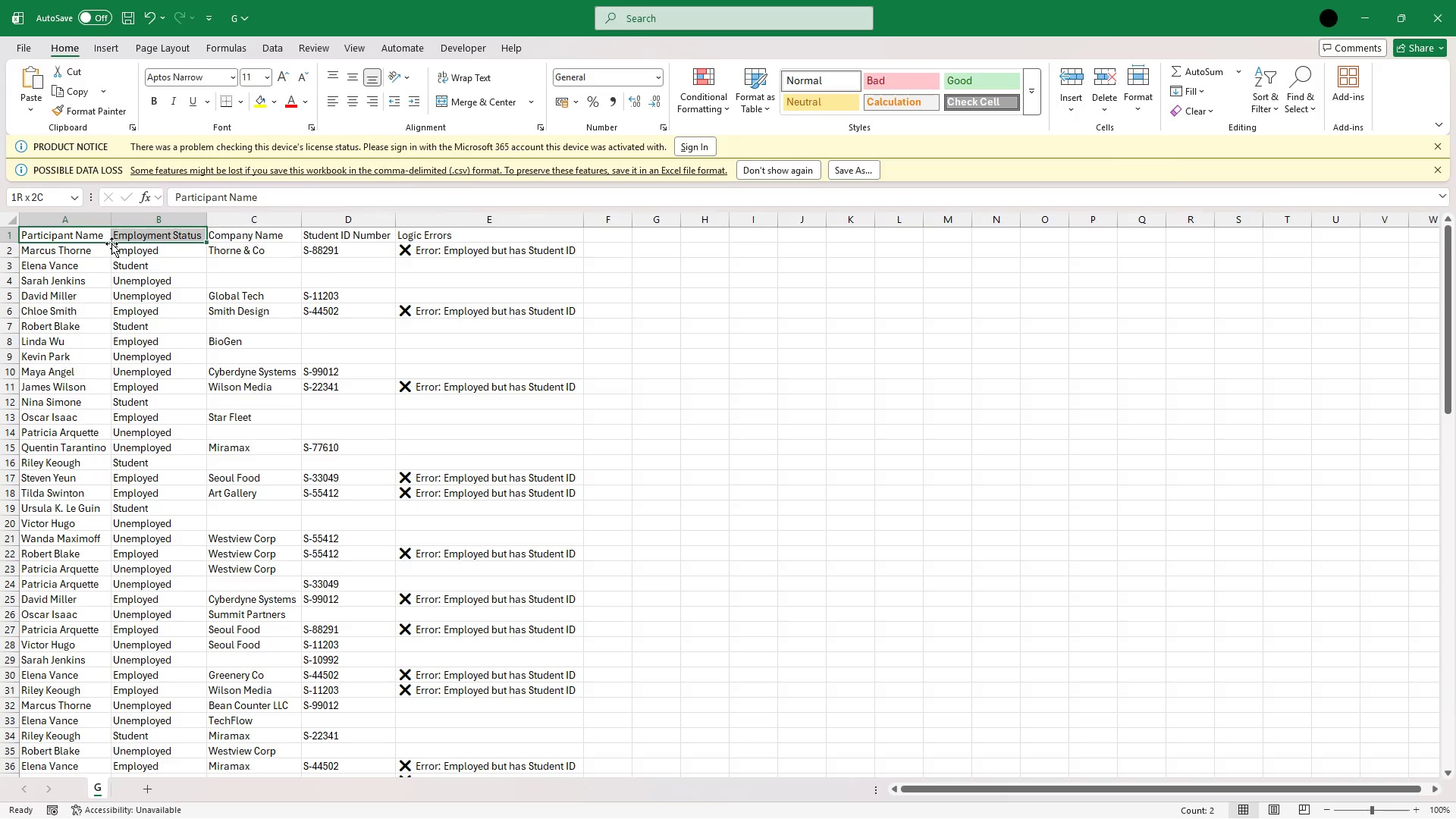 
key(Shift+ArrowRight)
 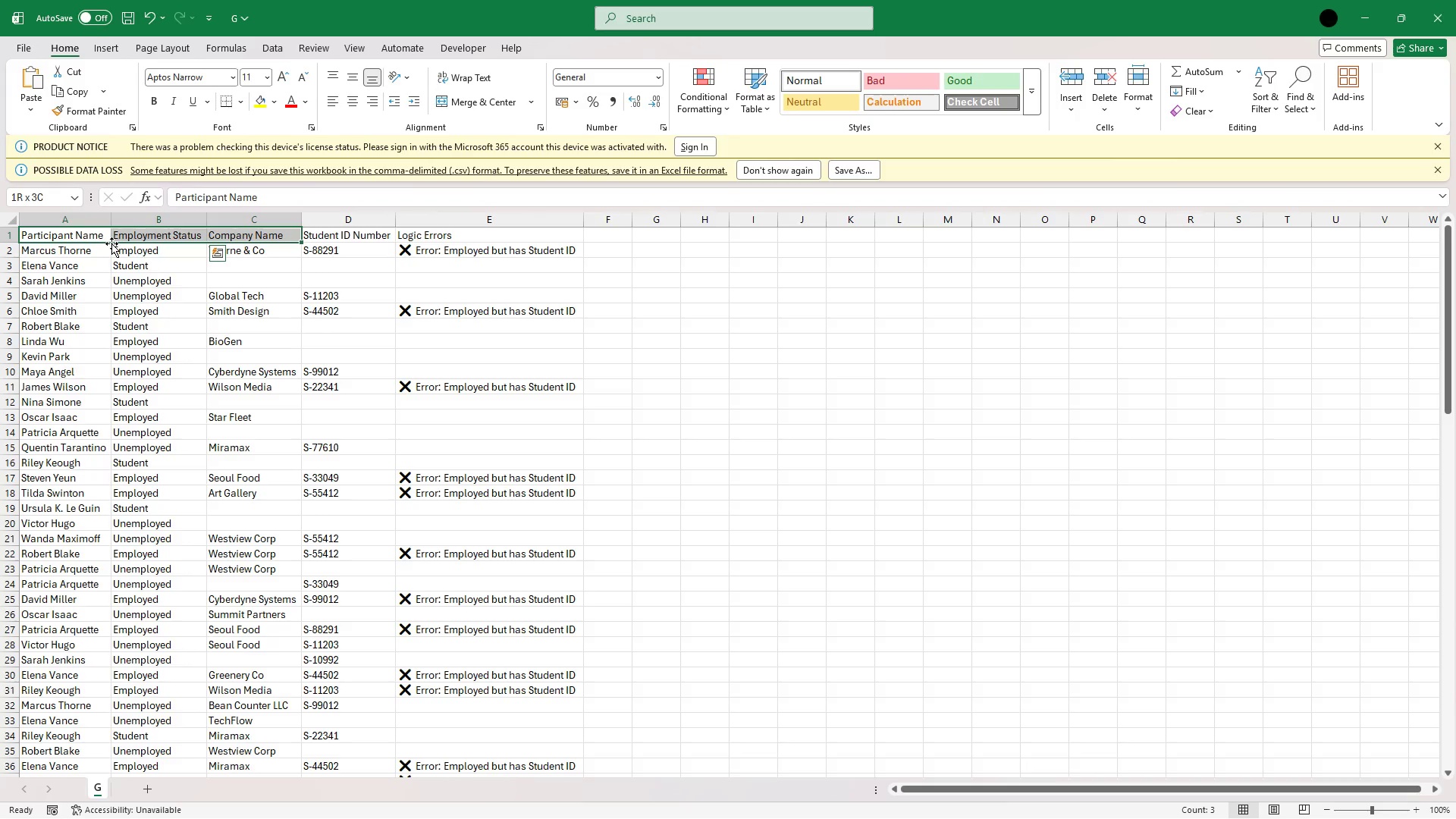 
key(Shift+ArrowRight)
 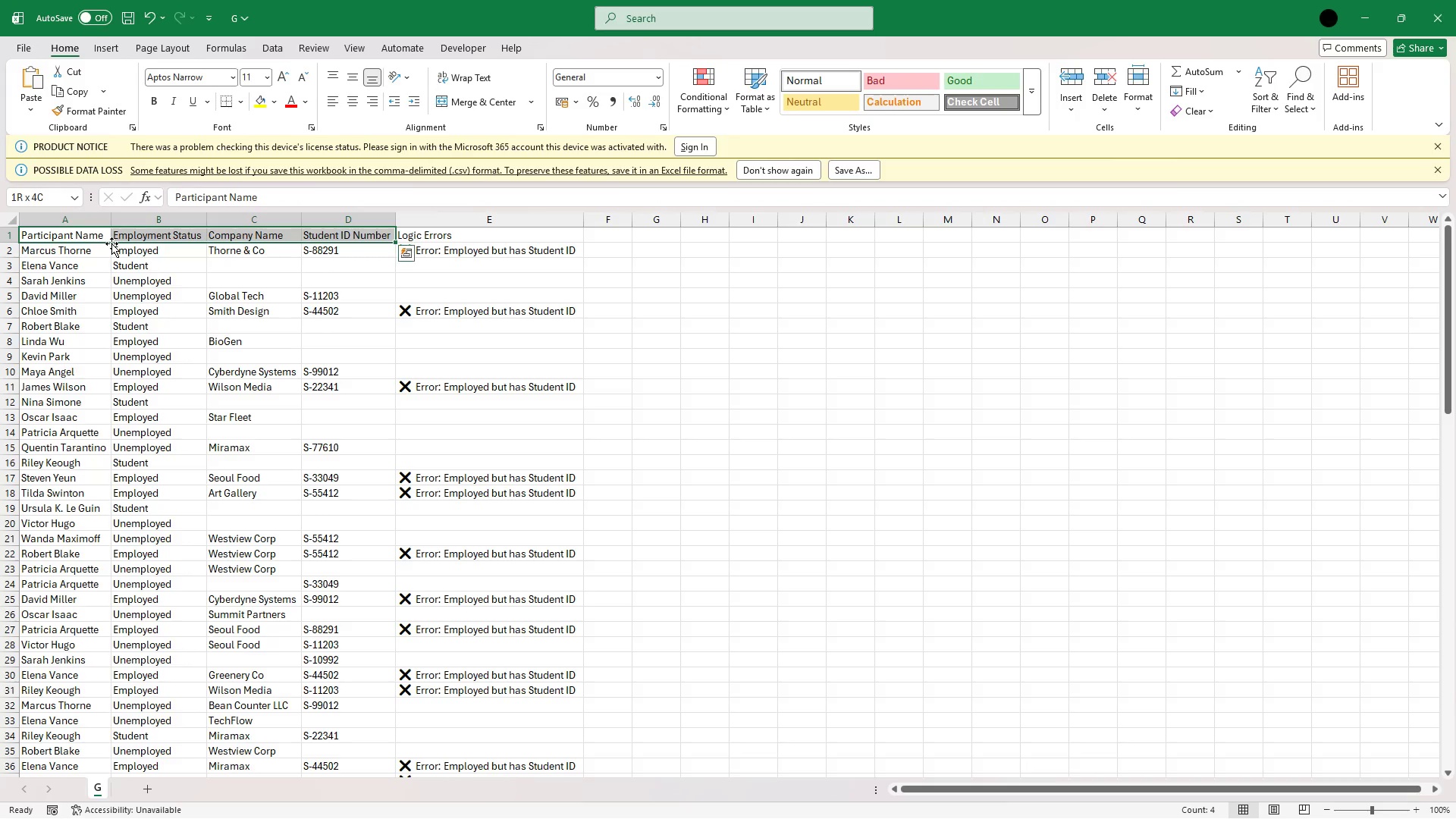 
key(Shift+ArrowRight)
 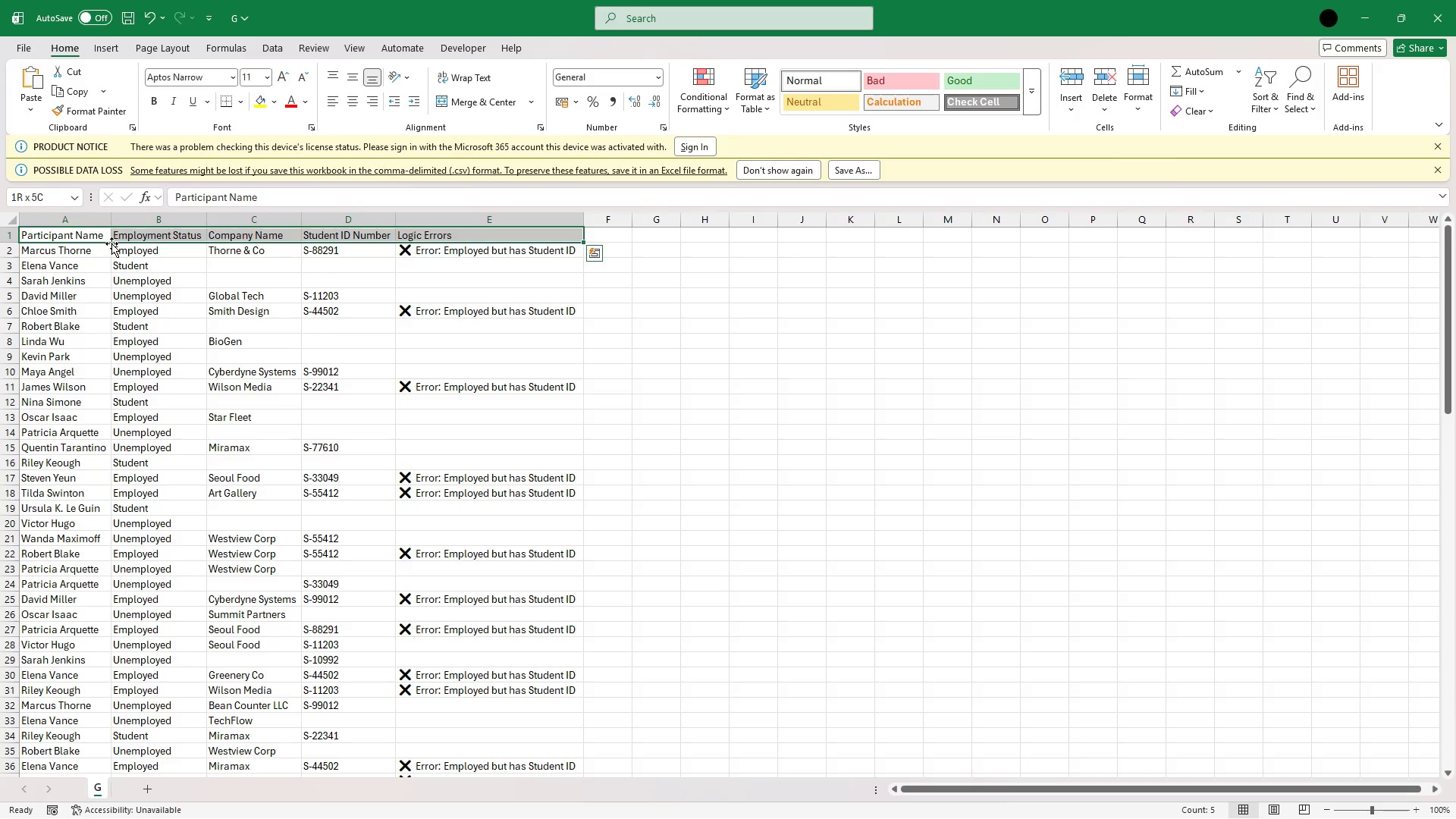 
key(Control+B)
 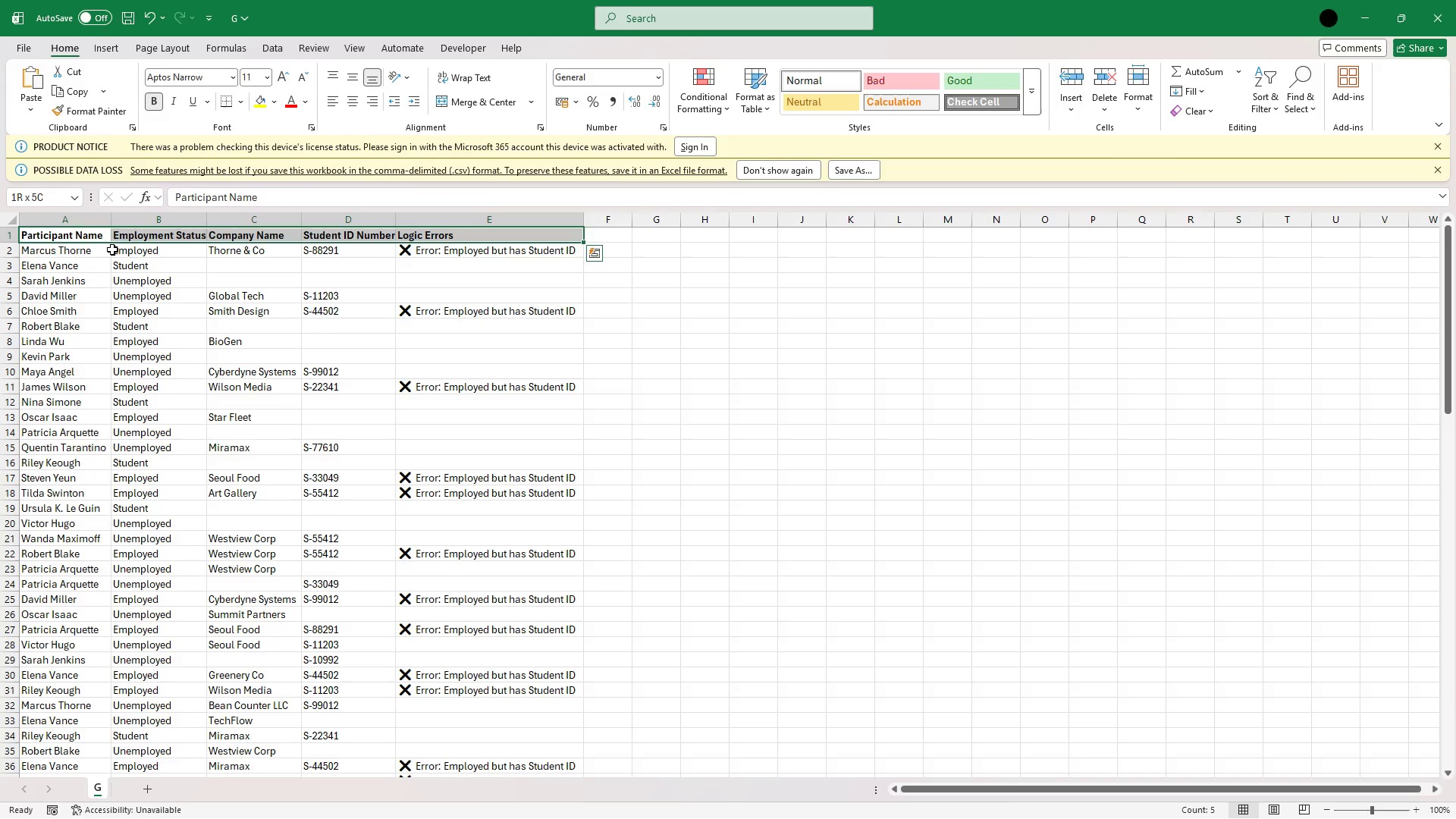 
left_click([112, 252])
 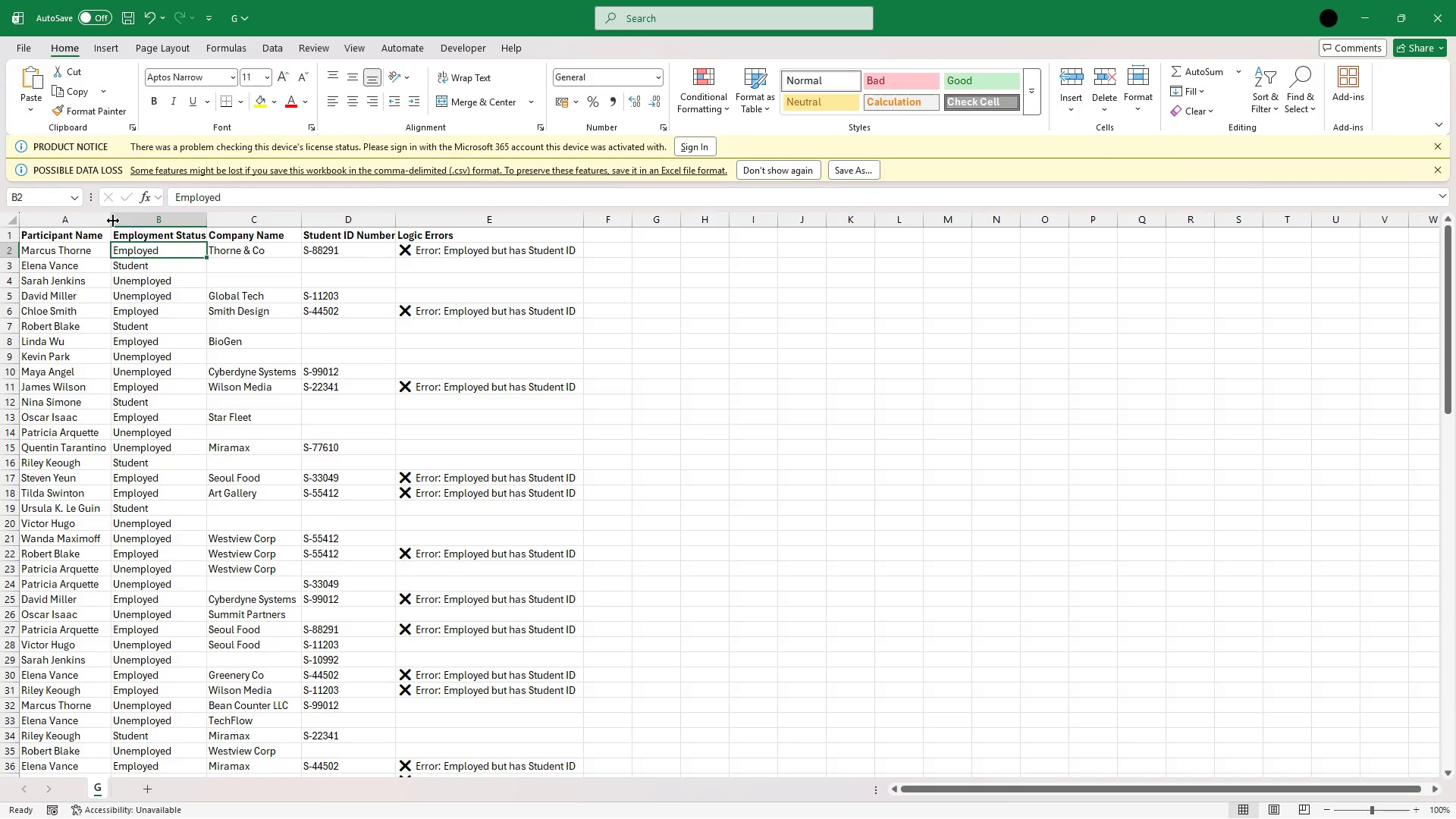 
double_click([113, 221])
 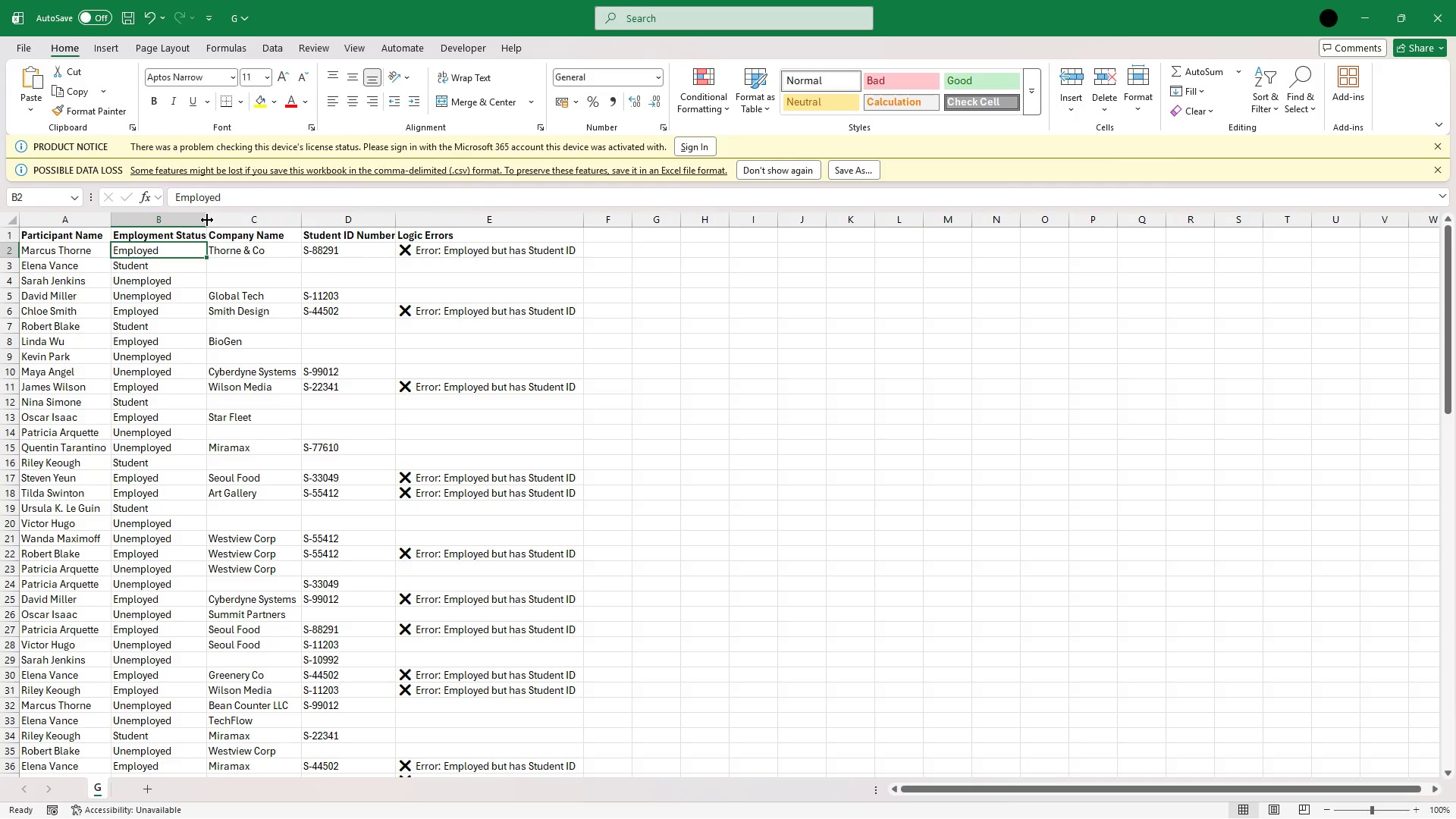 
double_click([207, 220])
 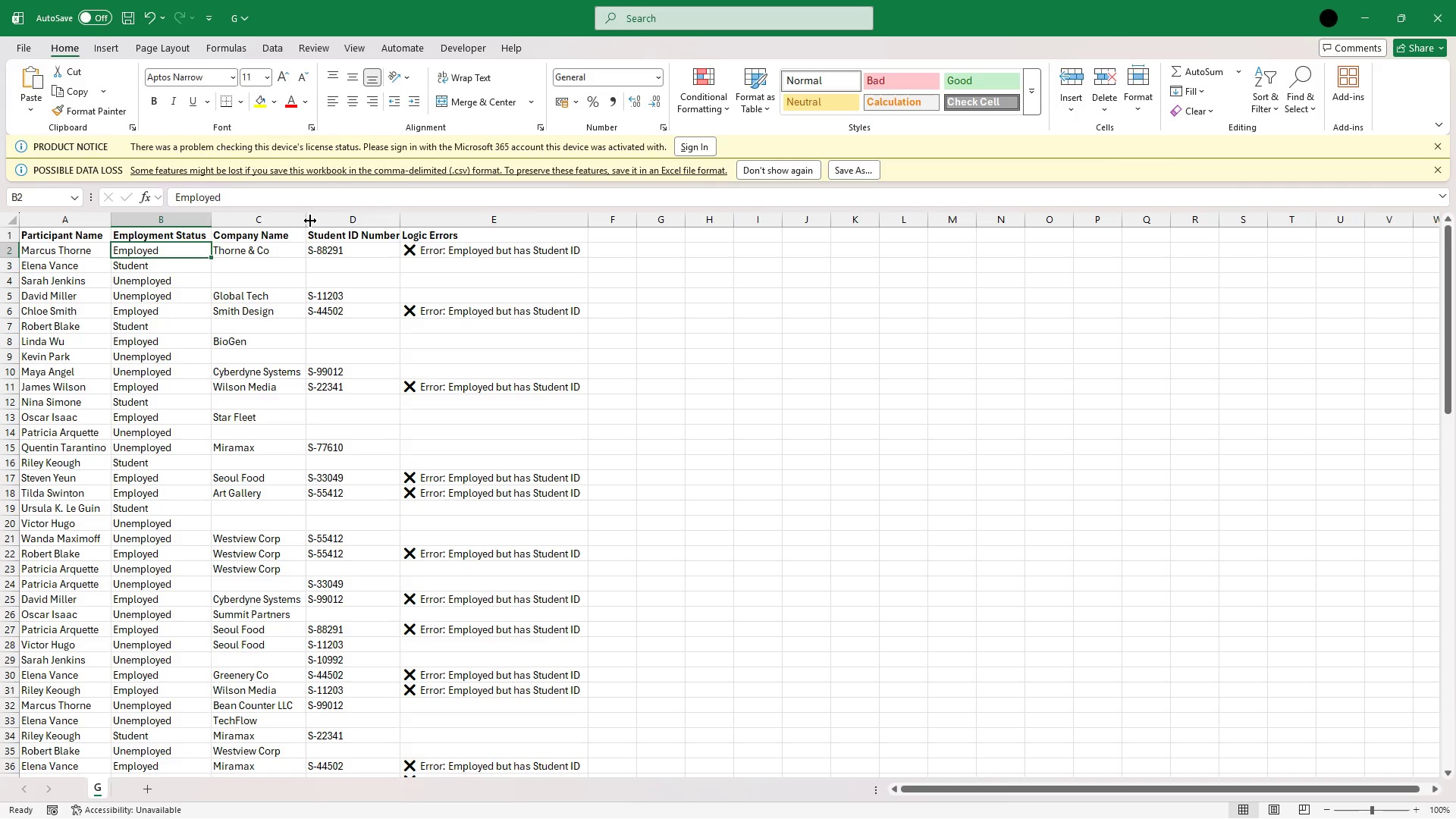 
double_click([310, 221])
 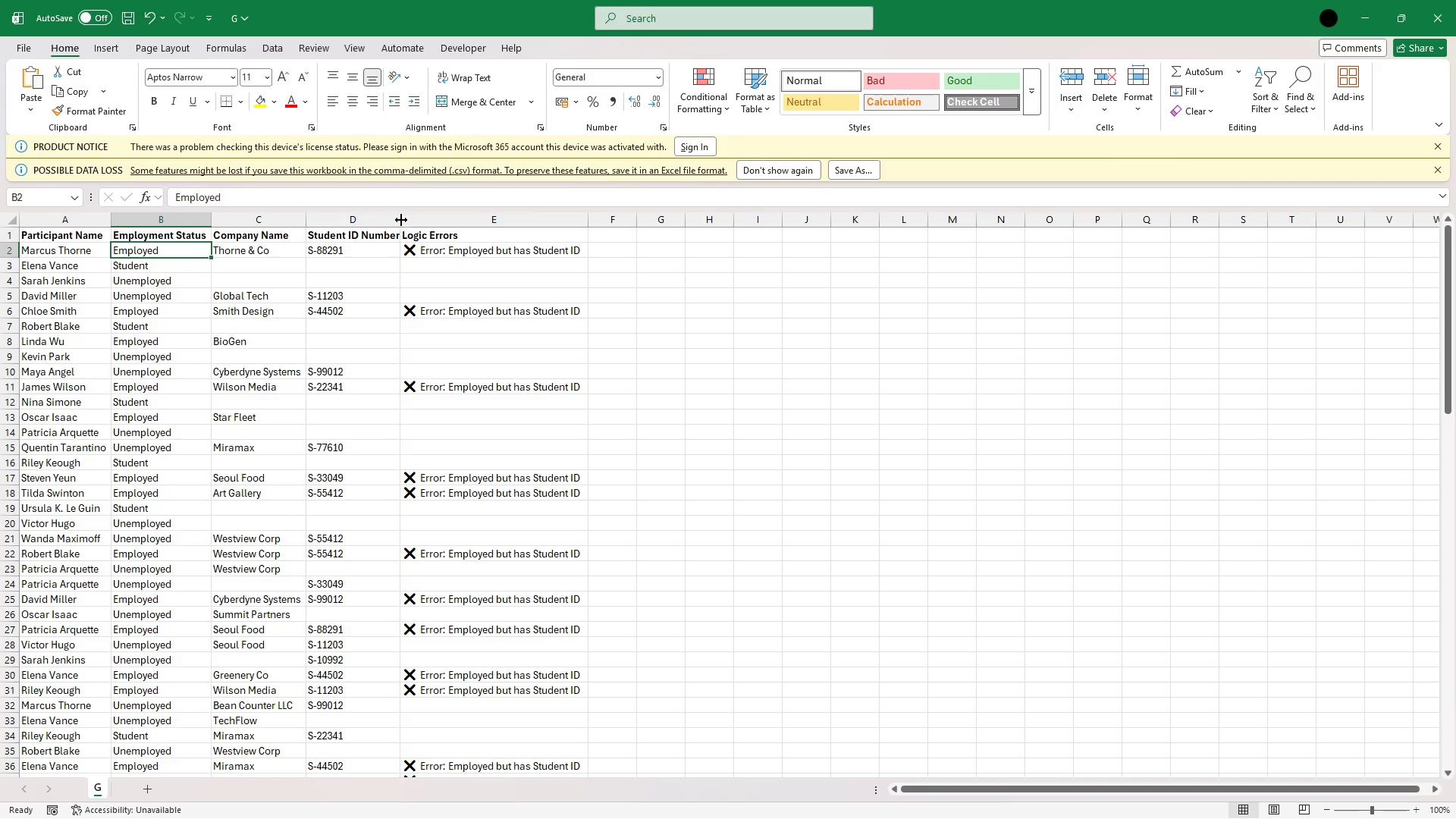 
double_click([401, 219])
 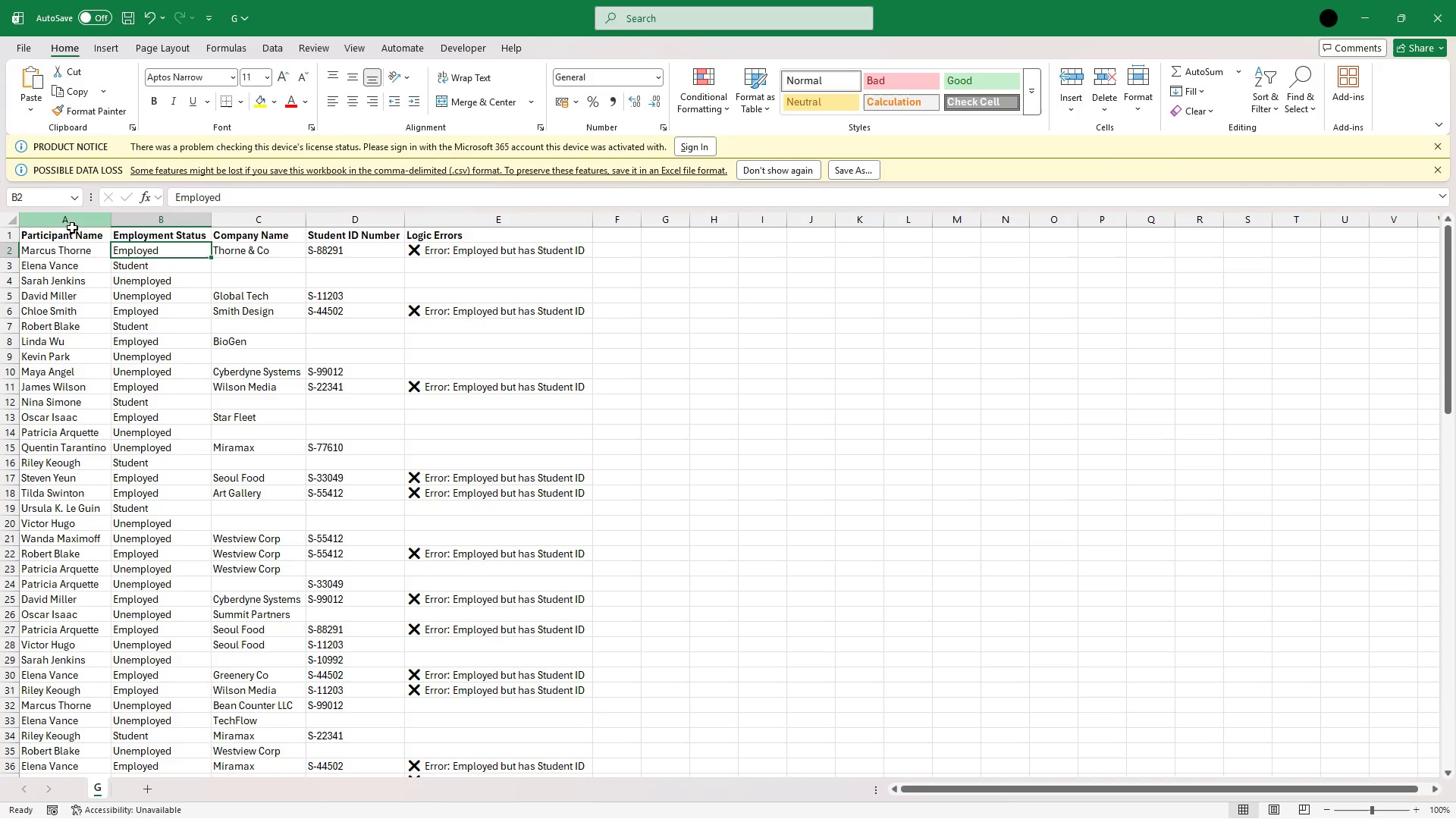 
left_click([71, 237])
 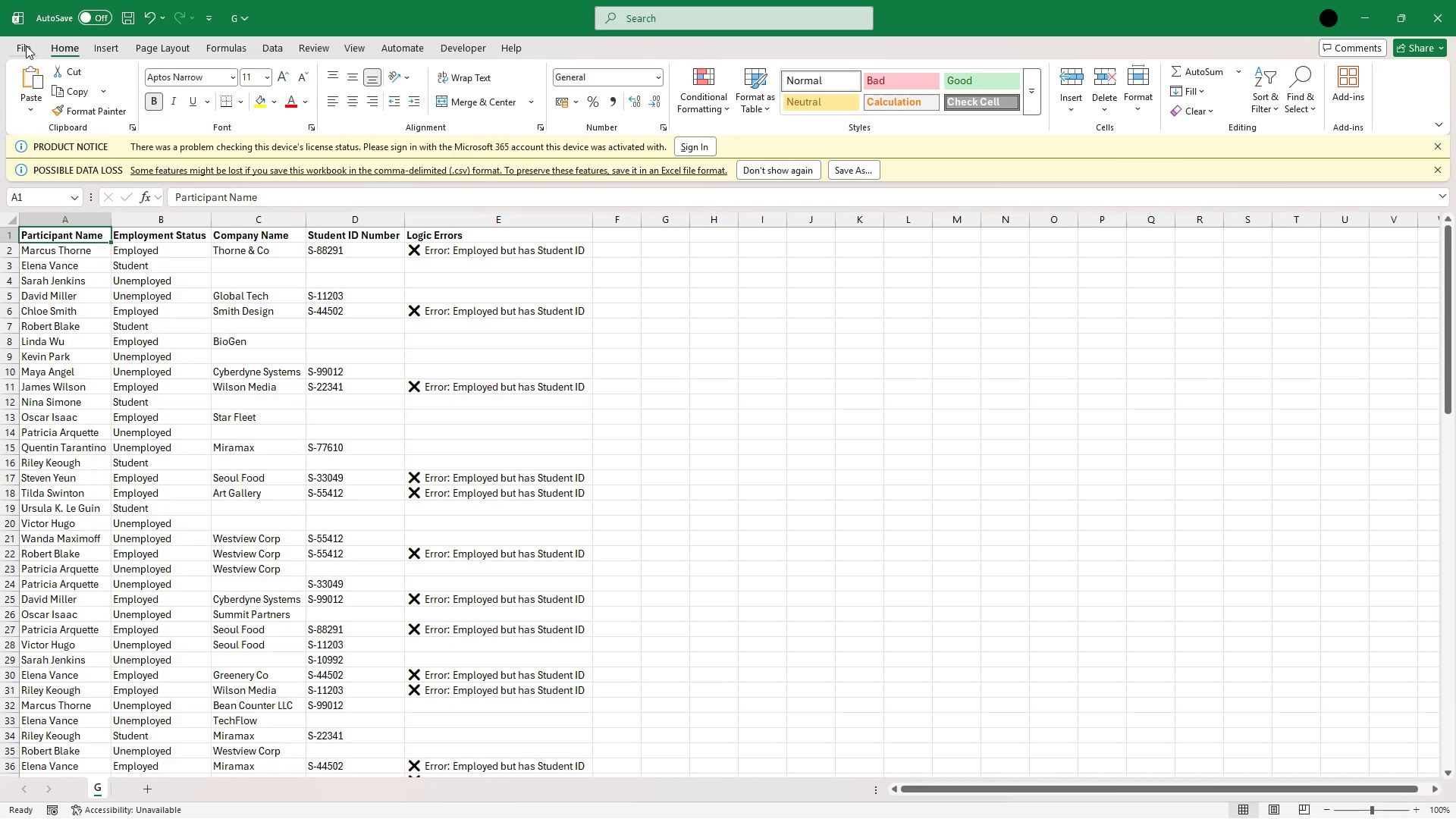 
wait(7.99)
 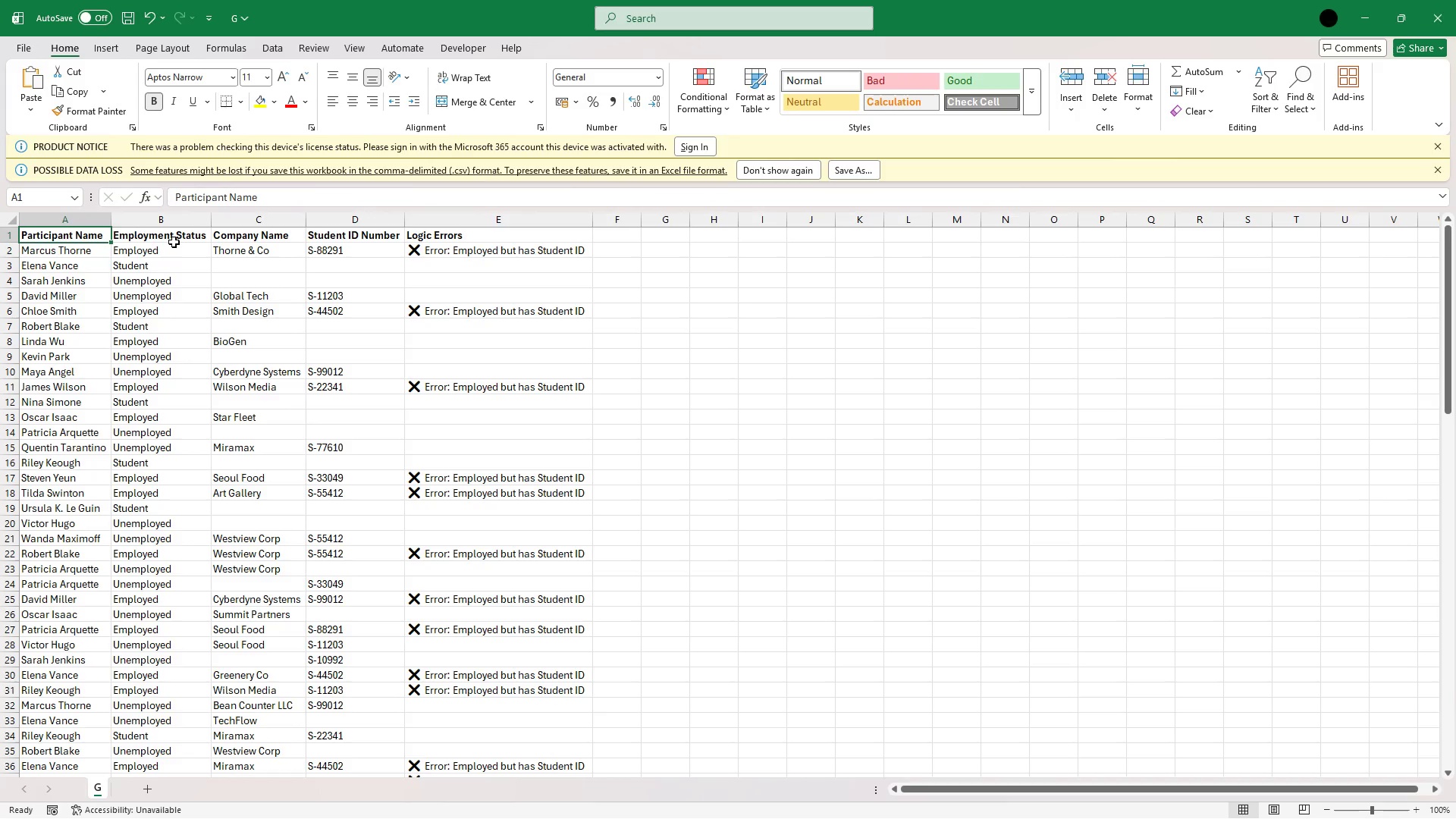 
left_click([26, 46])
 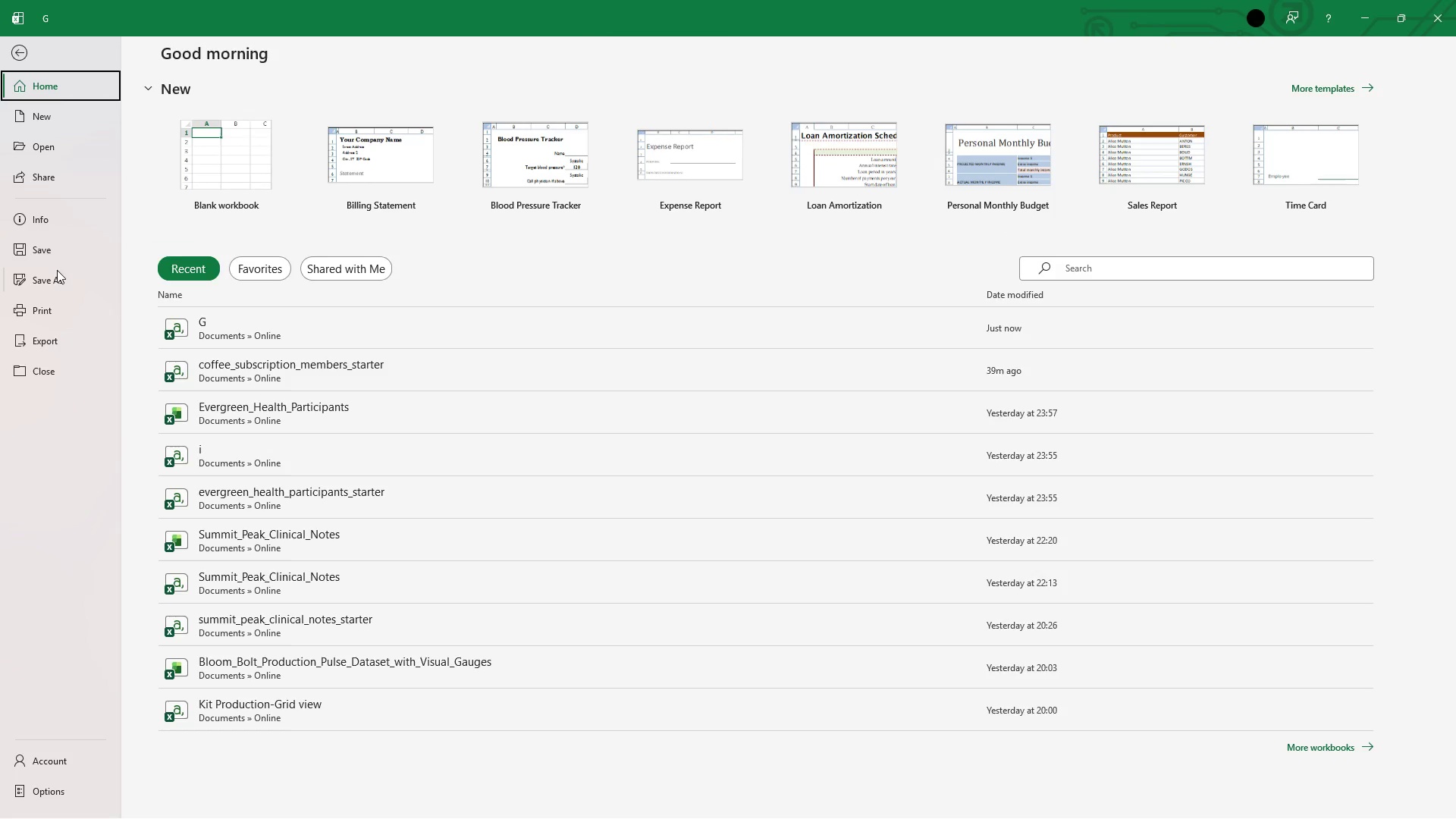 
left_click([60, 281])
 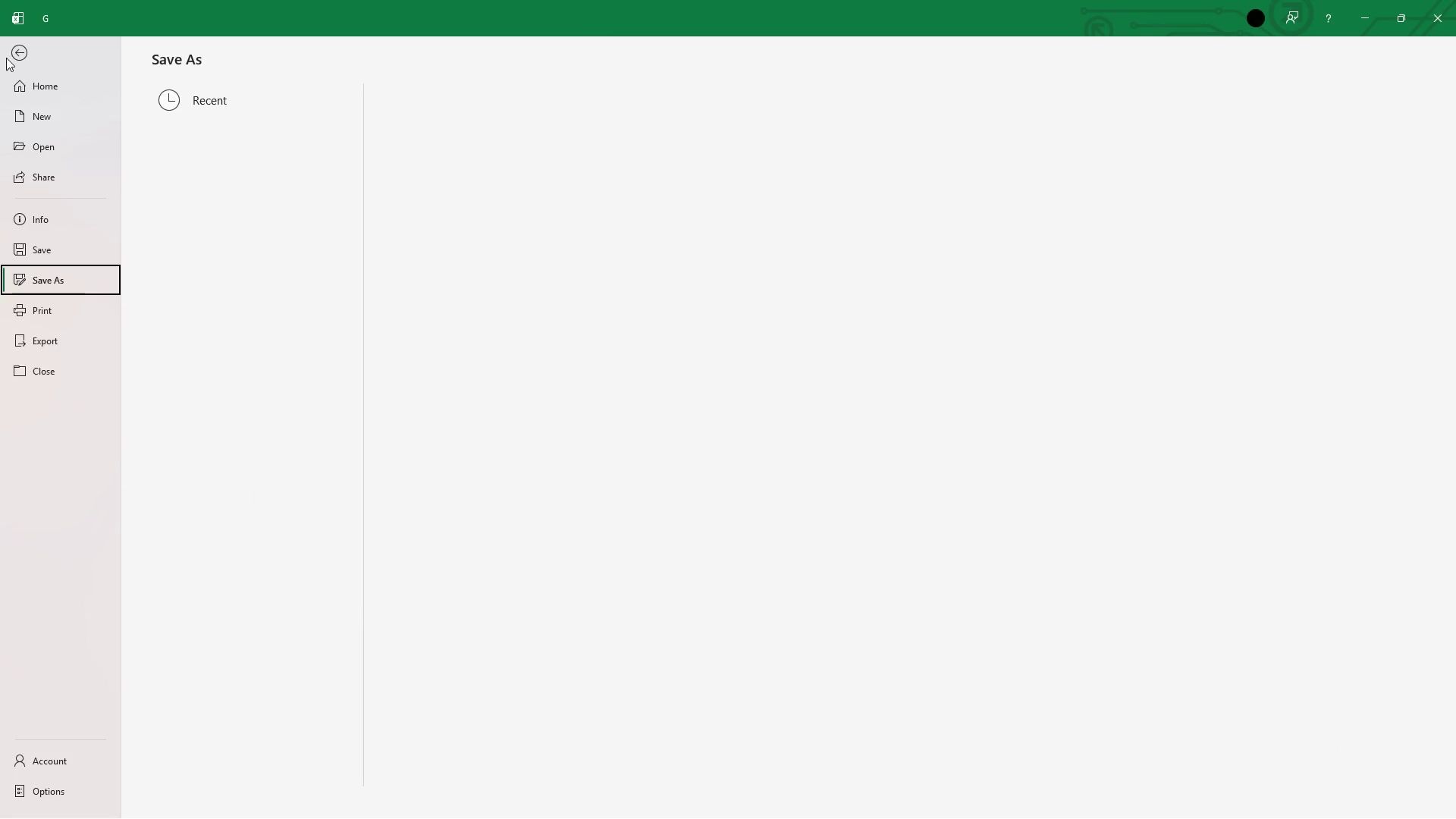 
left_click([22, 45])
 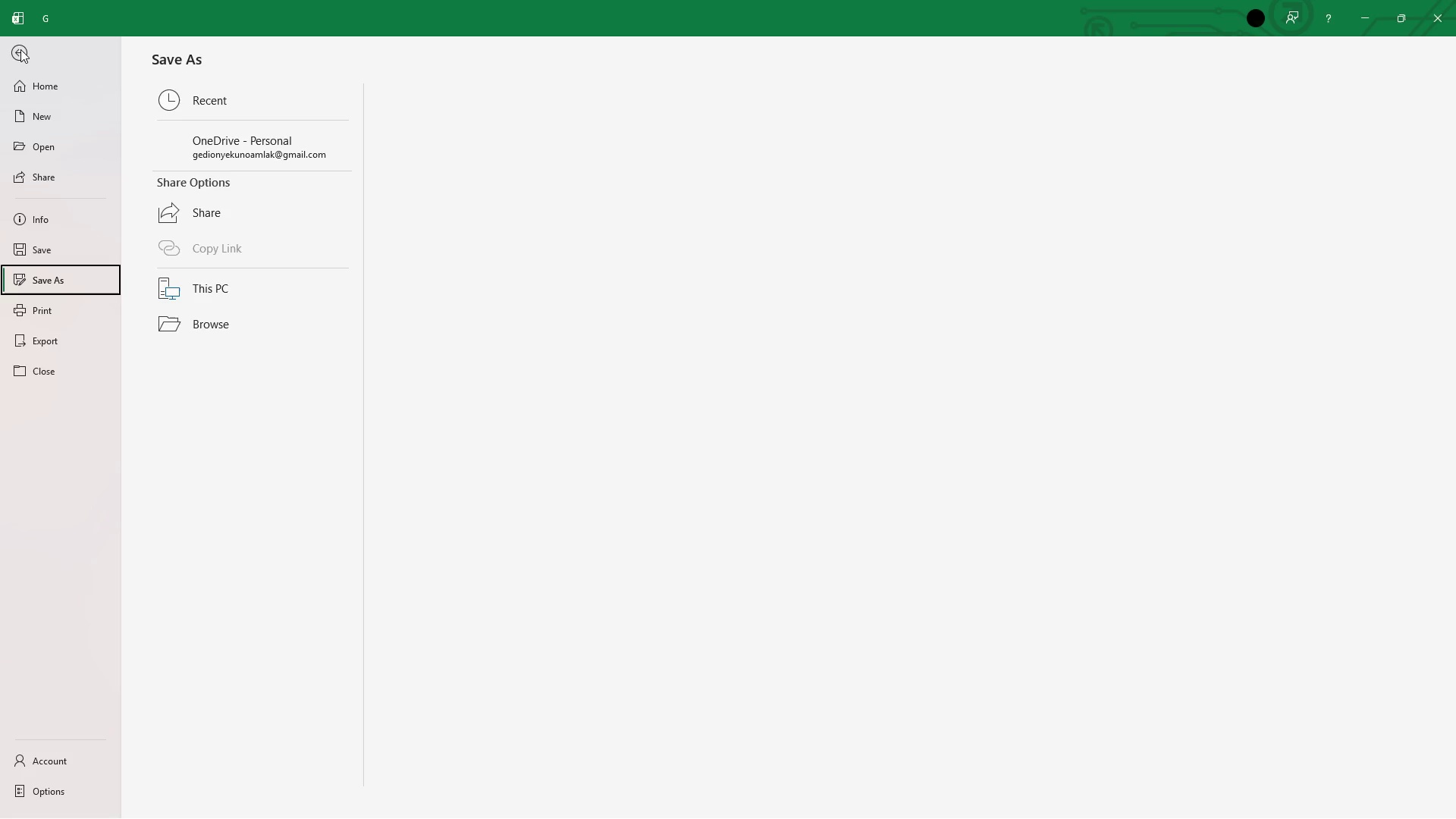 
left_click([20, 49])
 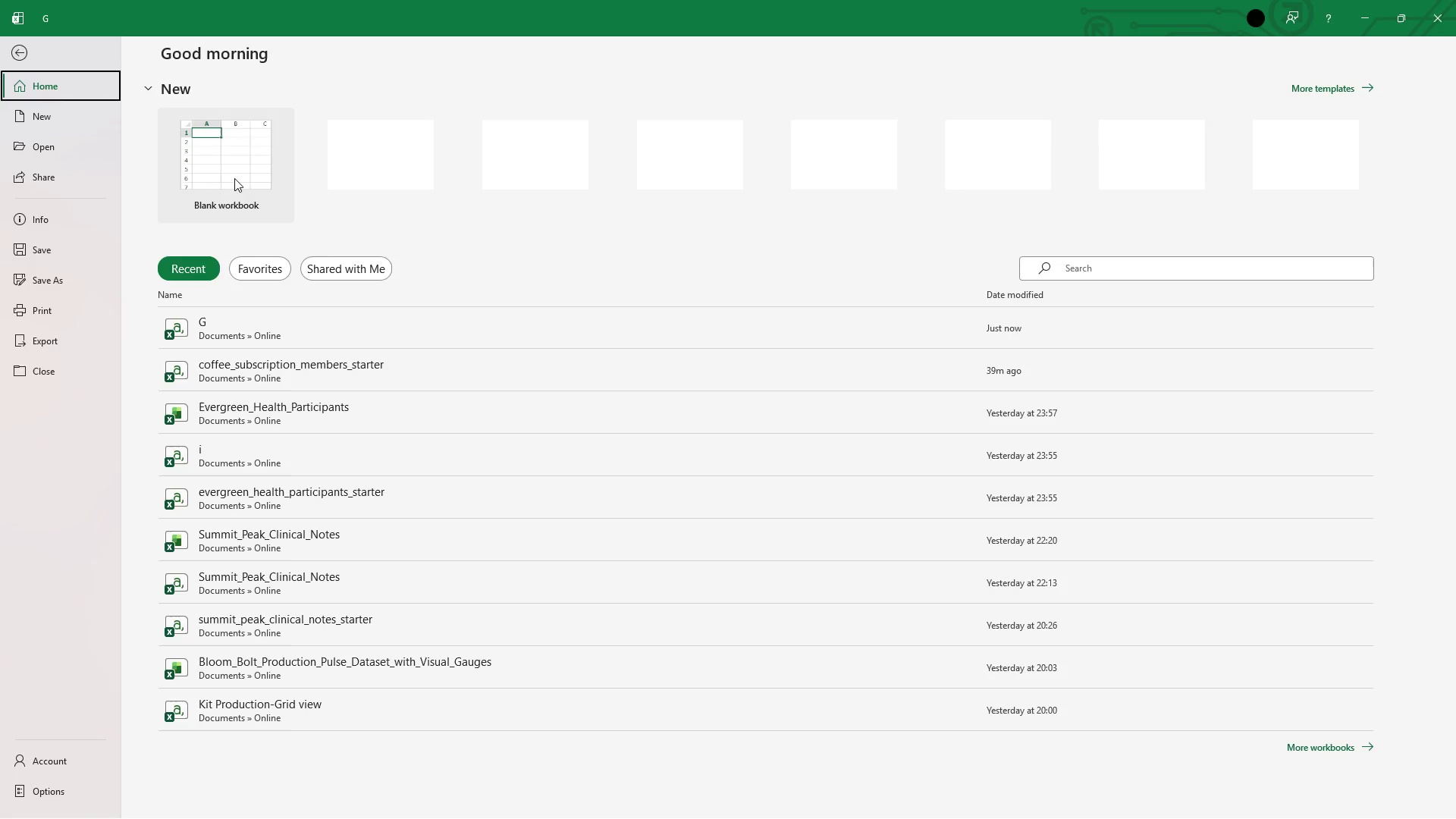 
left_click([21, 51])
 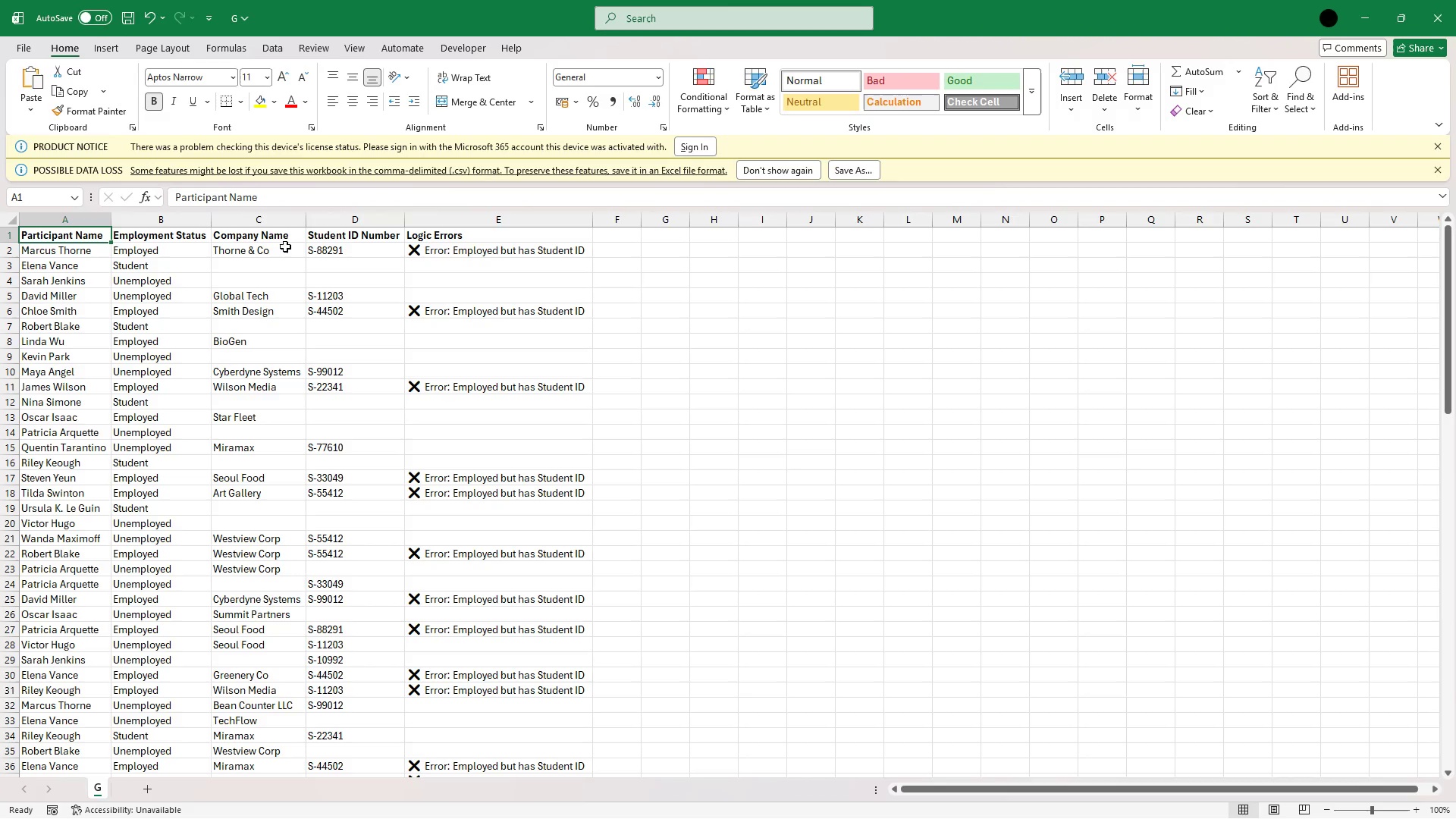 
left_click([263, 237])
 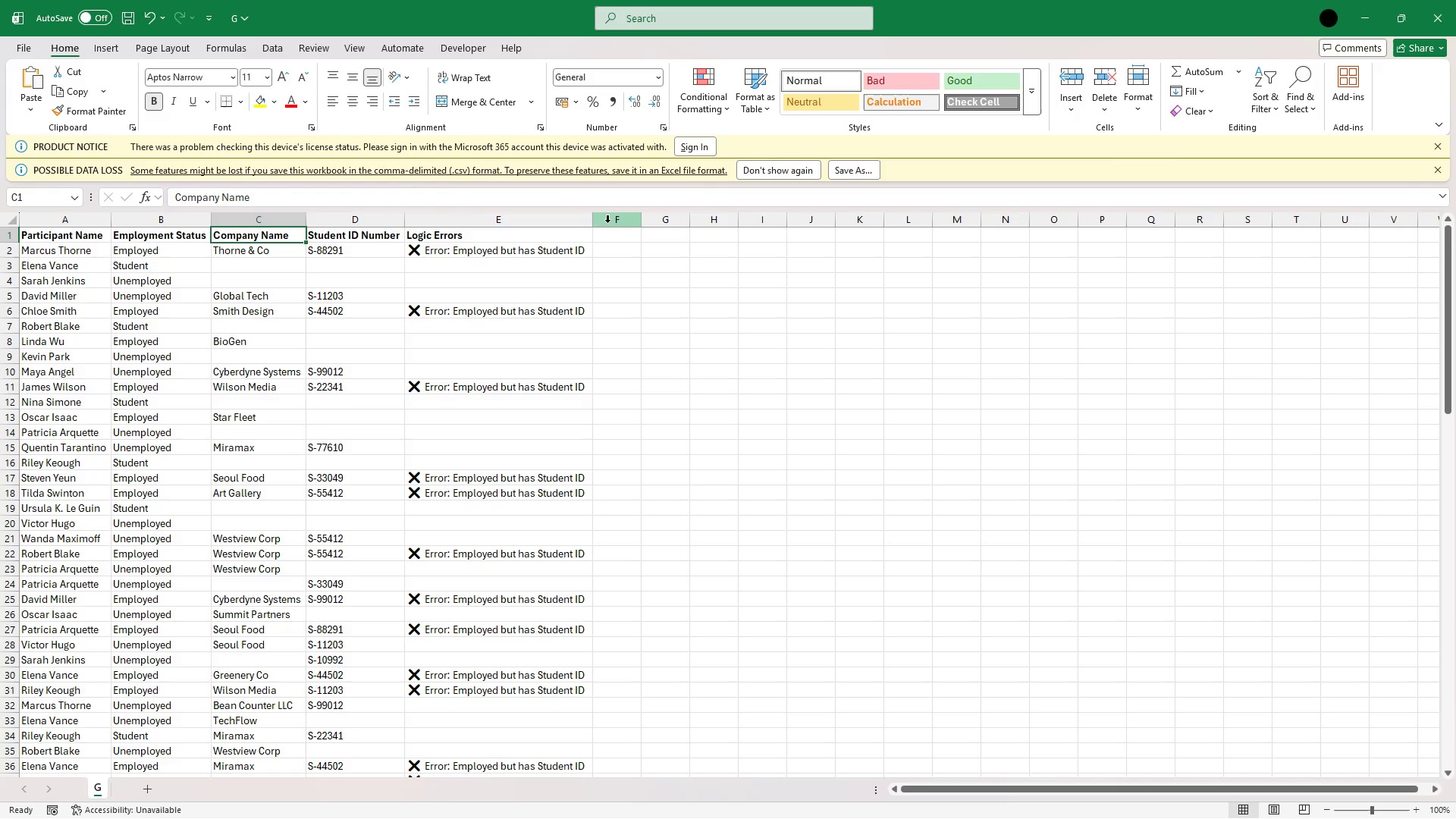 
double_click([591, 219])
 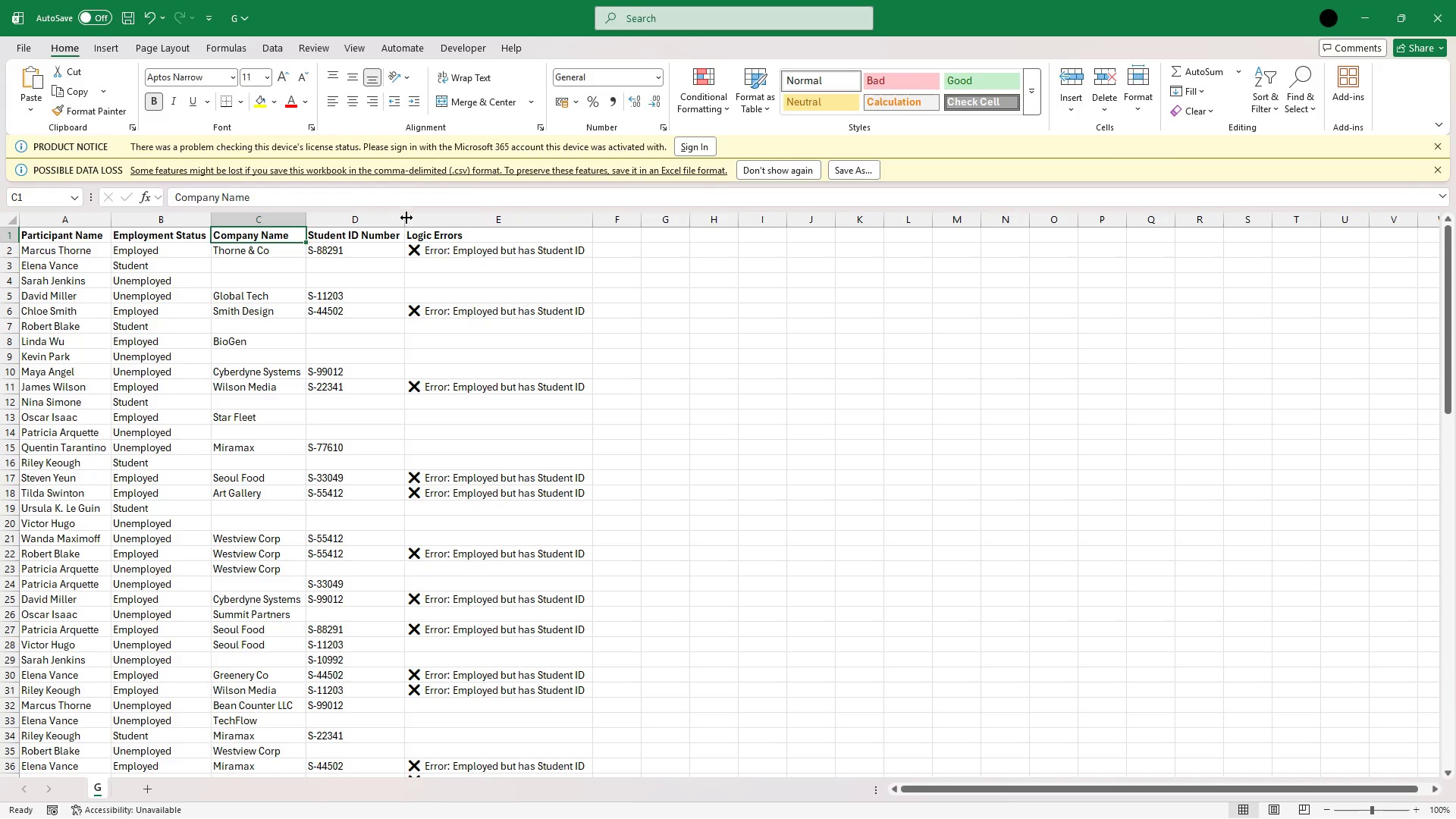 
double_click([408, 218])
 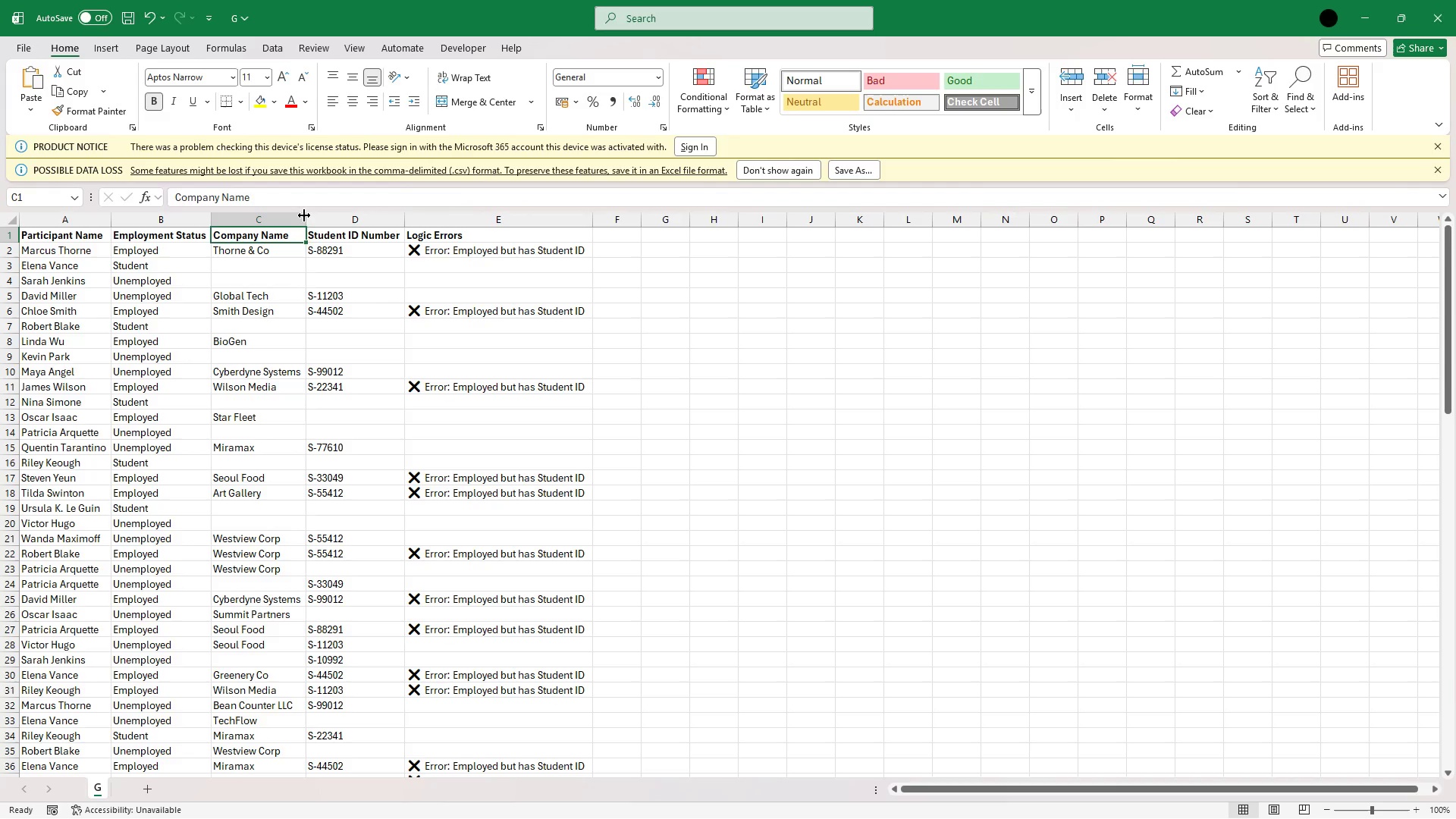 
double_click([304, 215])
 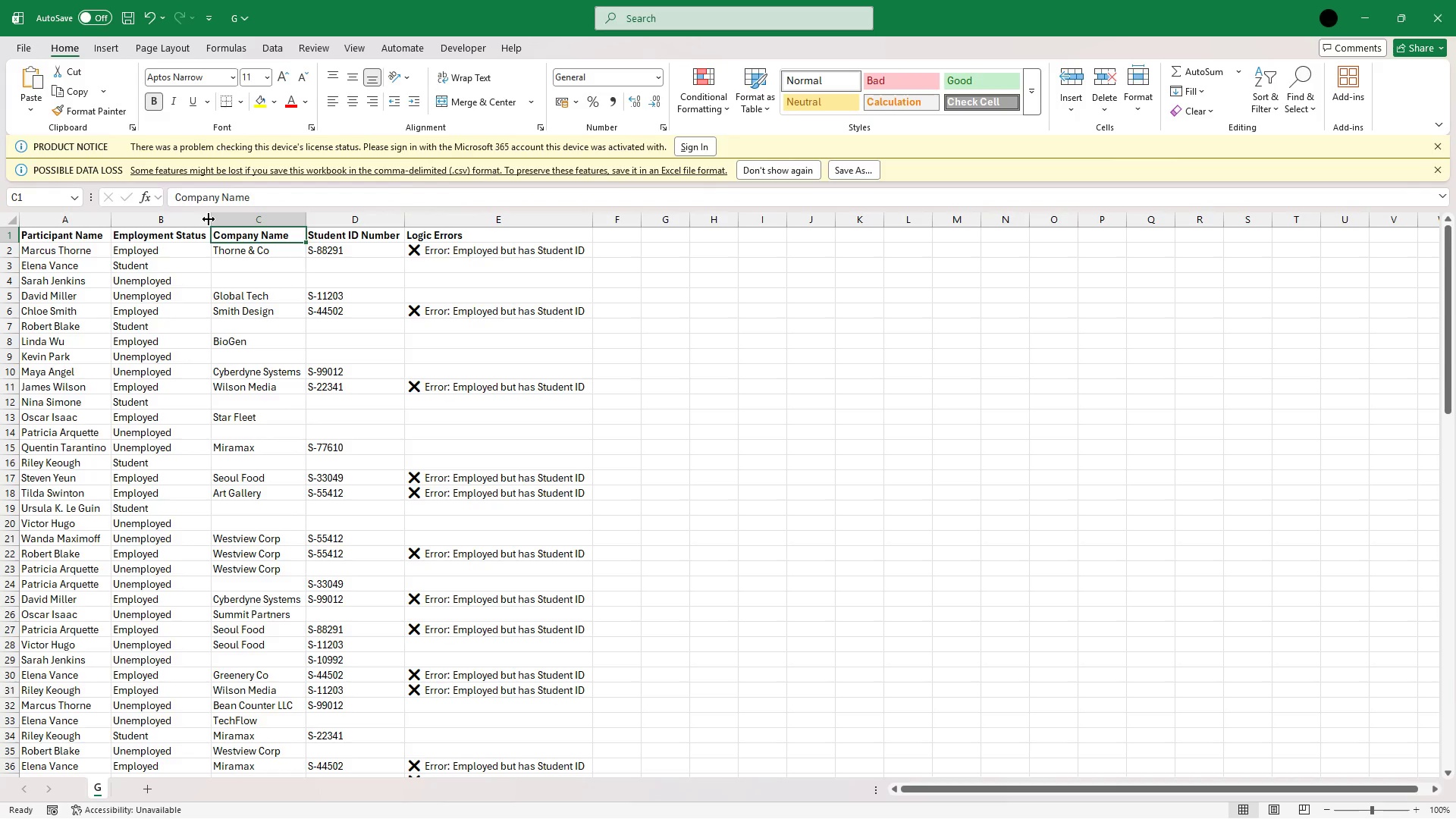 
double_click([209, 219])
 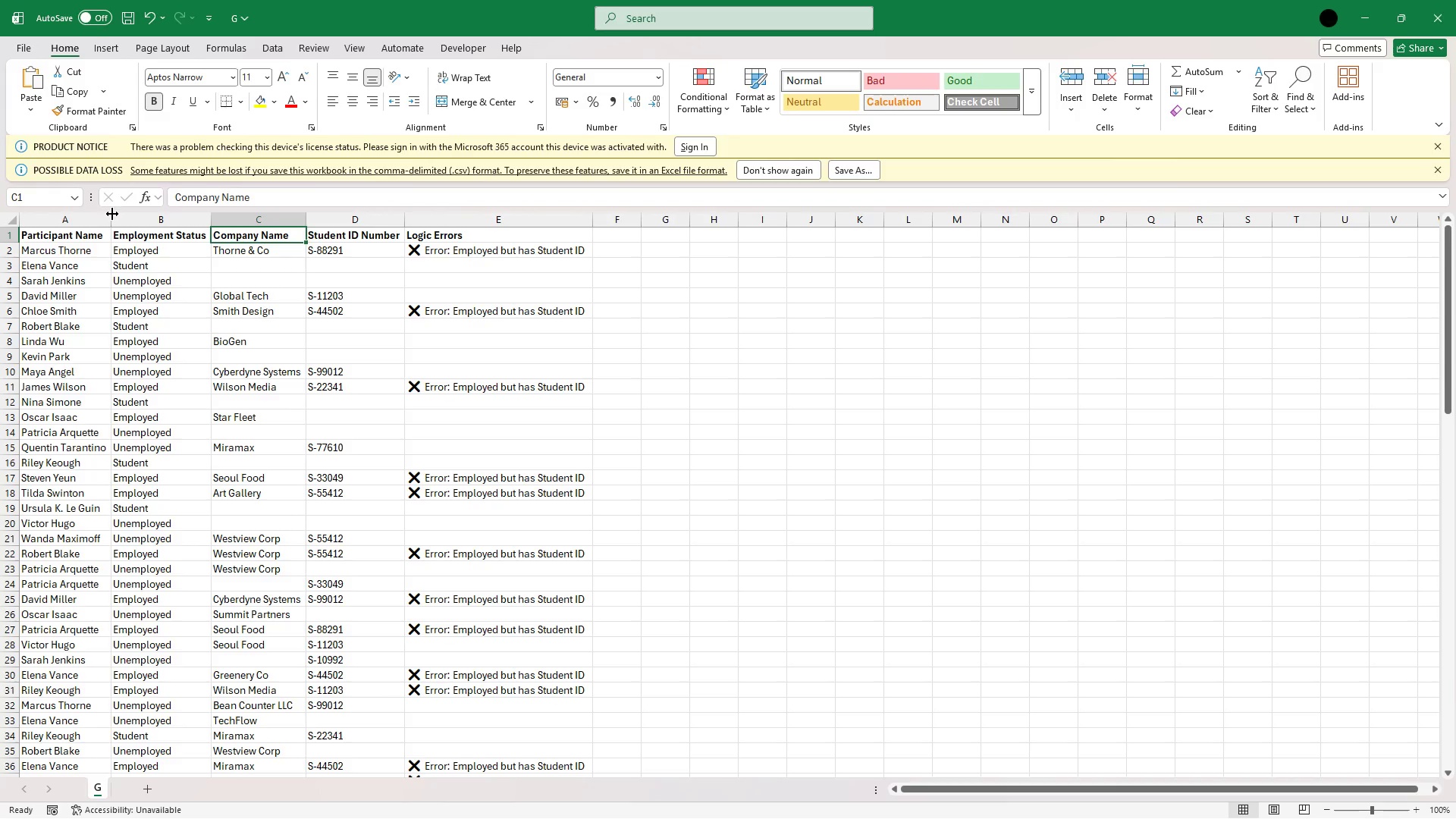 
double_click([112, 214])
 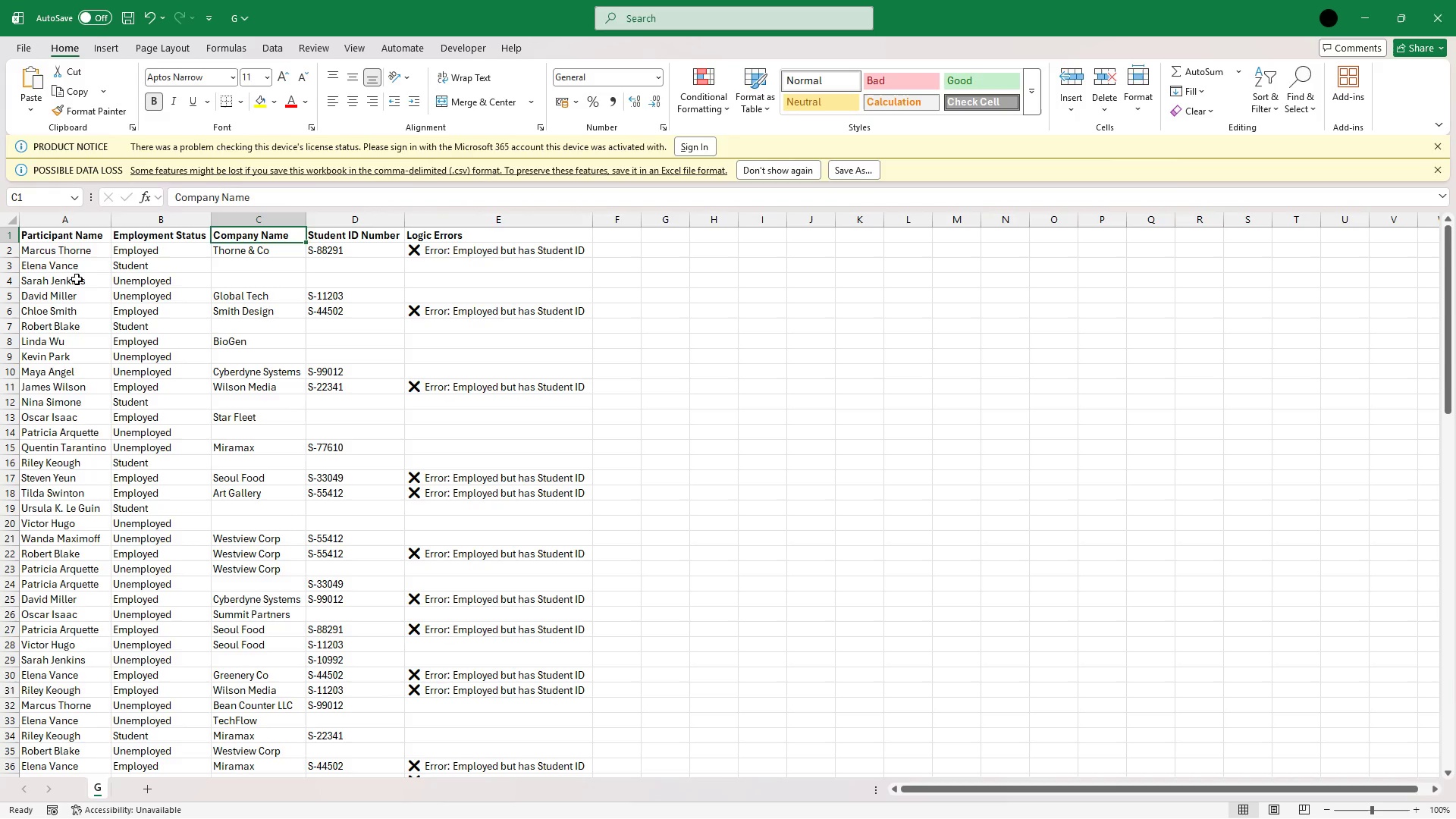 
left_click([95, 307])
 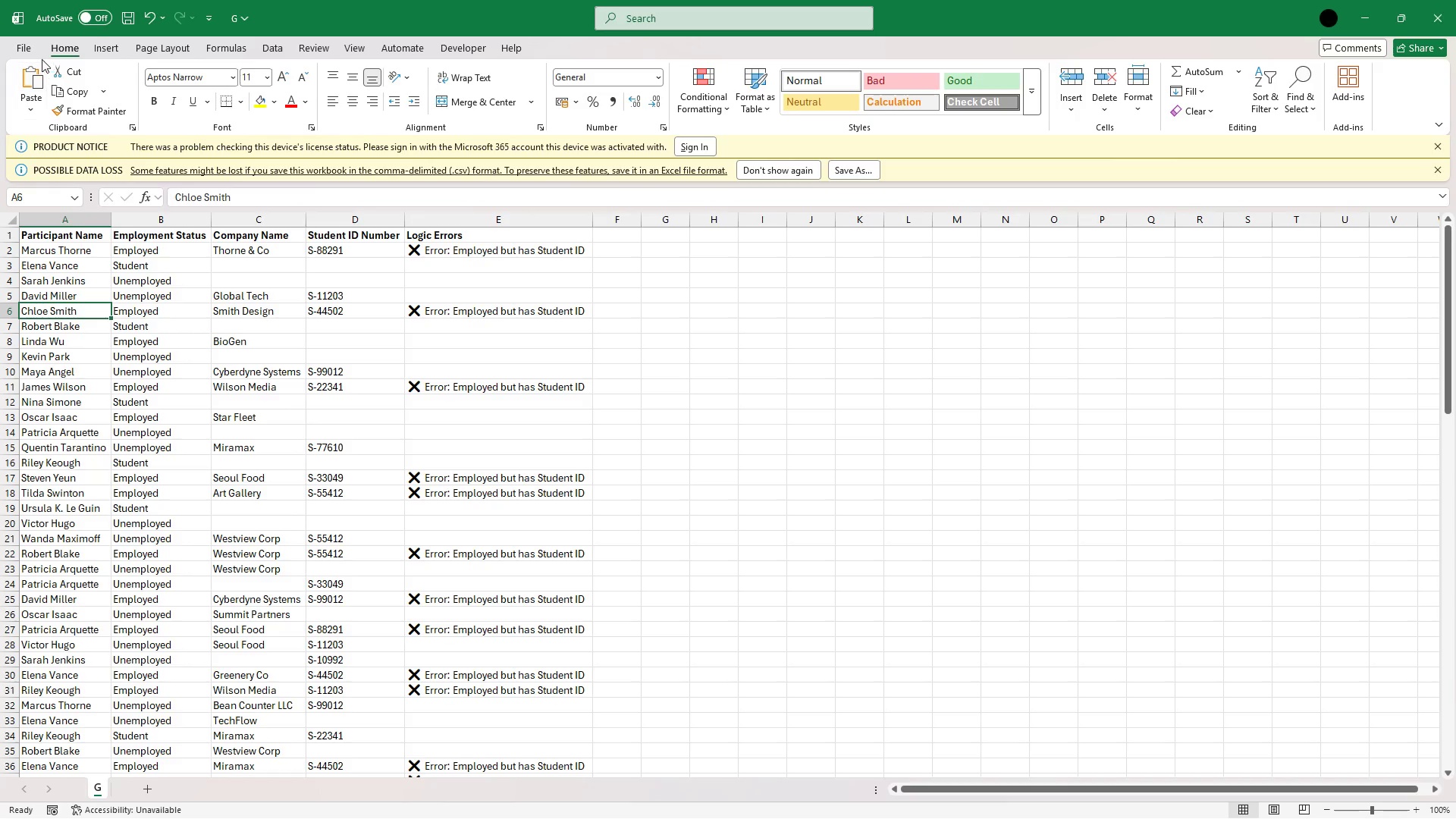 
left_click([35, 54])
 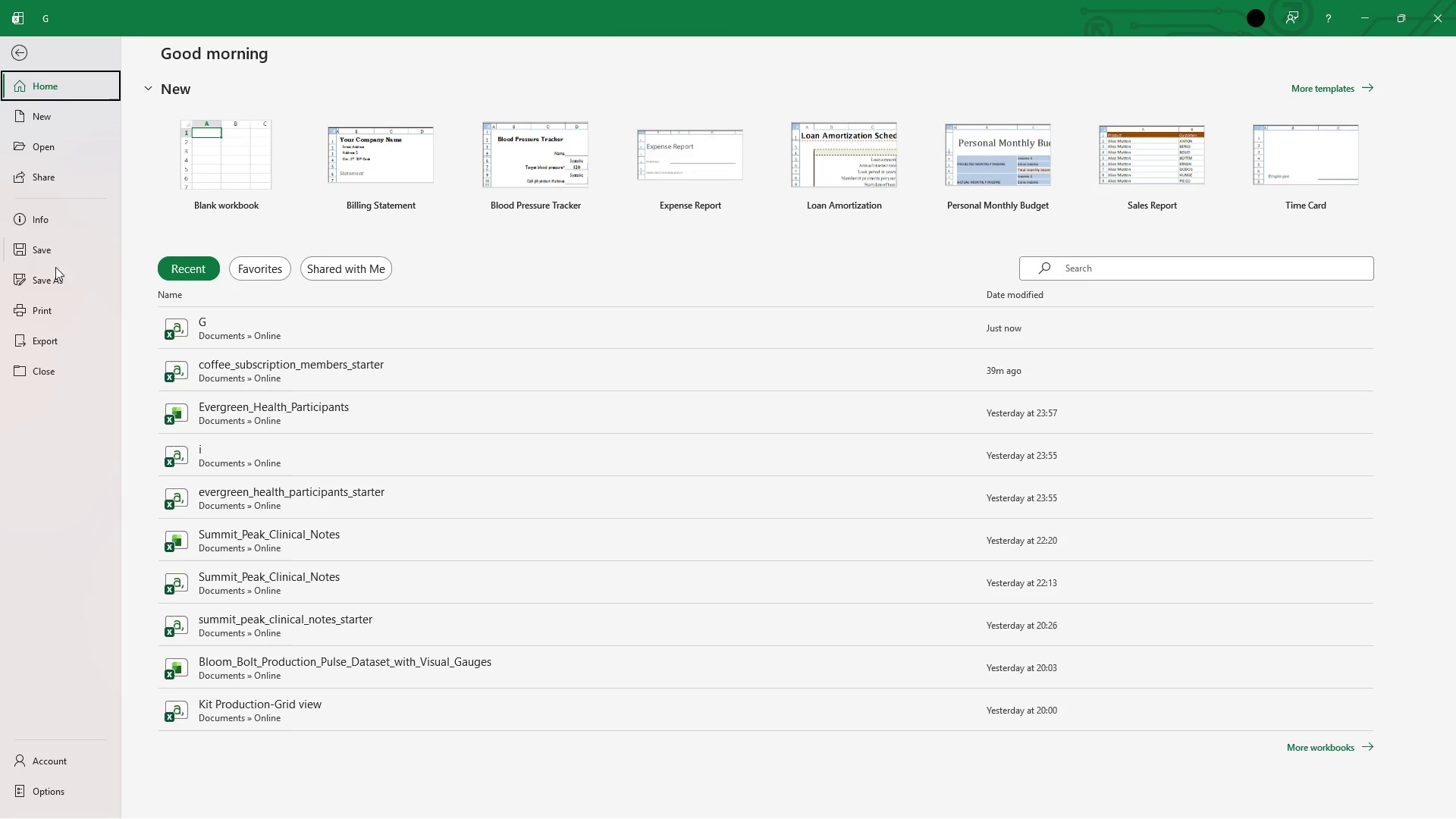 
left_click([61, 281])
 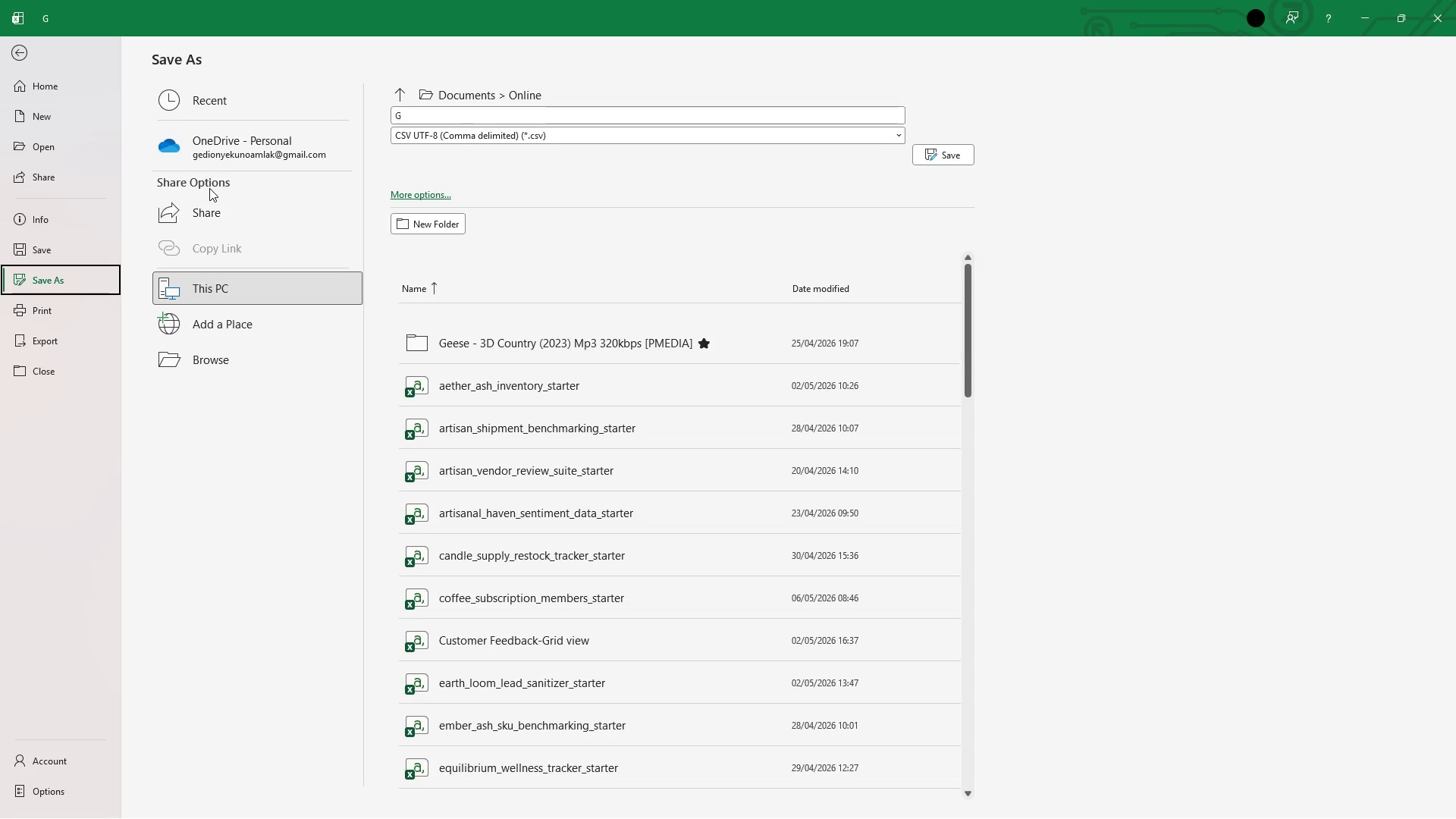 
wait(14.55)
 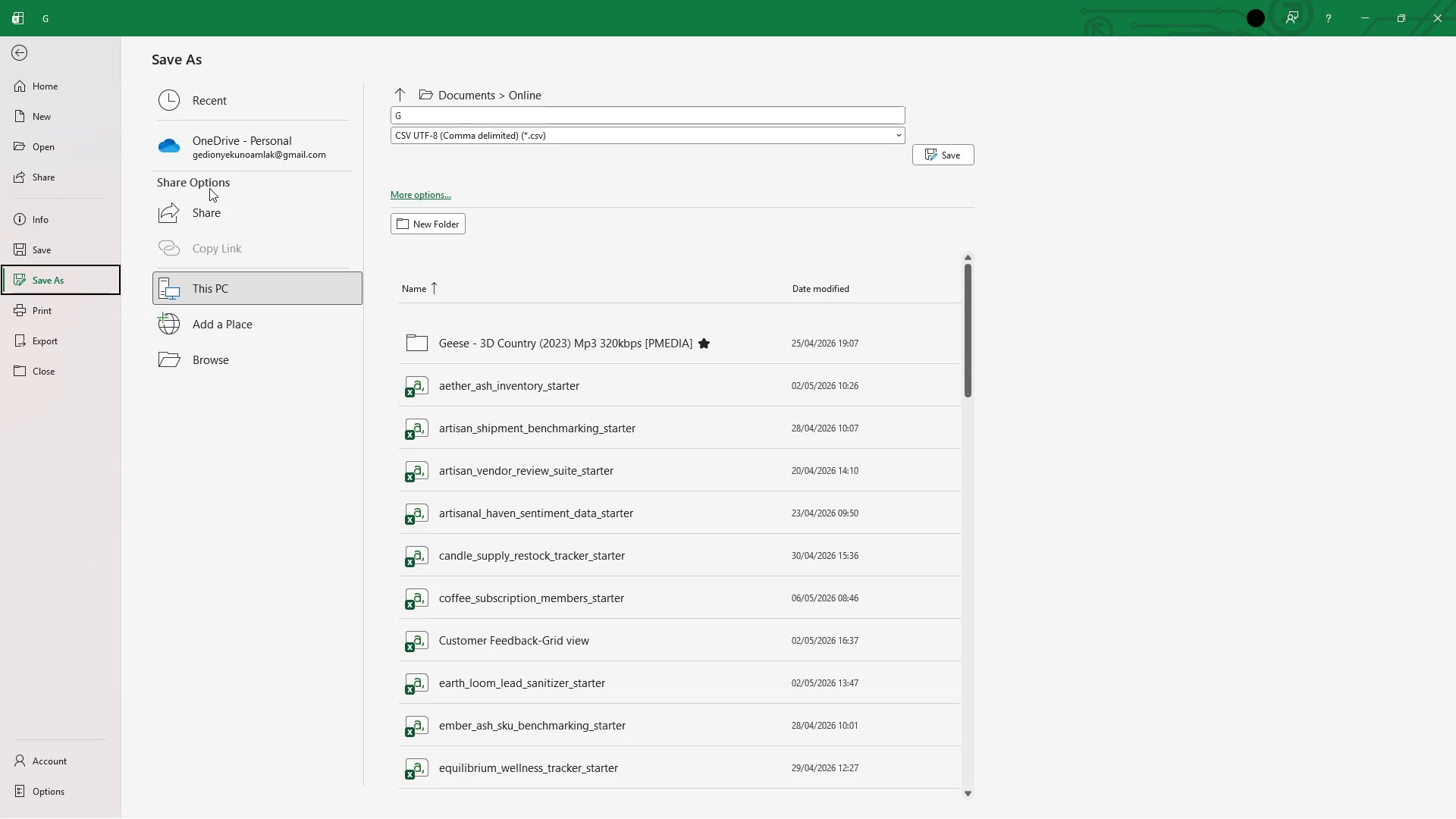 
left_click([490, 133])
 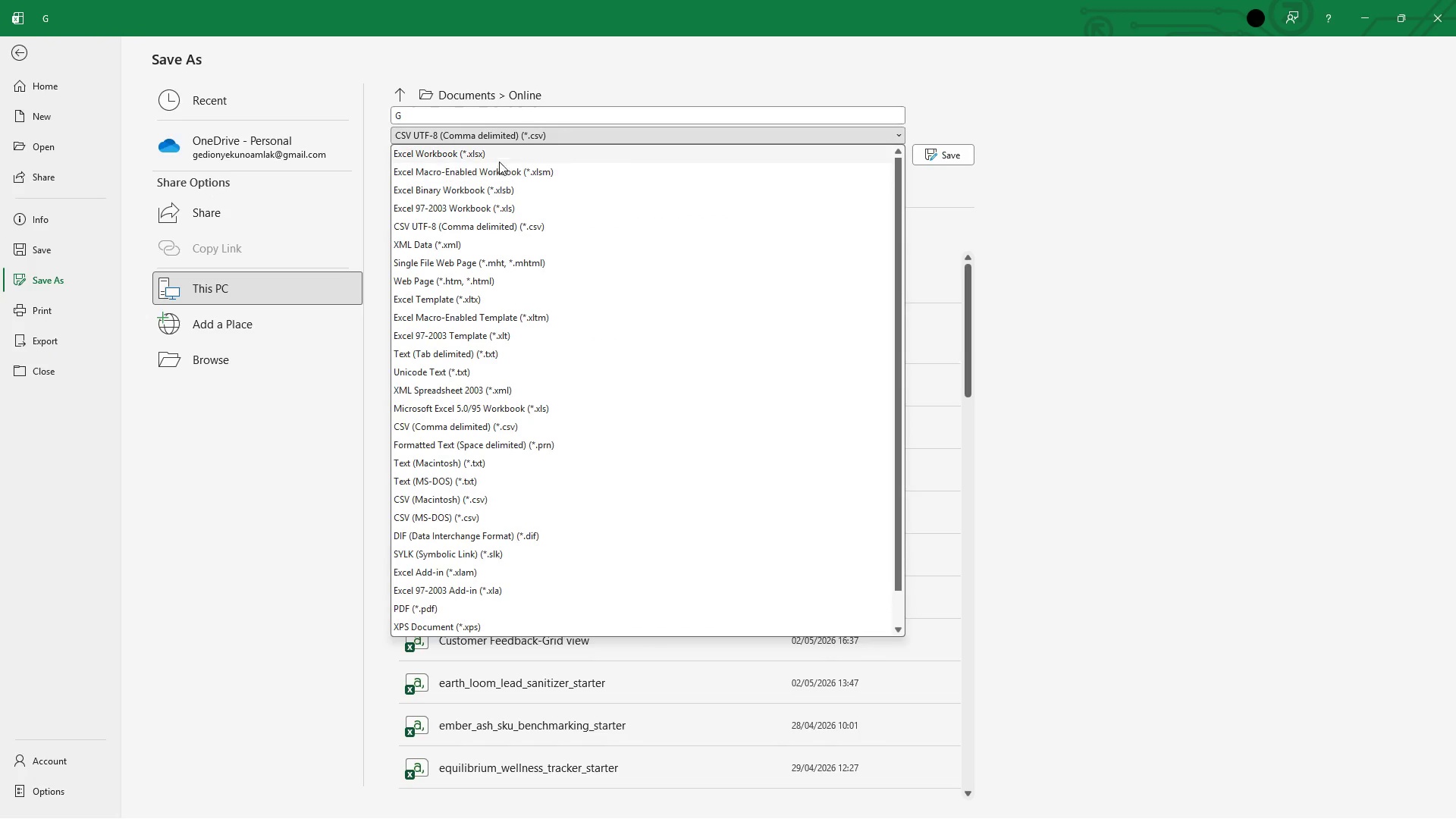 
left_click([501, 159])
 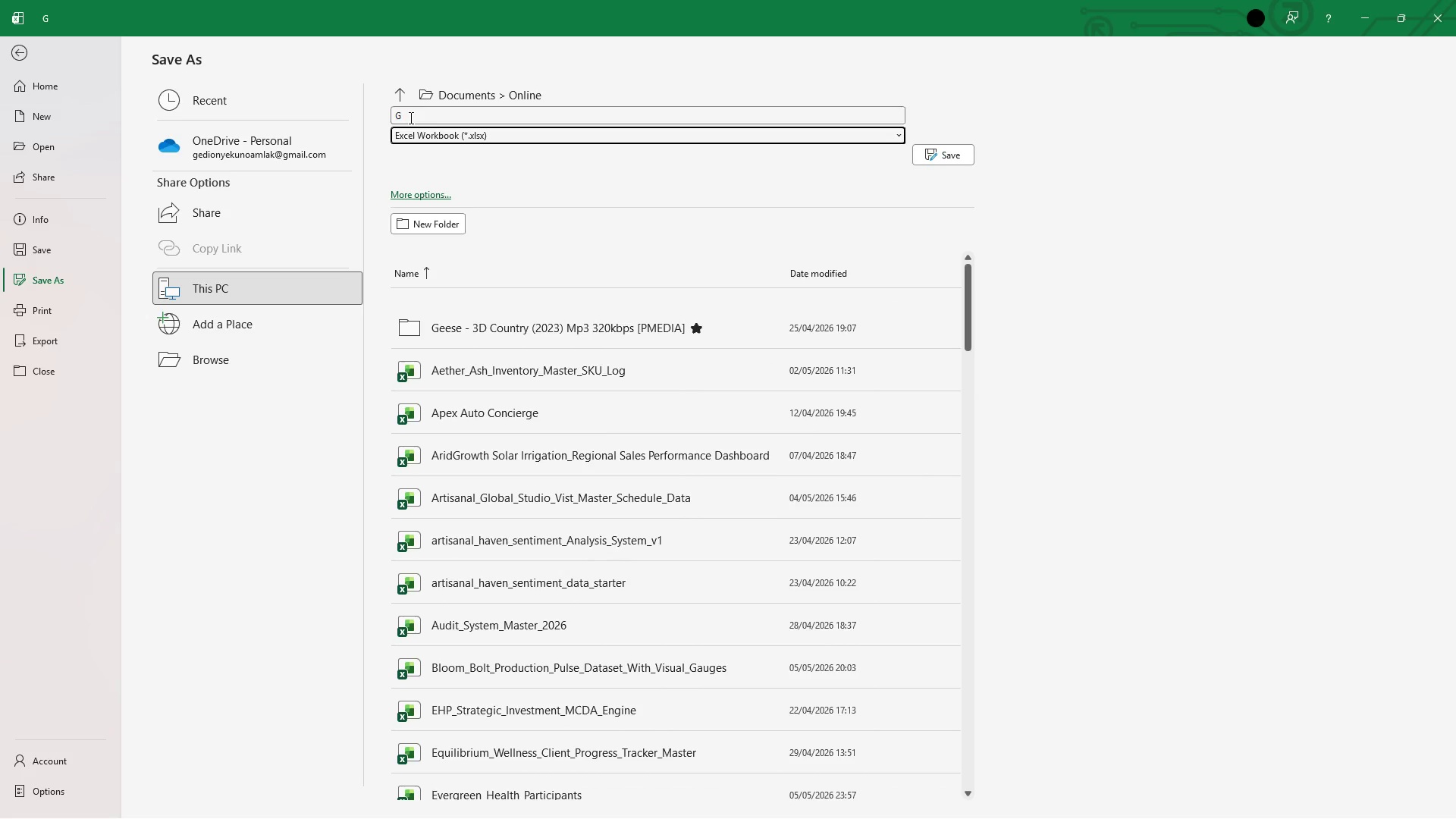 
wait(11.45)
 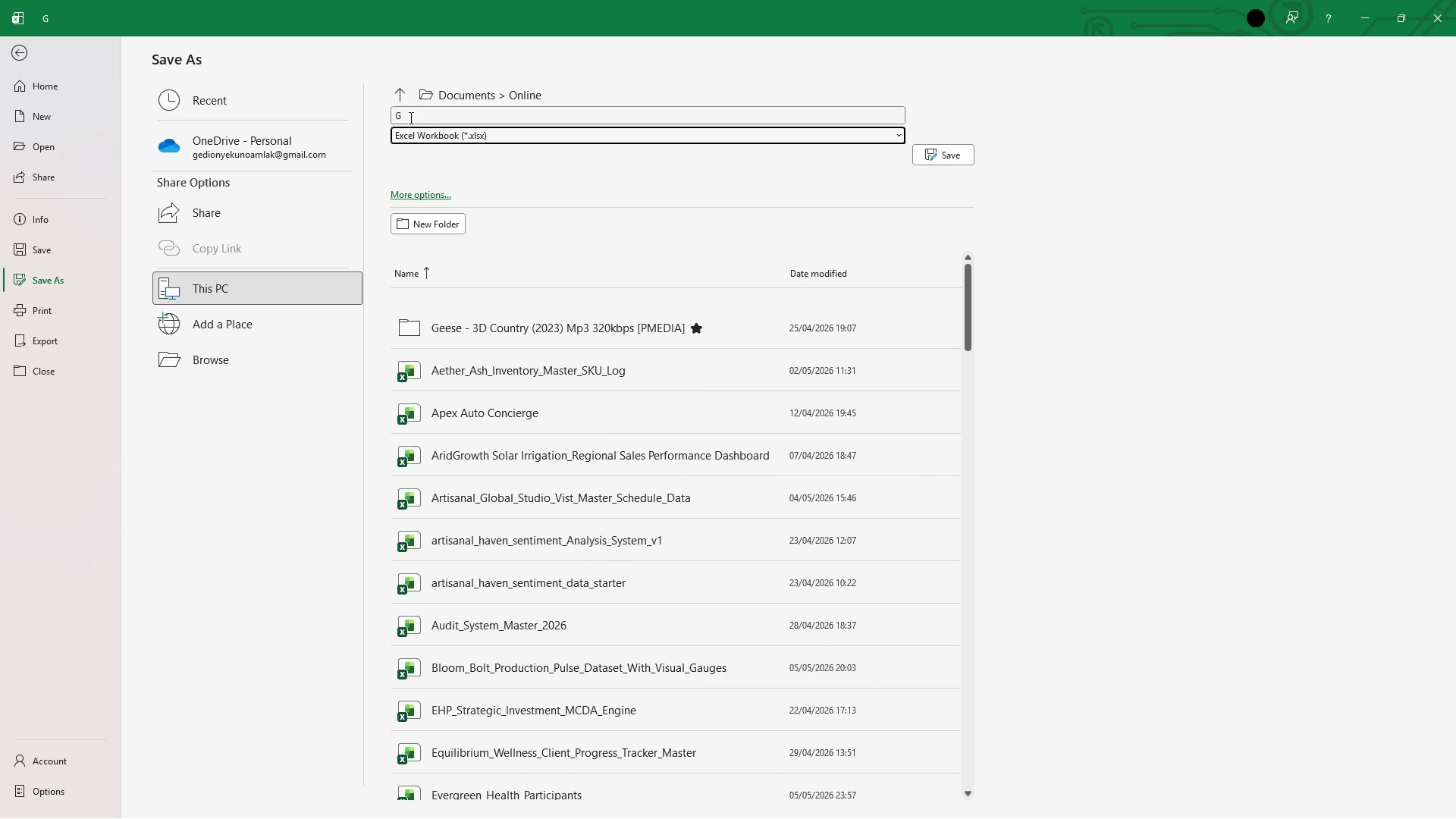 
left_click([410, 118])
 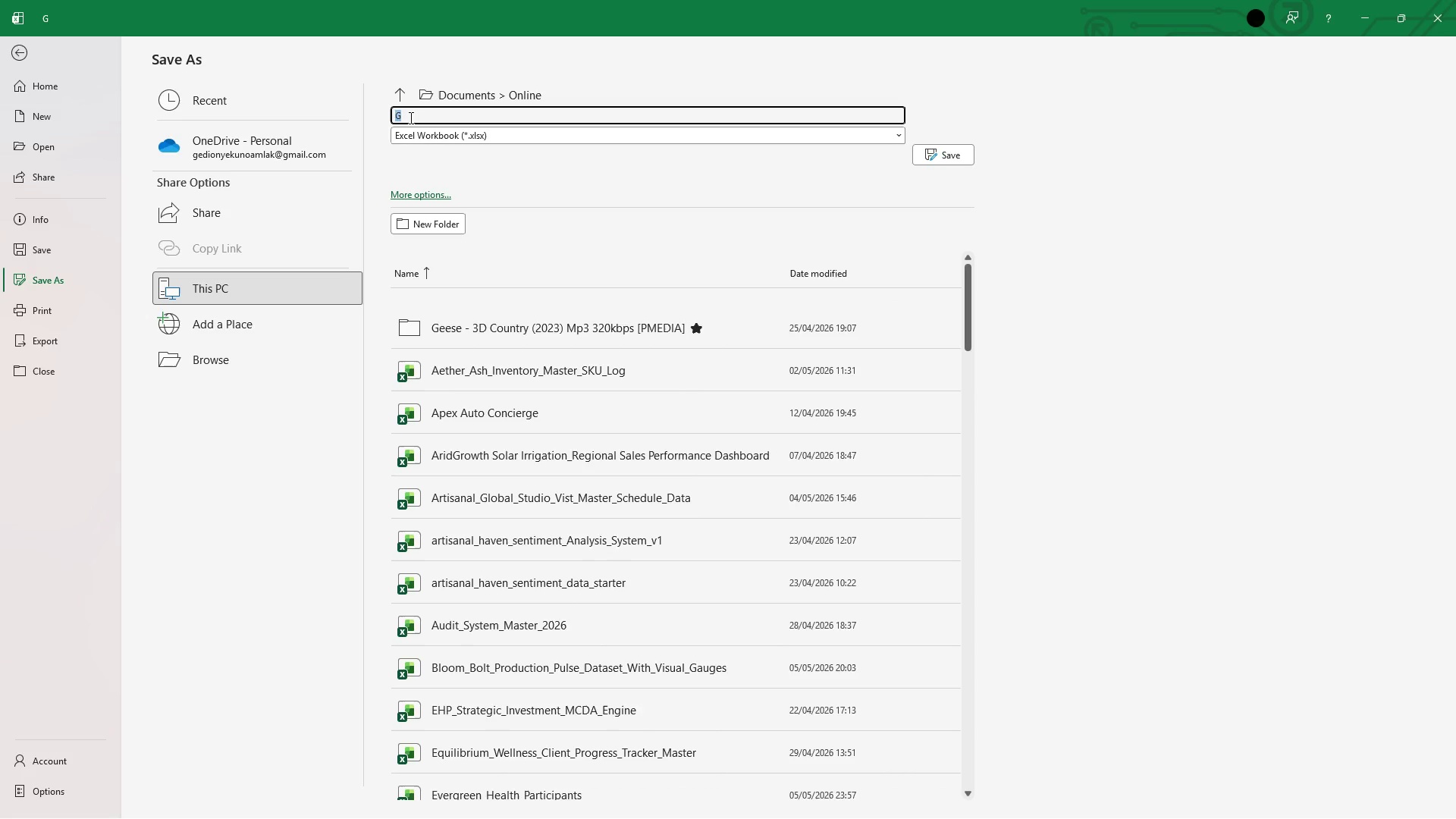 
key(Backspace)
type(Roast)
 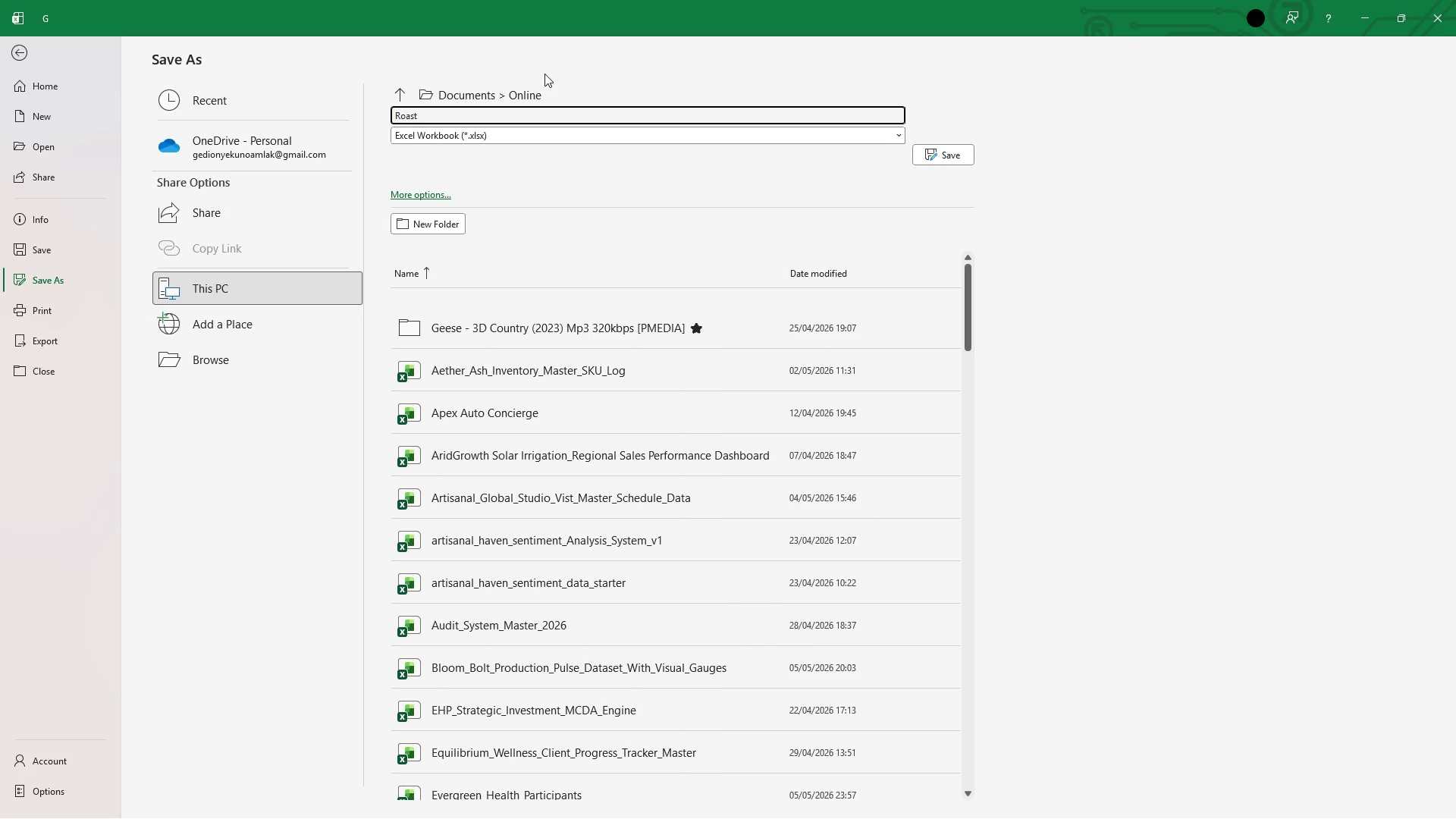 
type(Reg)
 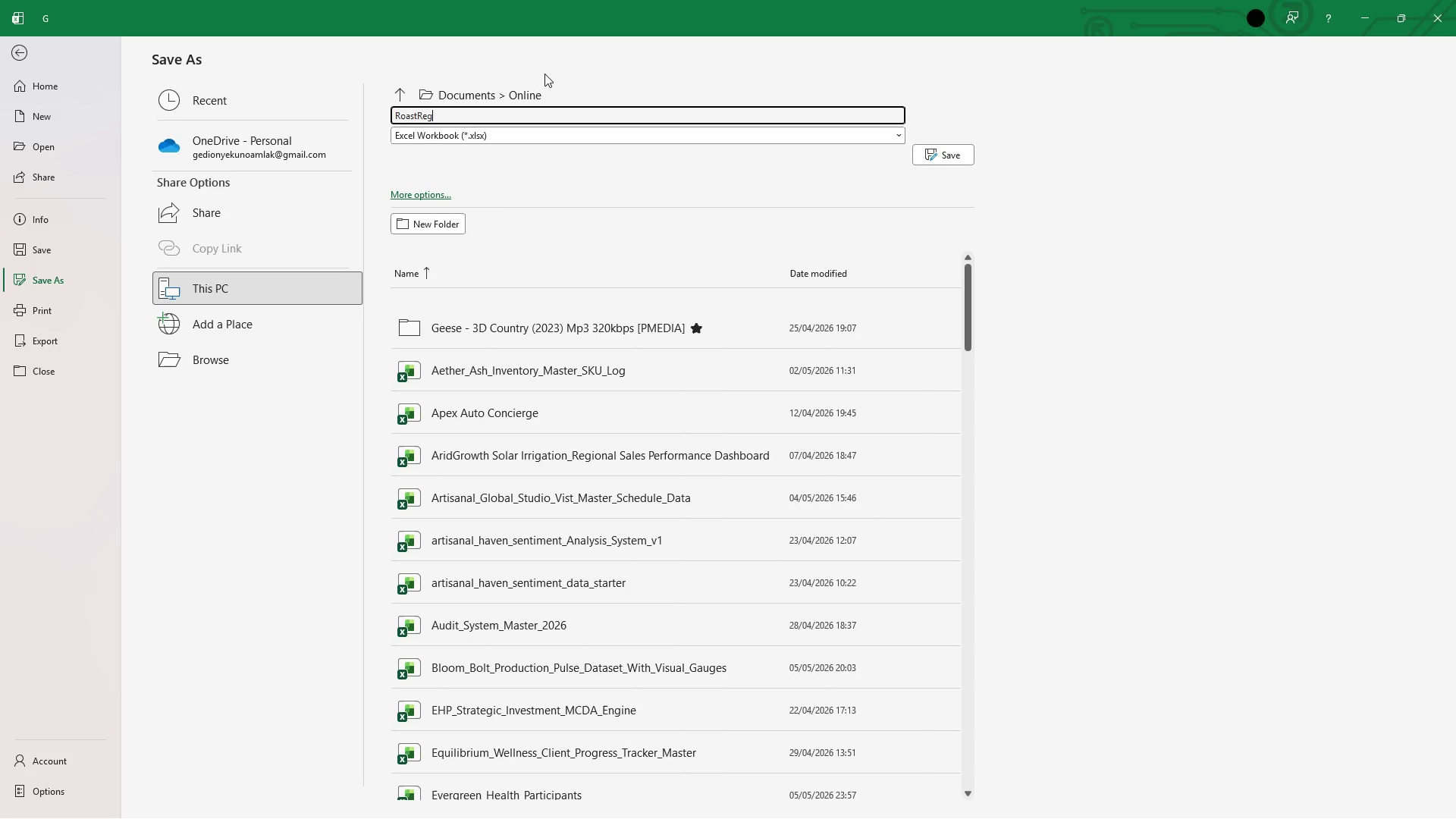 
wait(18.19)
 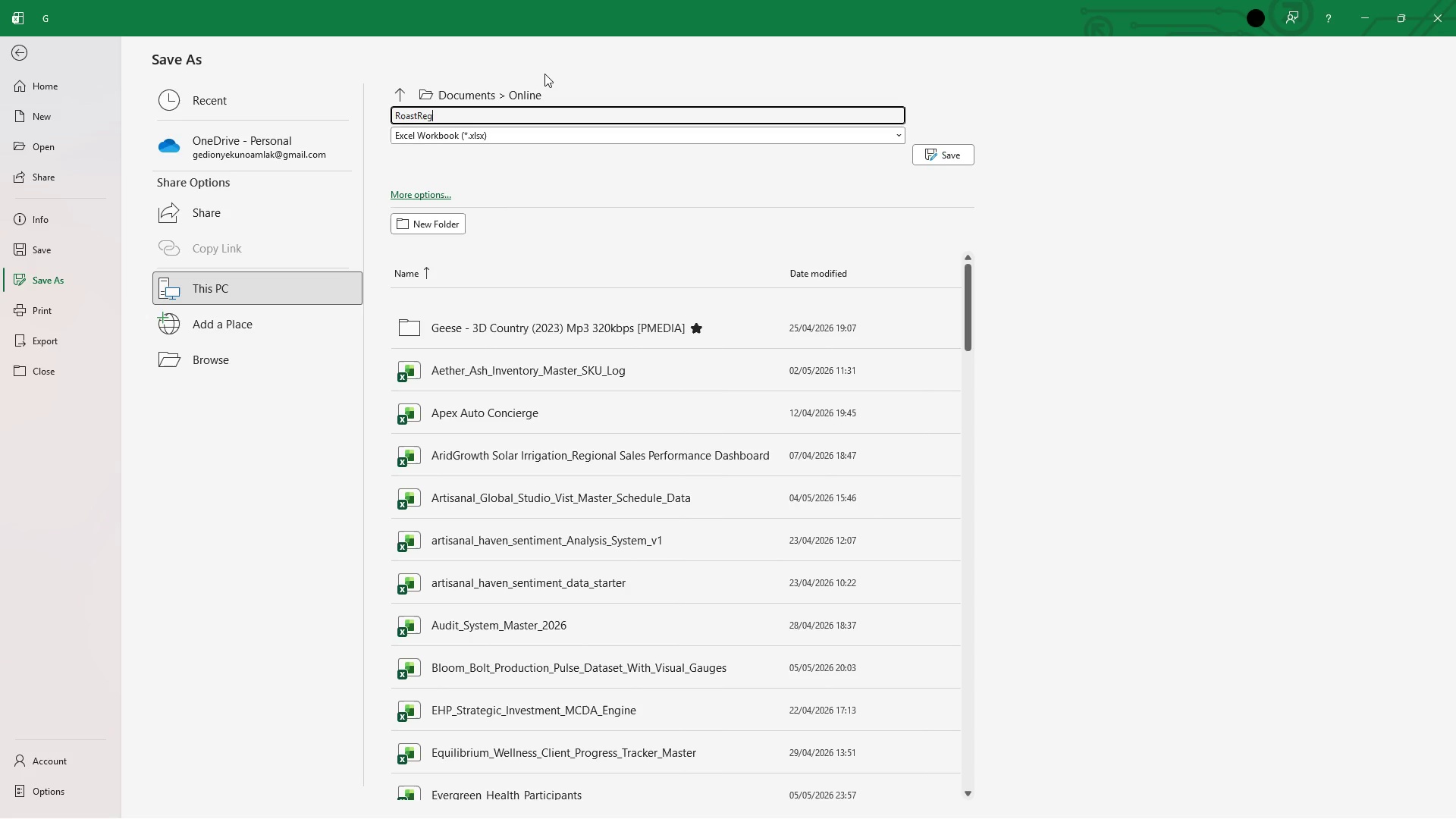 
type(istry)
 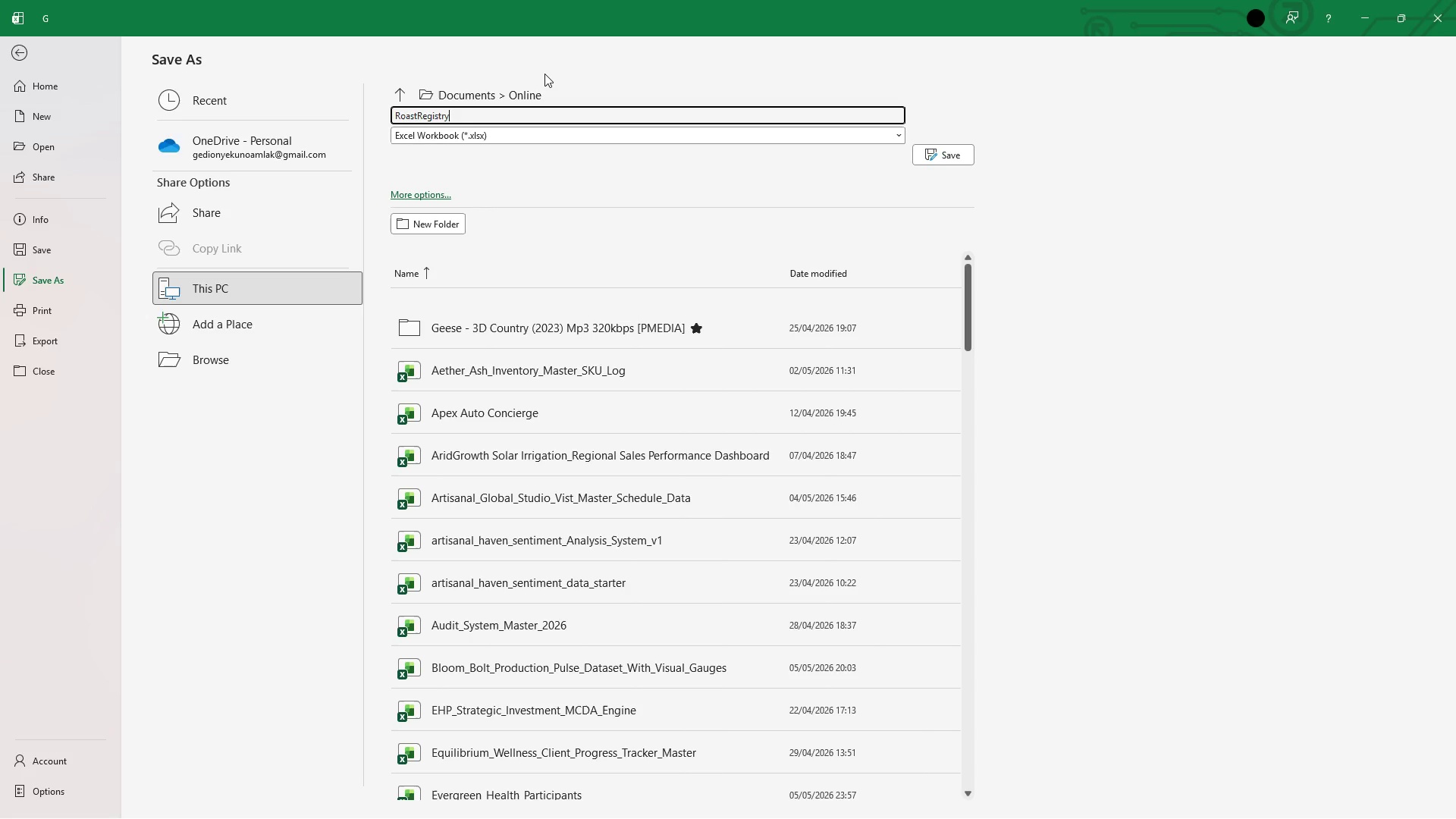 
wait(9.83)
 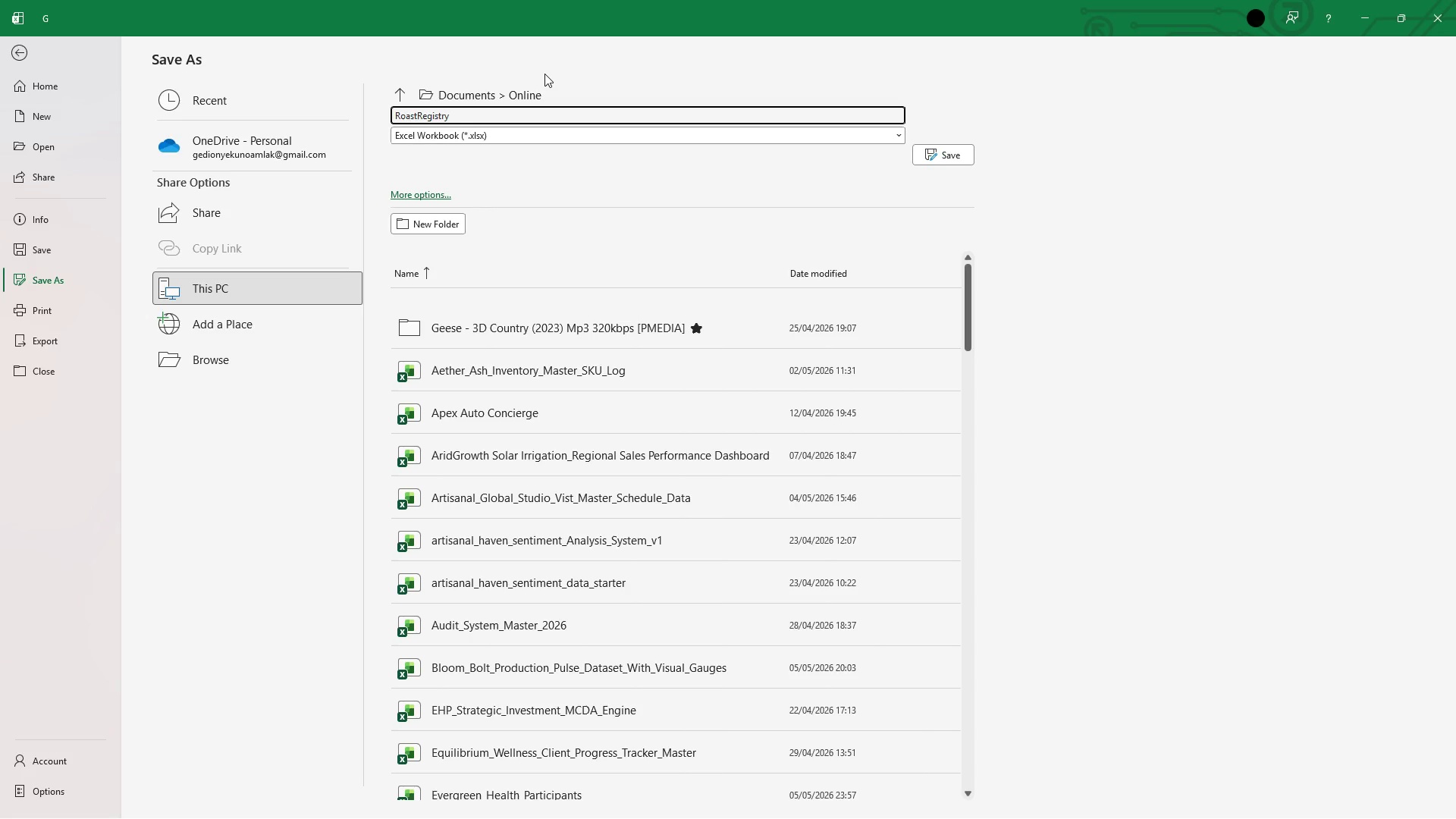 
type(_MemberProfile)
 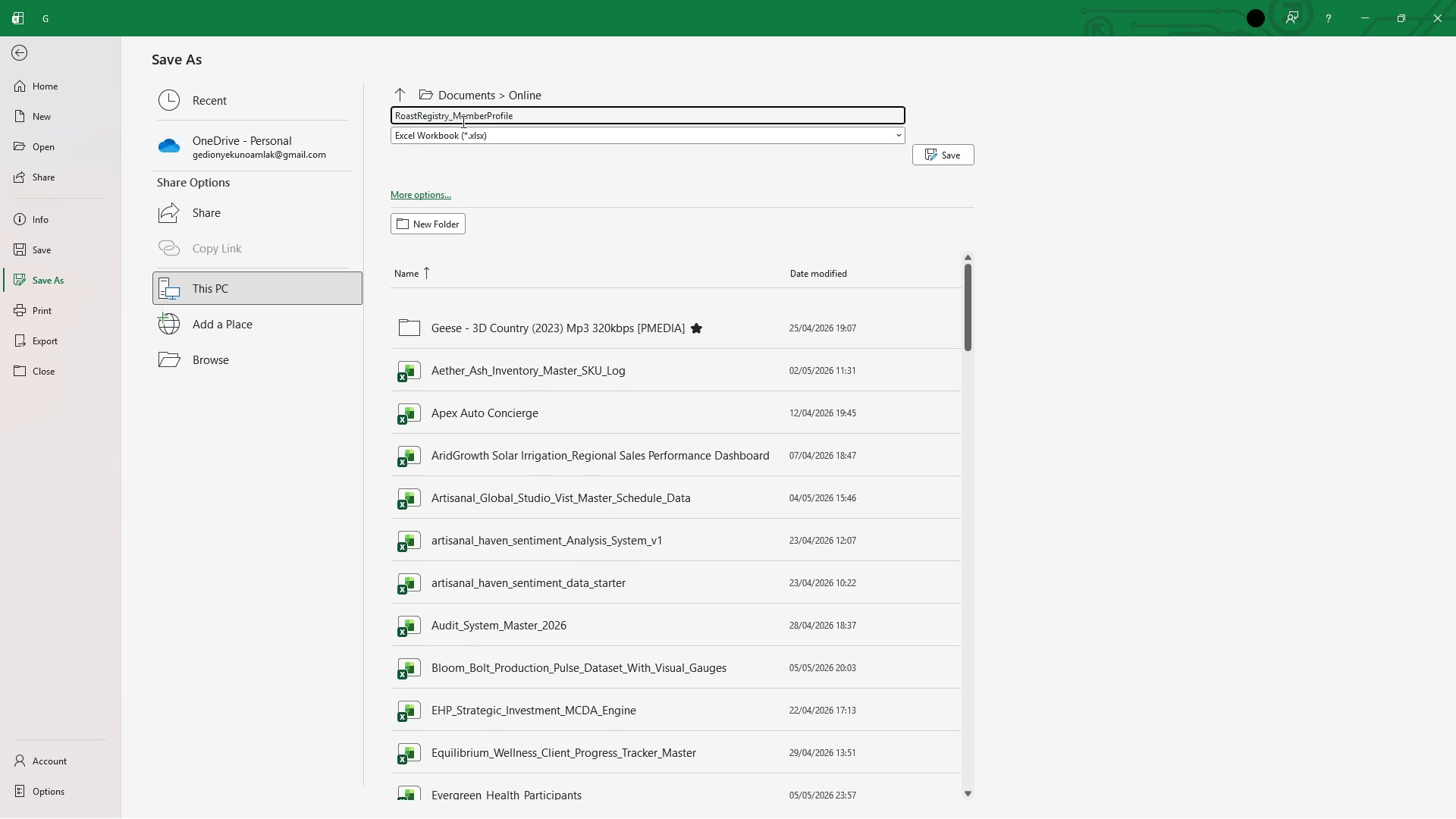 
type(_Conflict)
 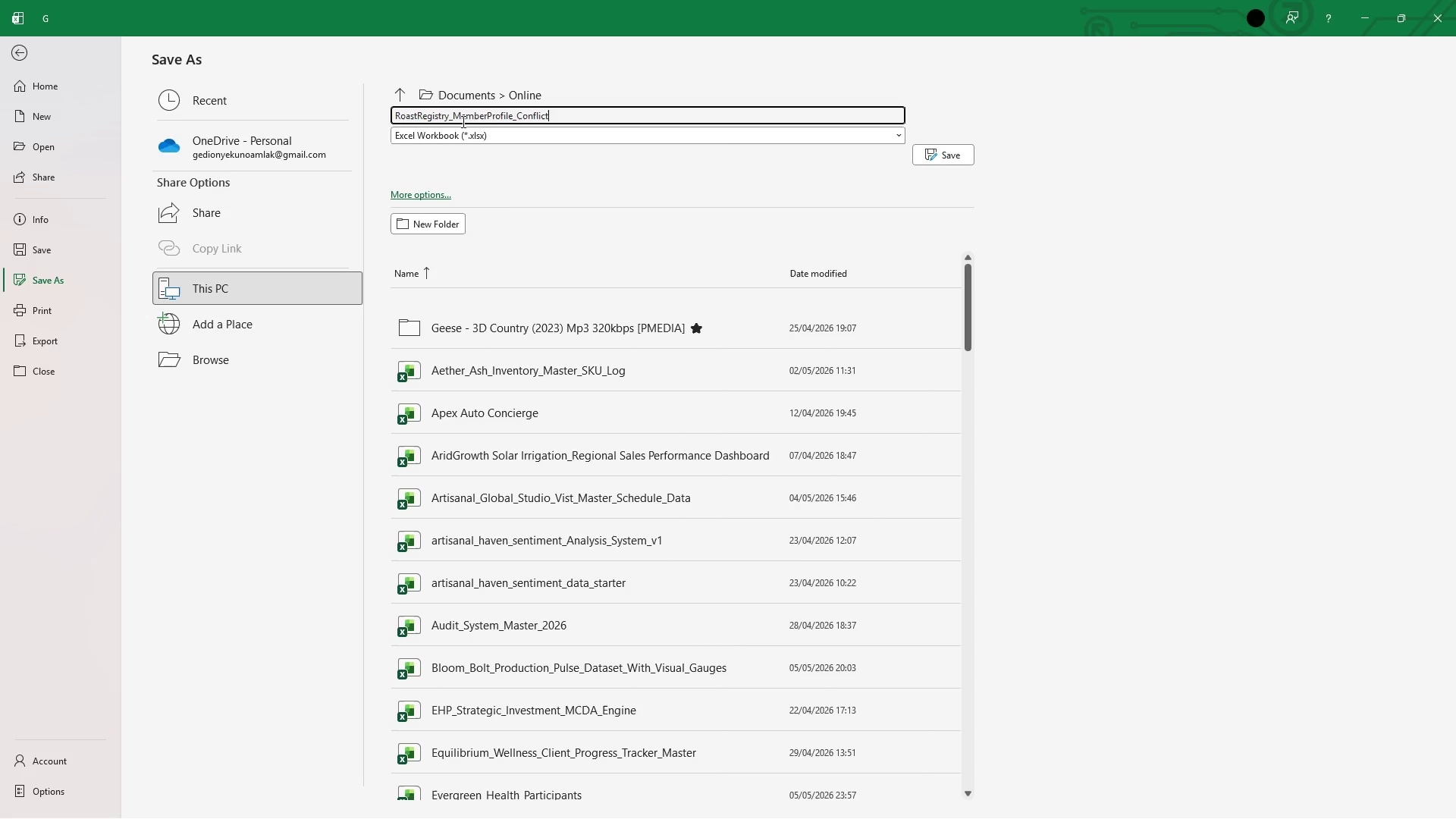 
wait(6.02)
 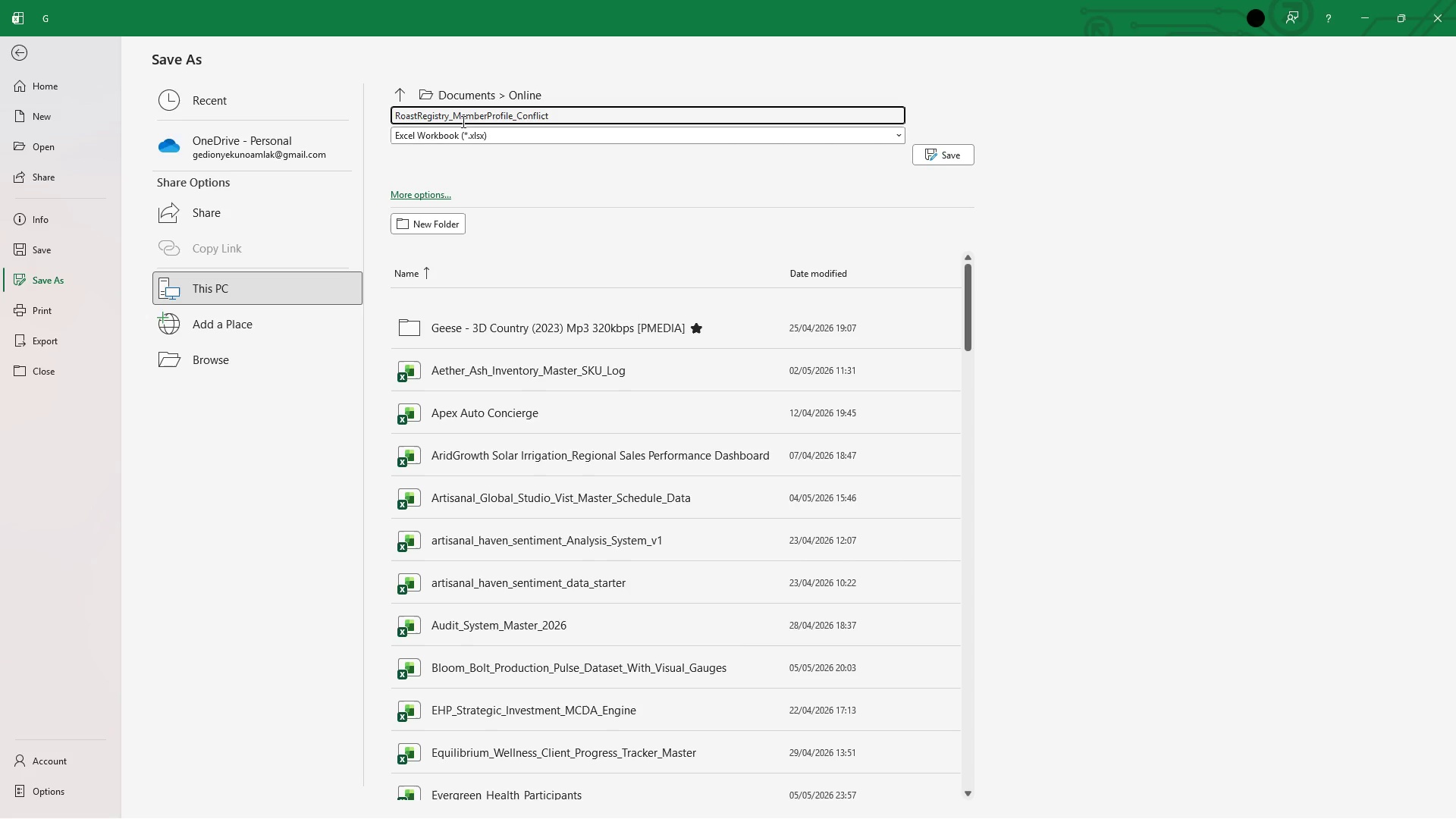 
type(Validation)
 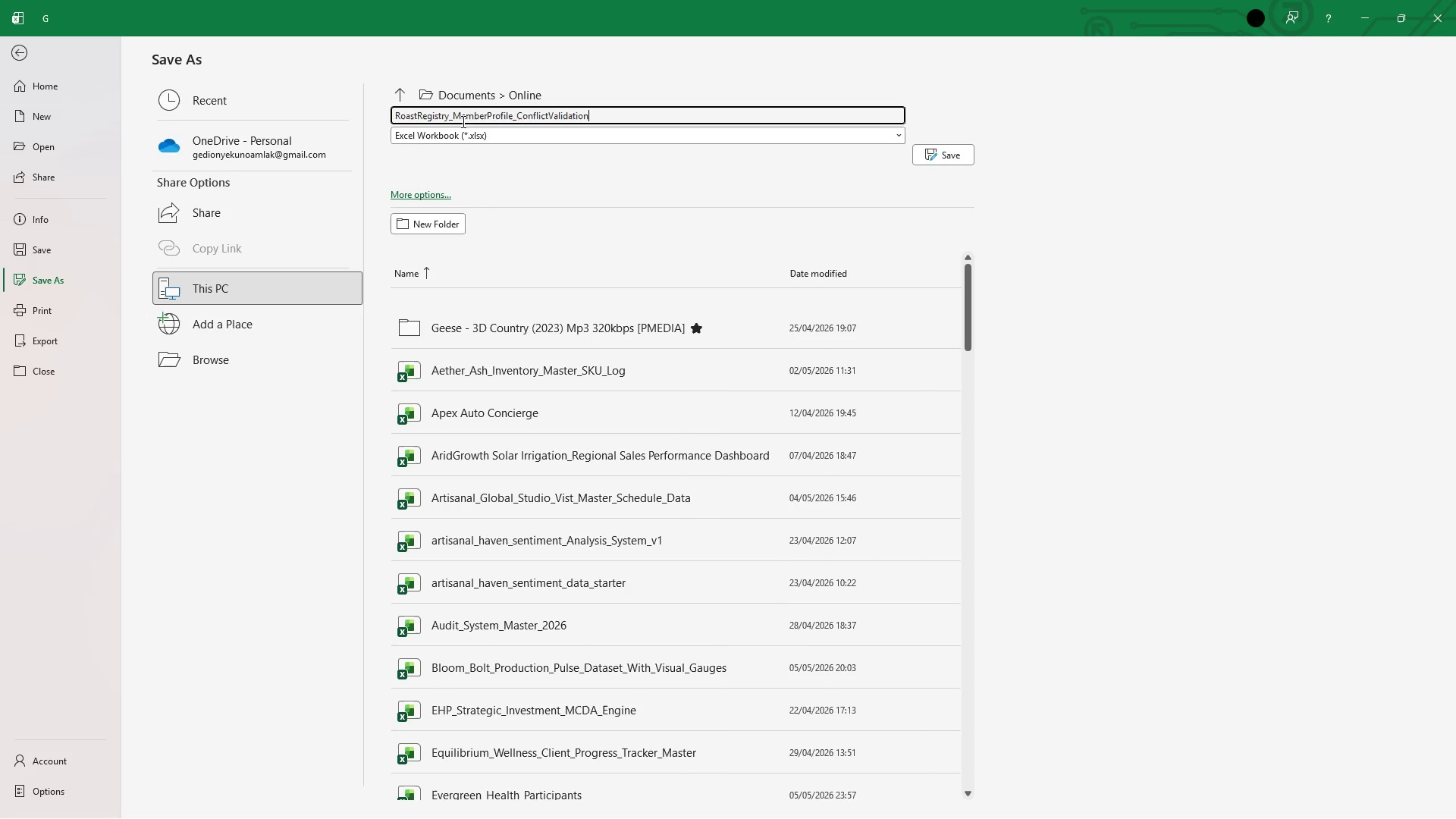 
wait(5.12)
 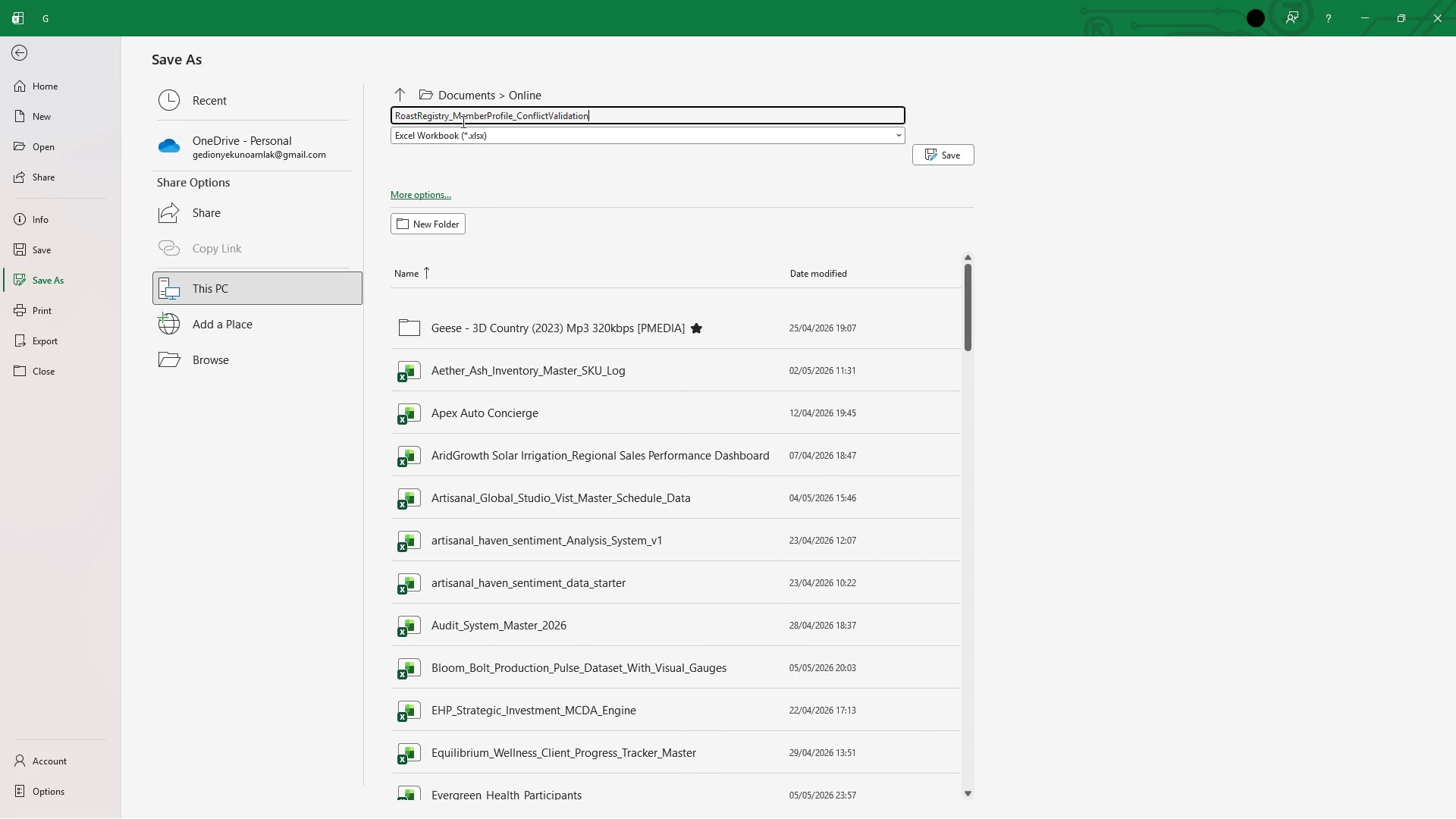 
type(_FullDataset)
 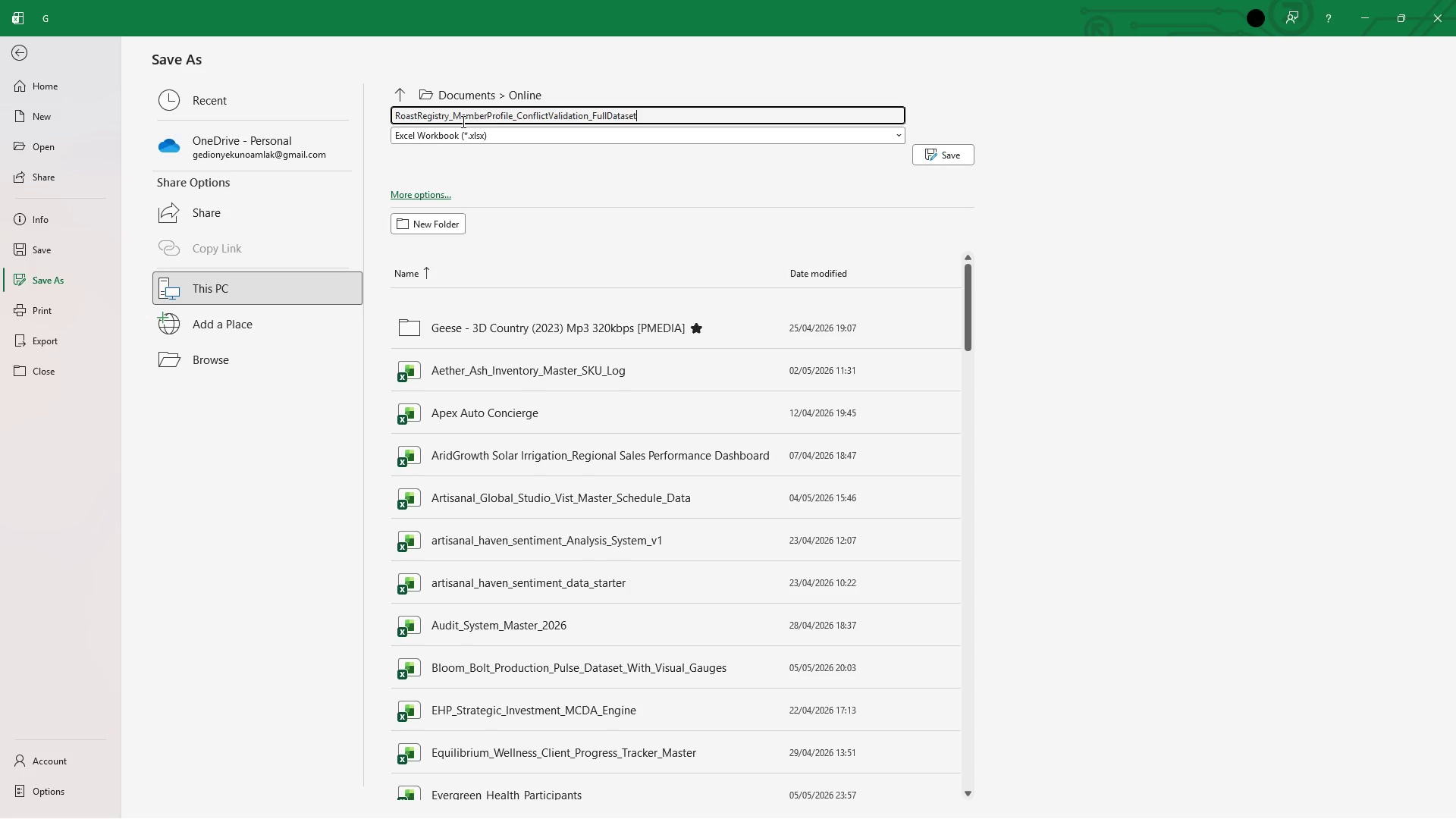 
wait(15.61)
 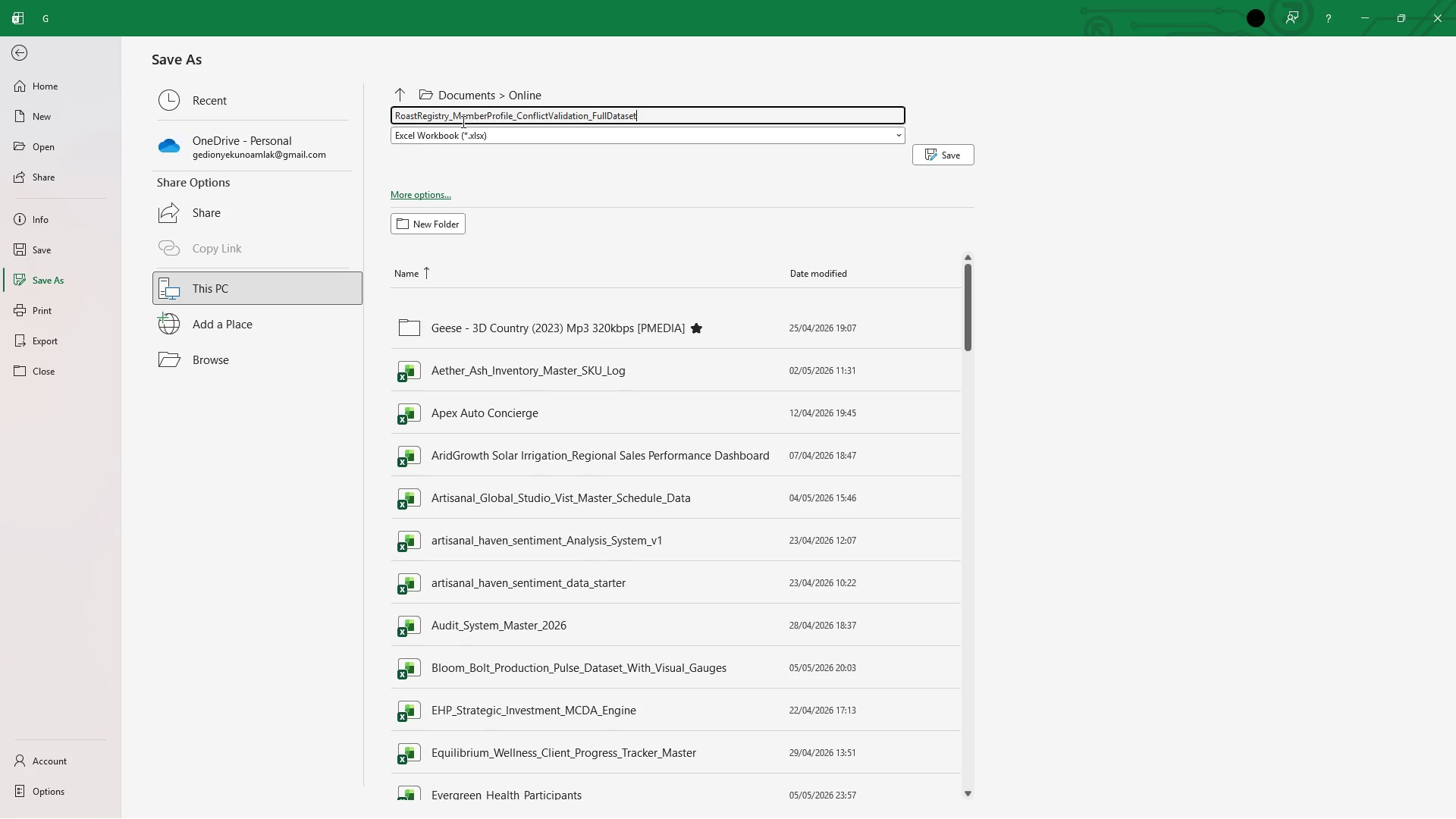 
left_click([651, 118])
 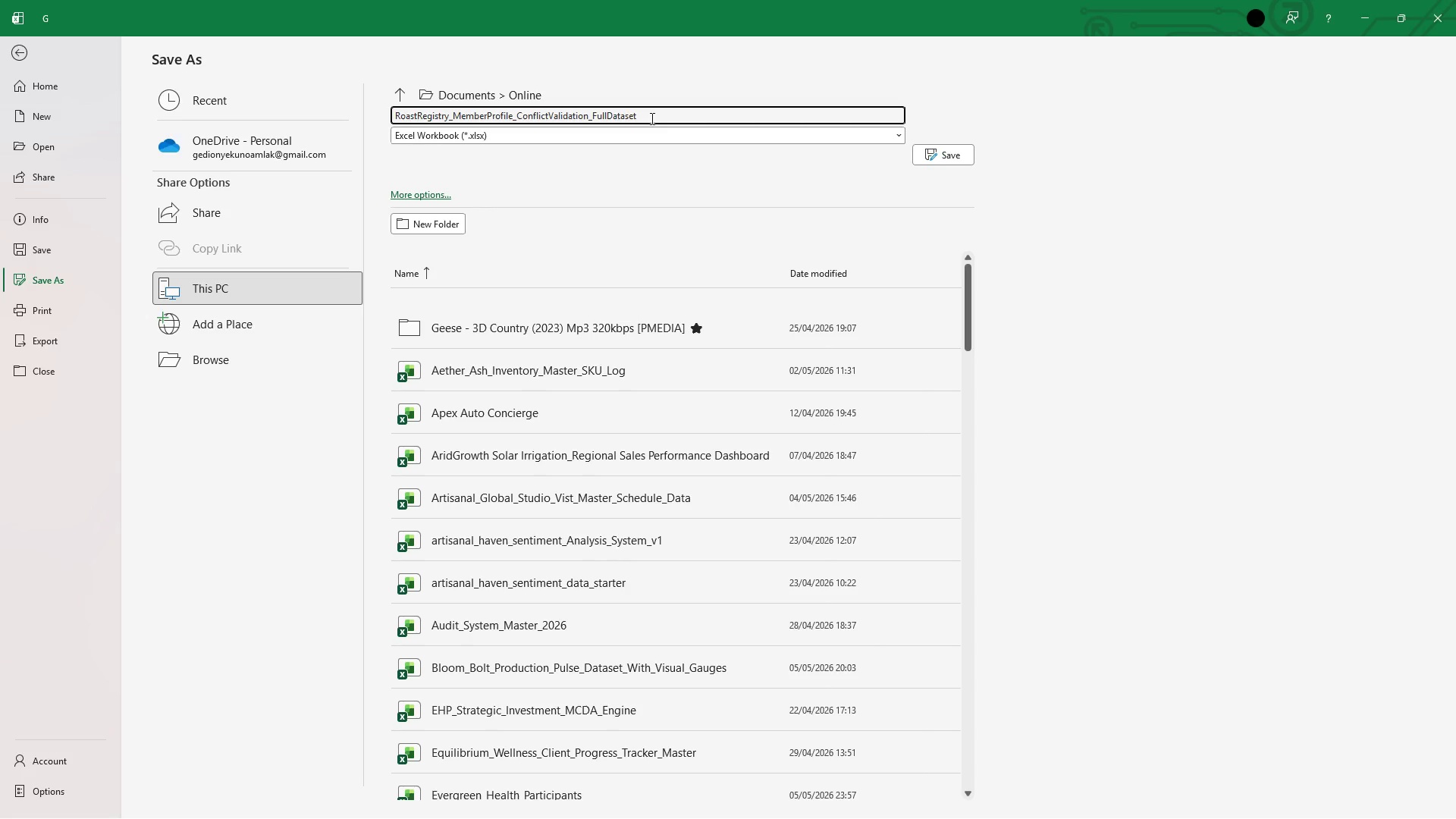 
wait(8.81)
 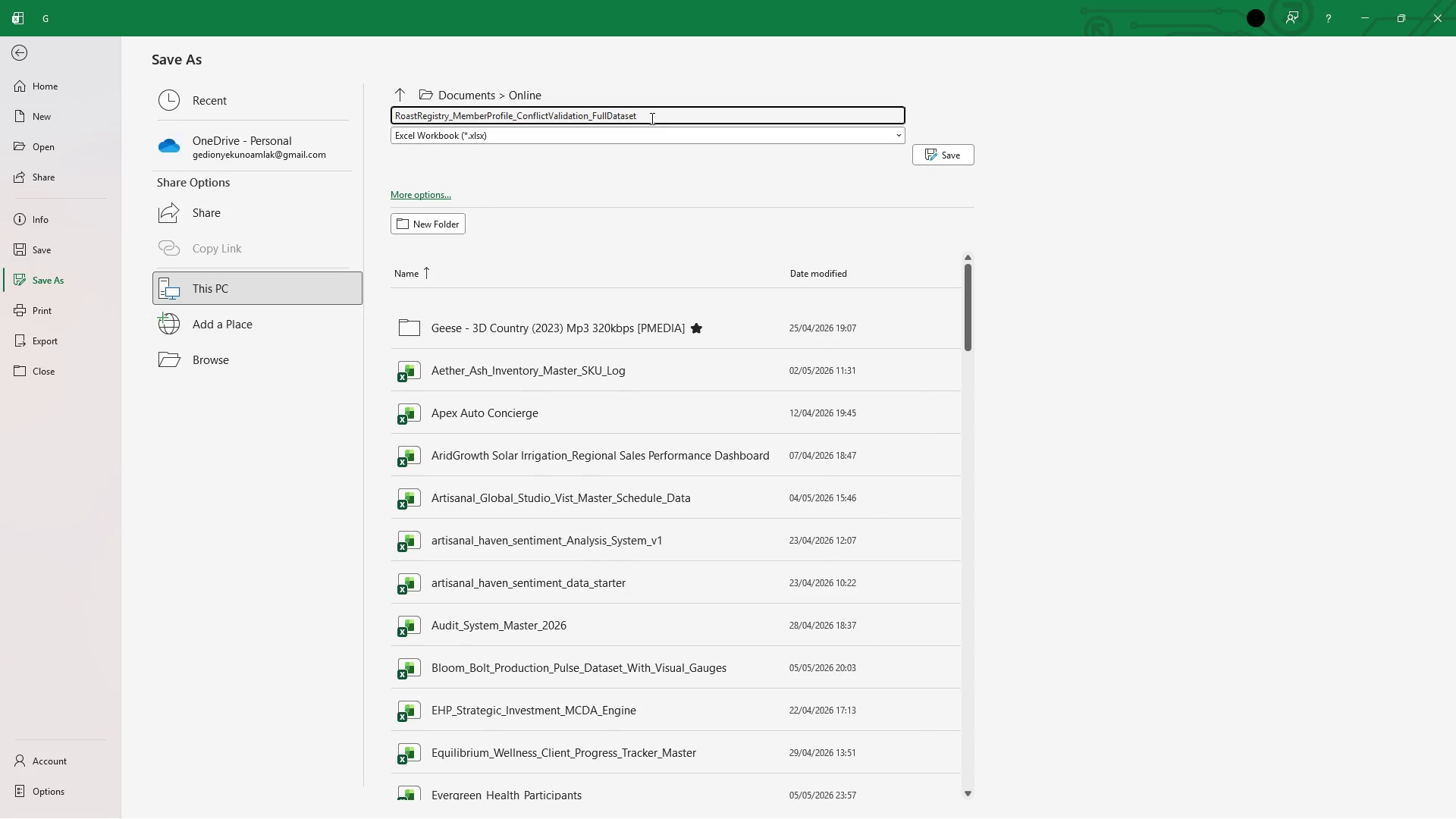 
left_click([944, 154])
 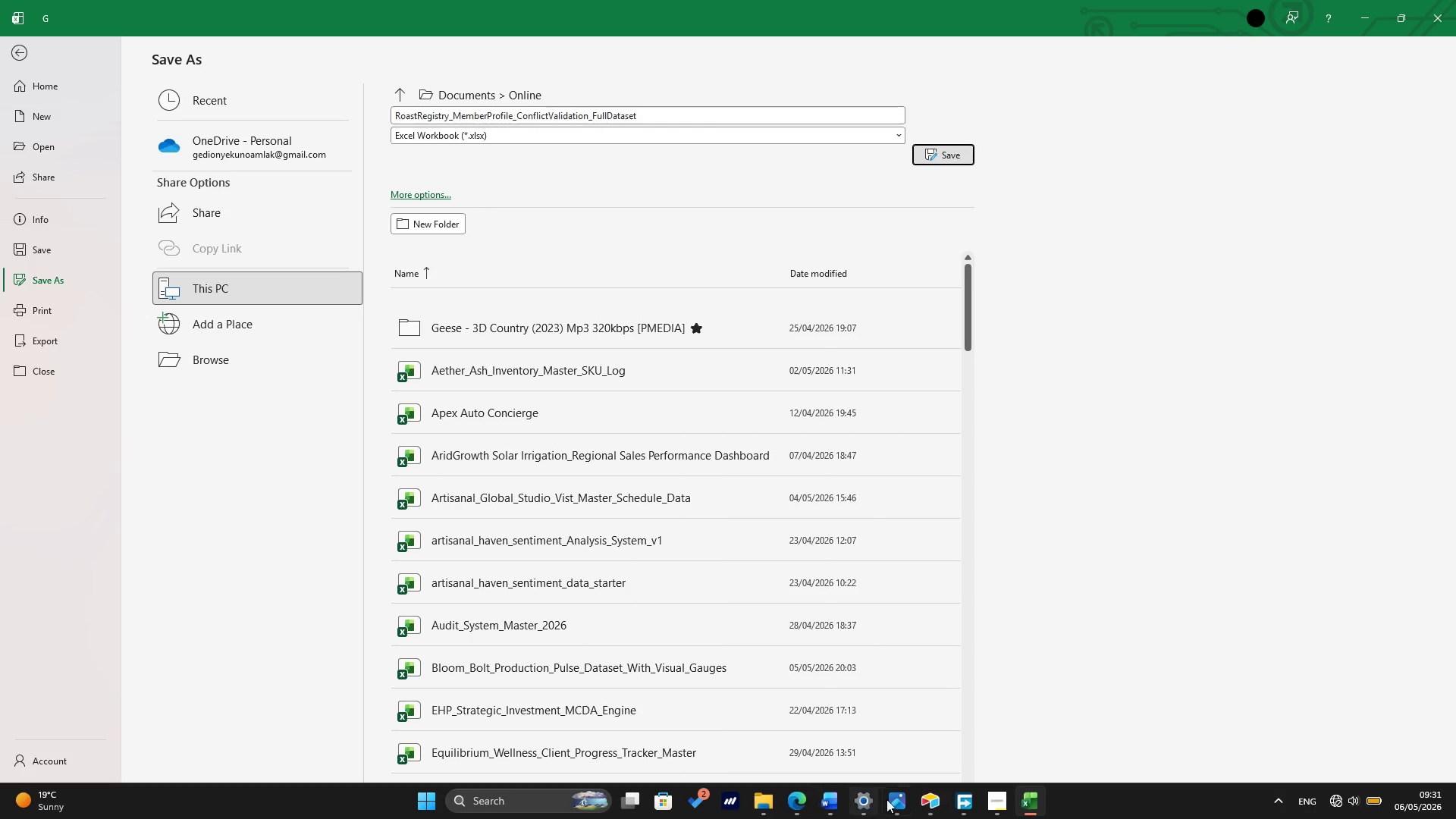 
wait(5.12)
 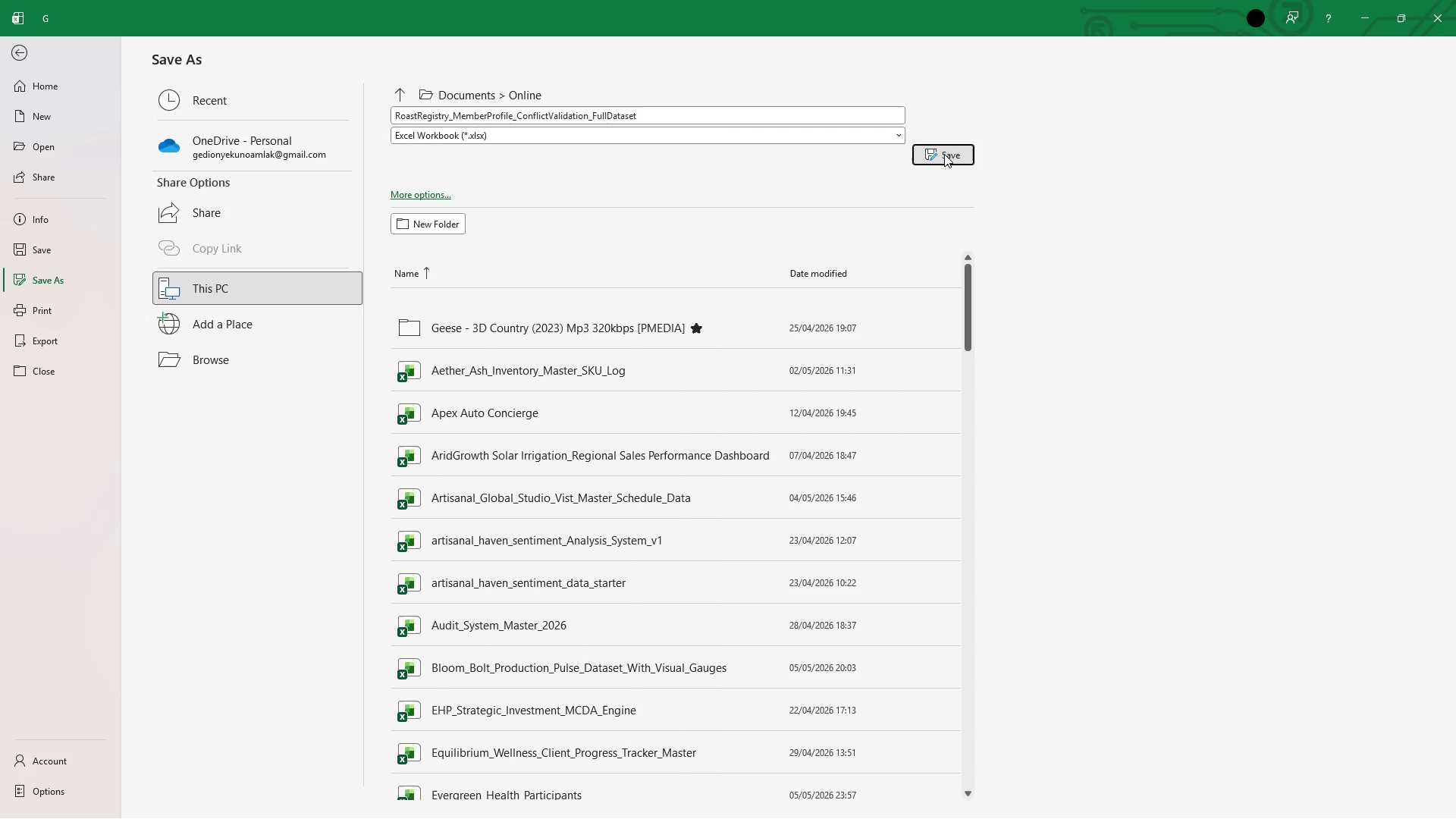 
left_click([988, 805])
 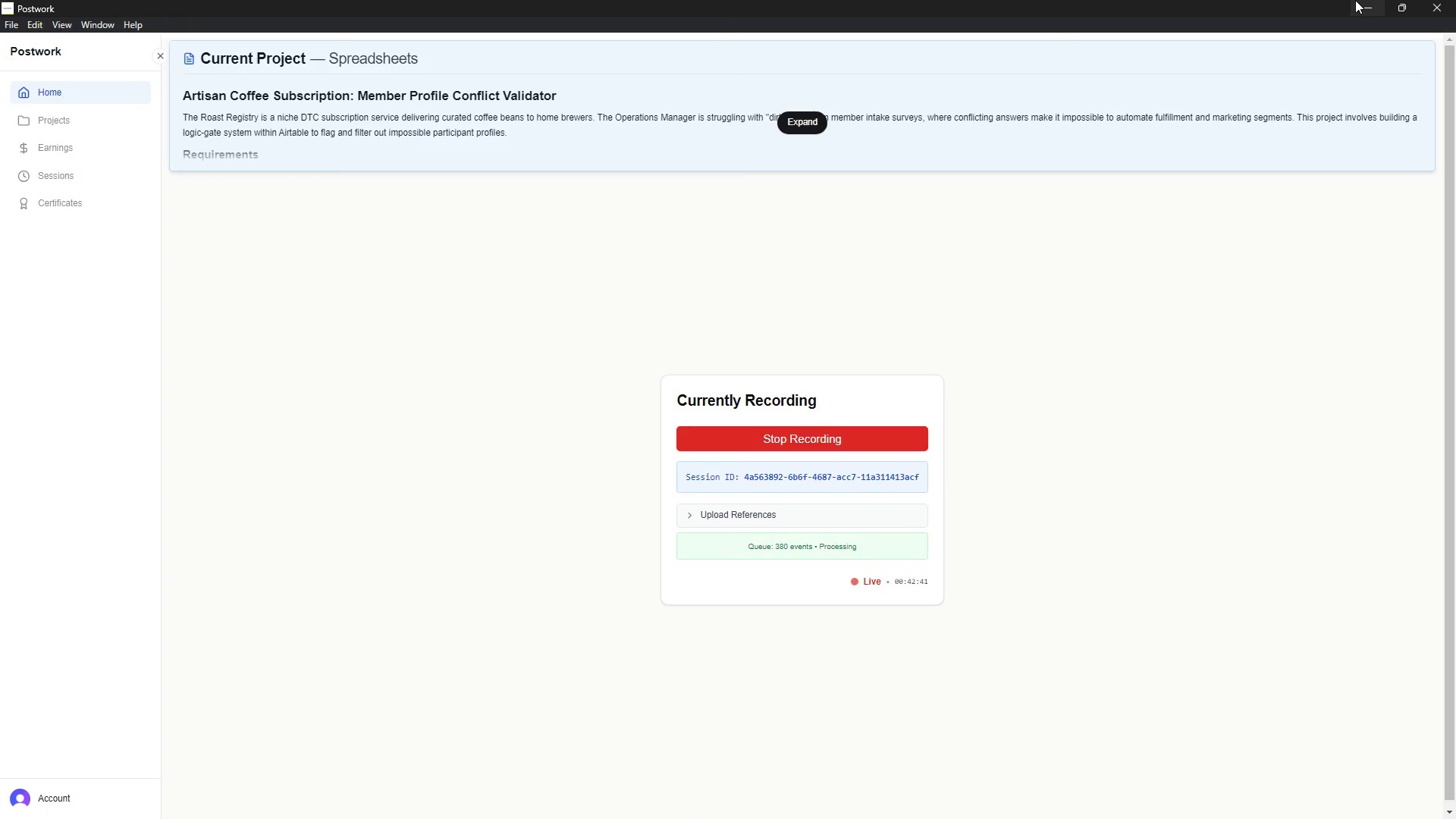 
left_click([1363, 4])
 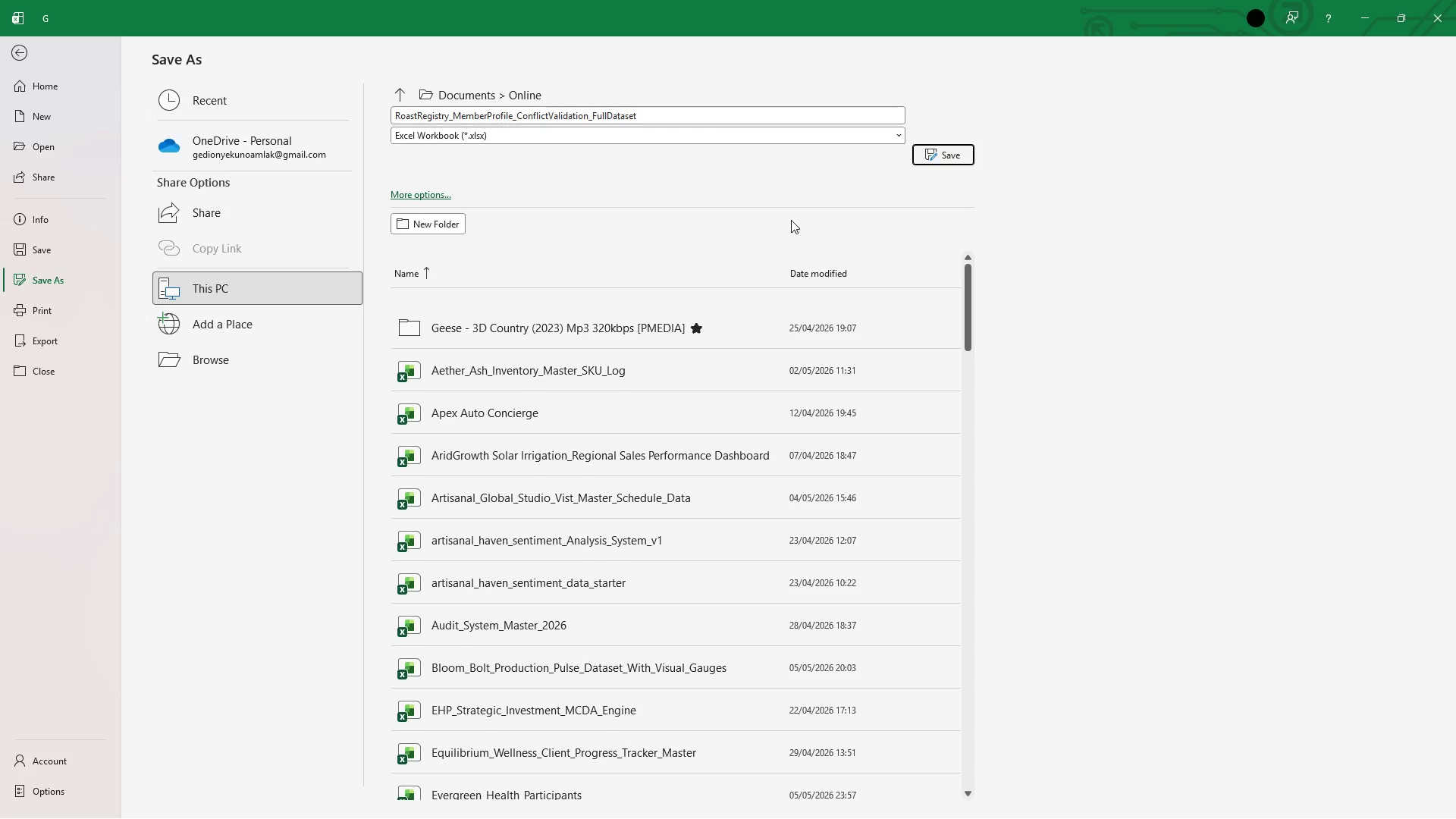 
wait(16.78)
 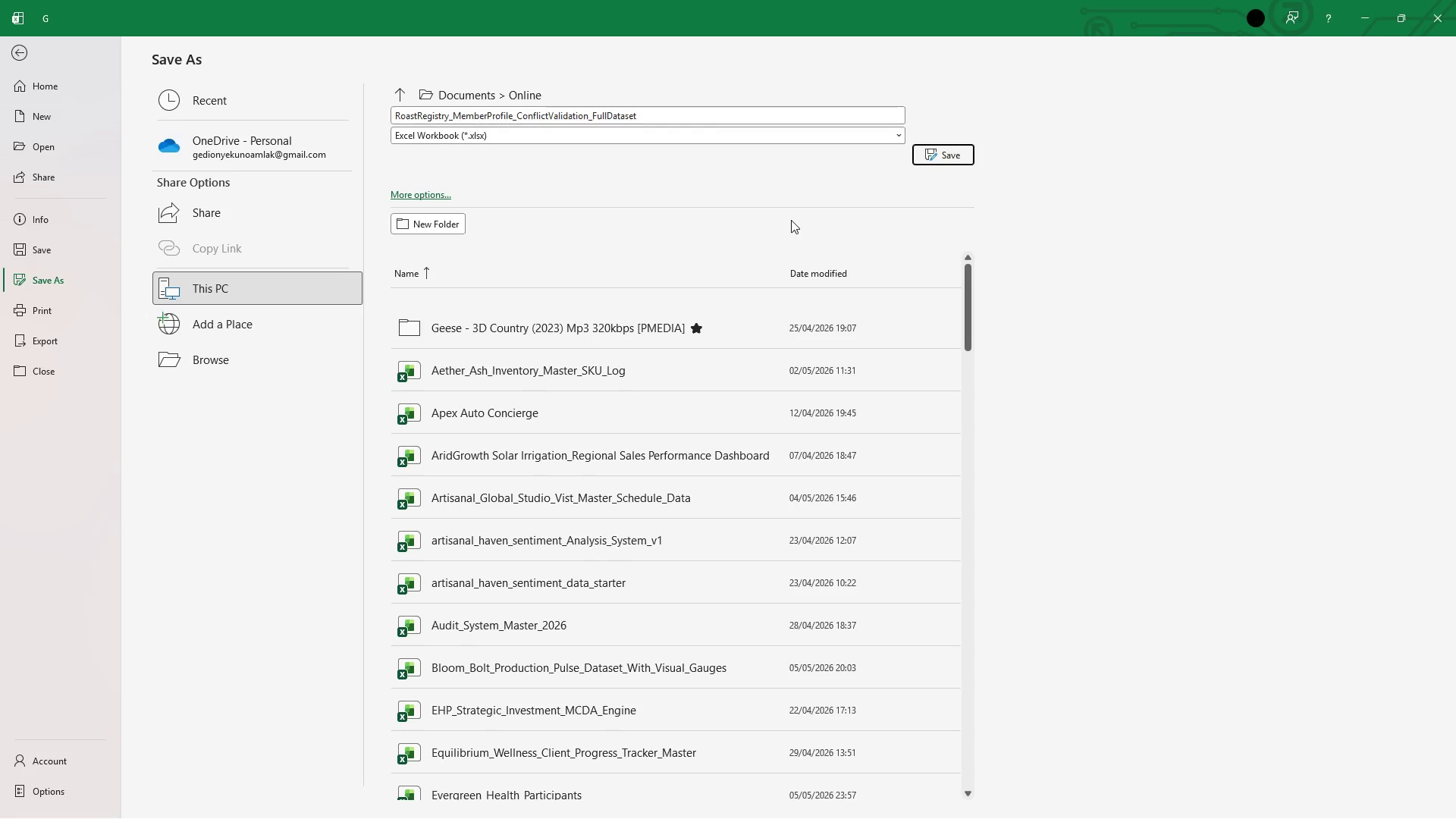 
left_click([1370, 796])
 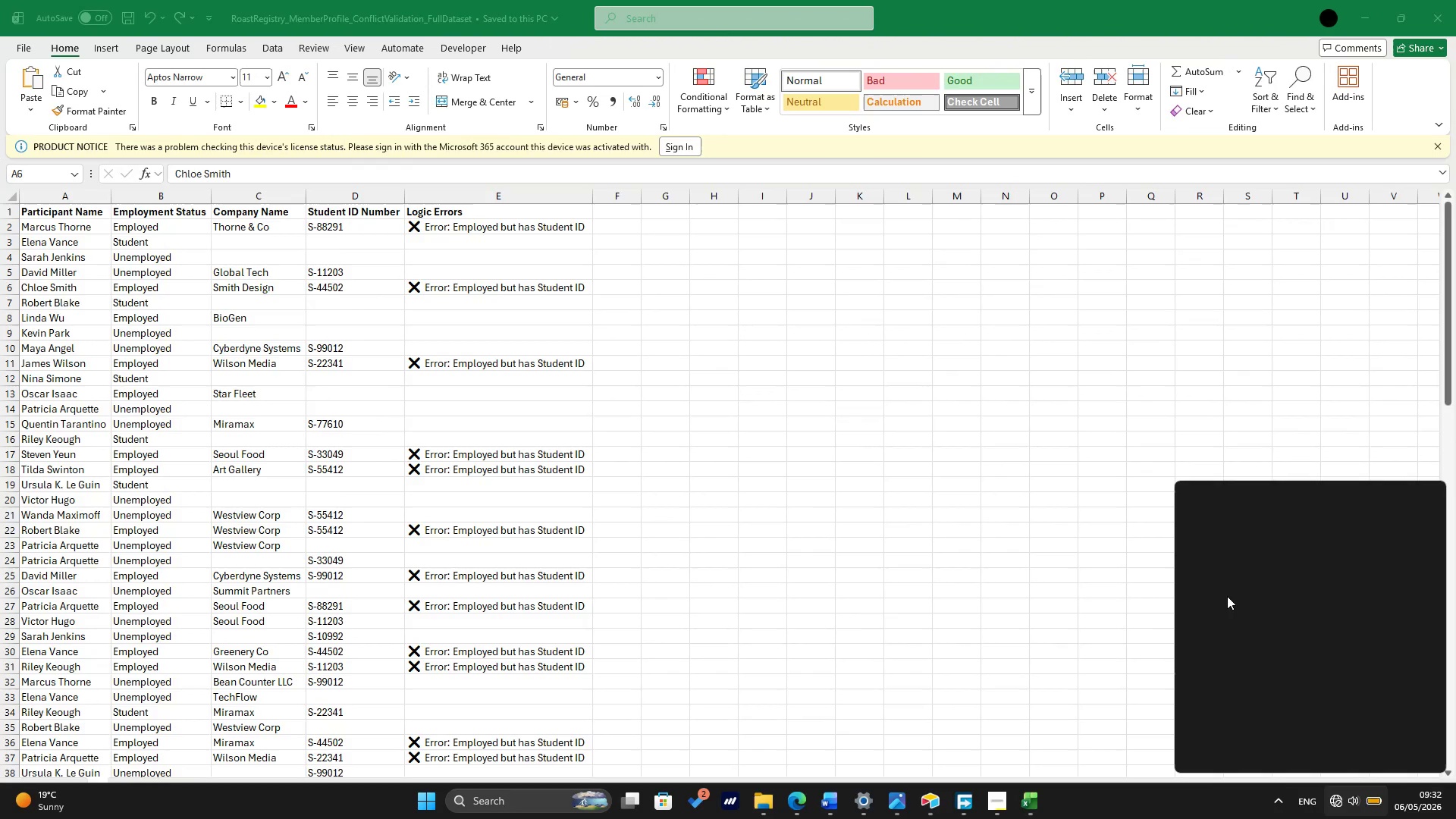 
mouse_move([1238, 573])
 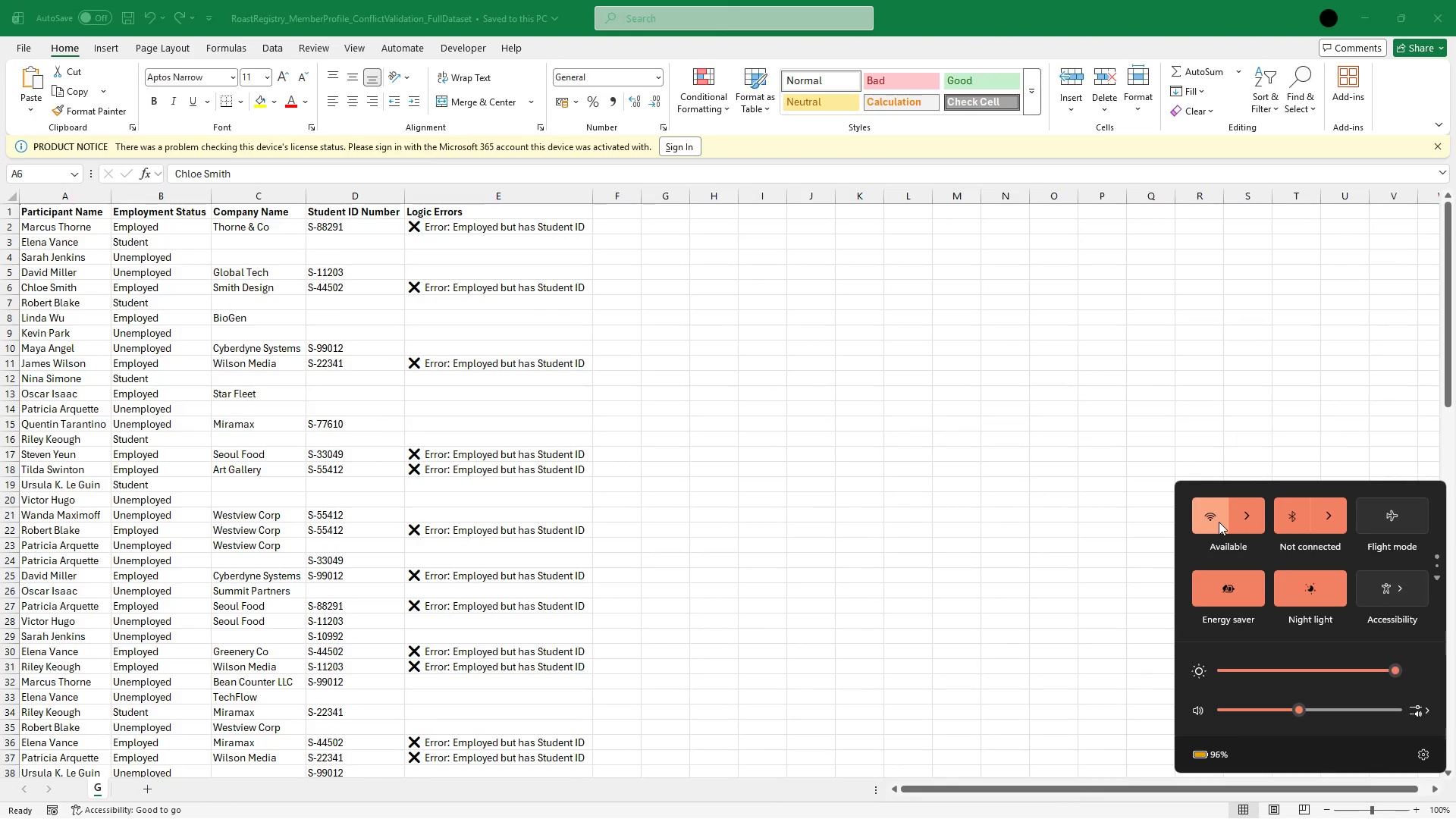 
left_click([1217, 521])
 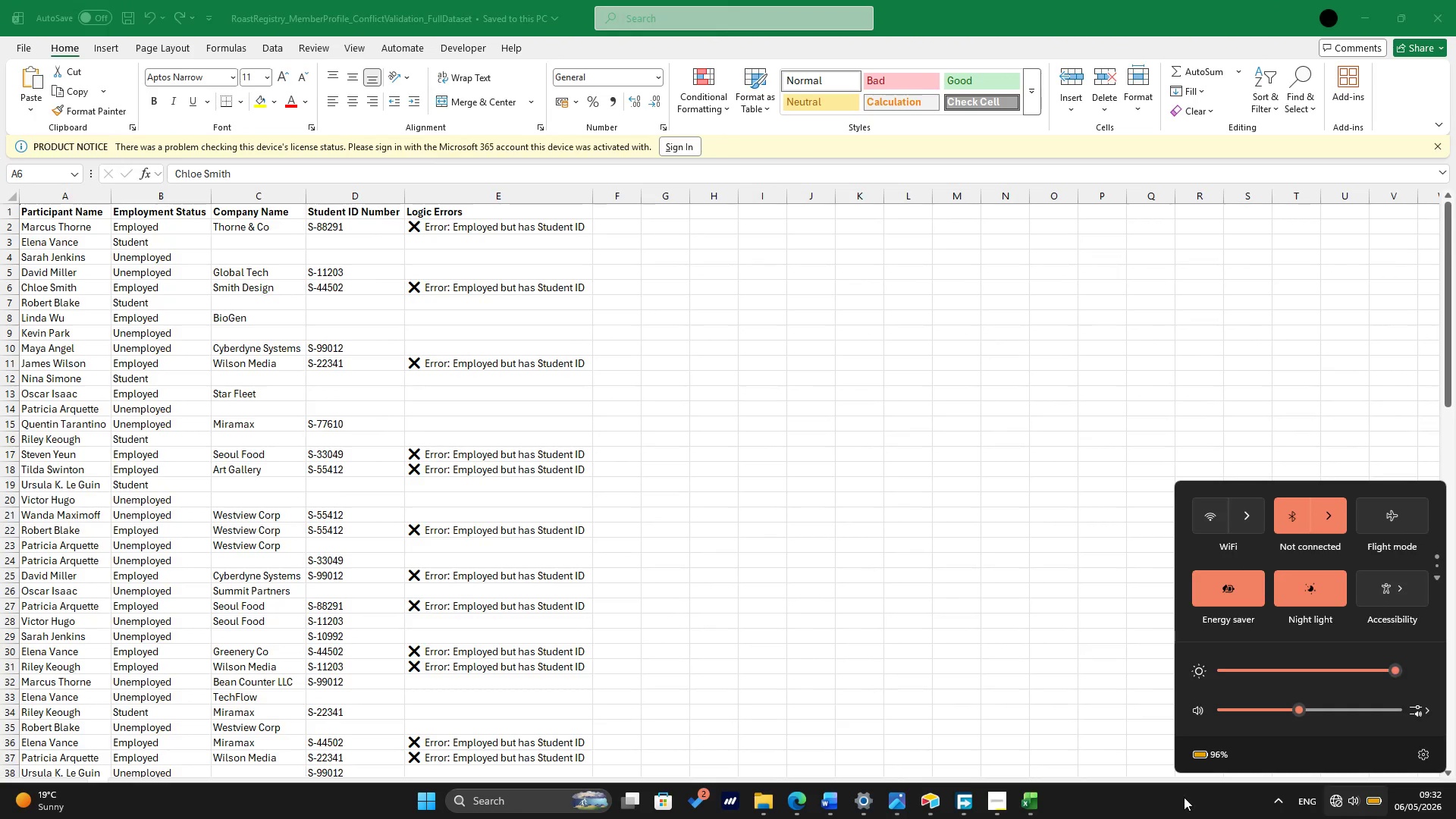 
left_click([1155, 815])
 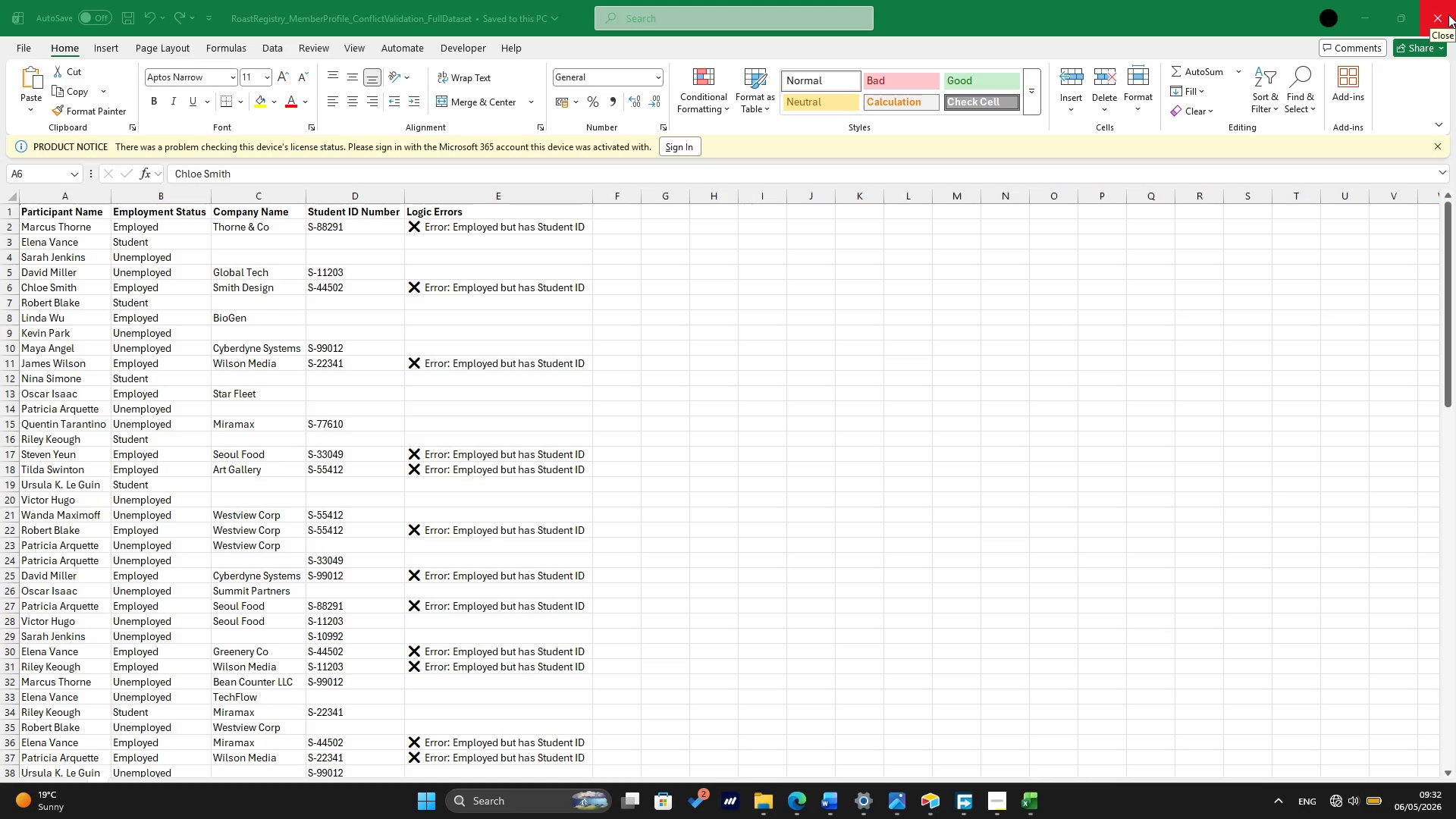 
wait(7.91)
 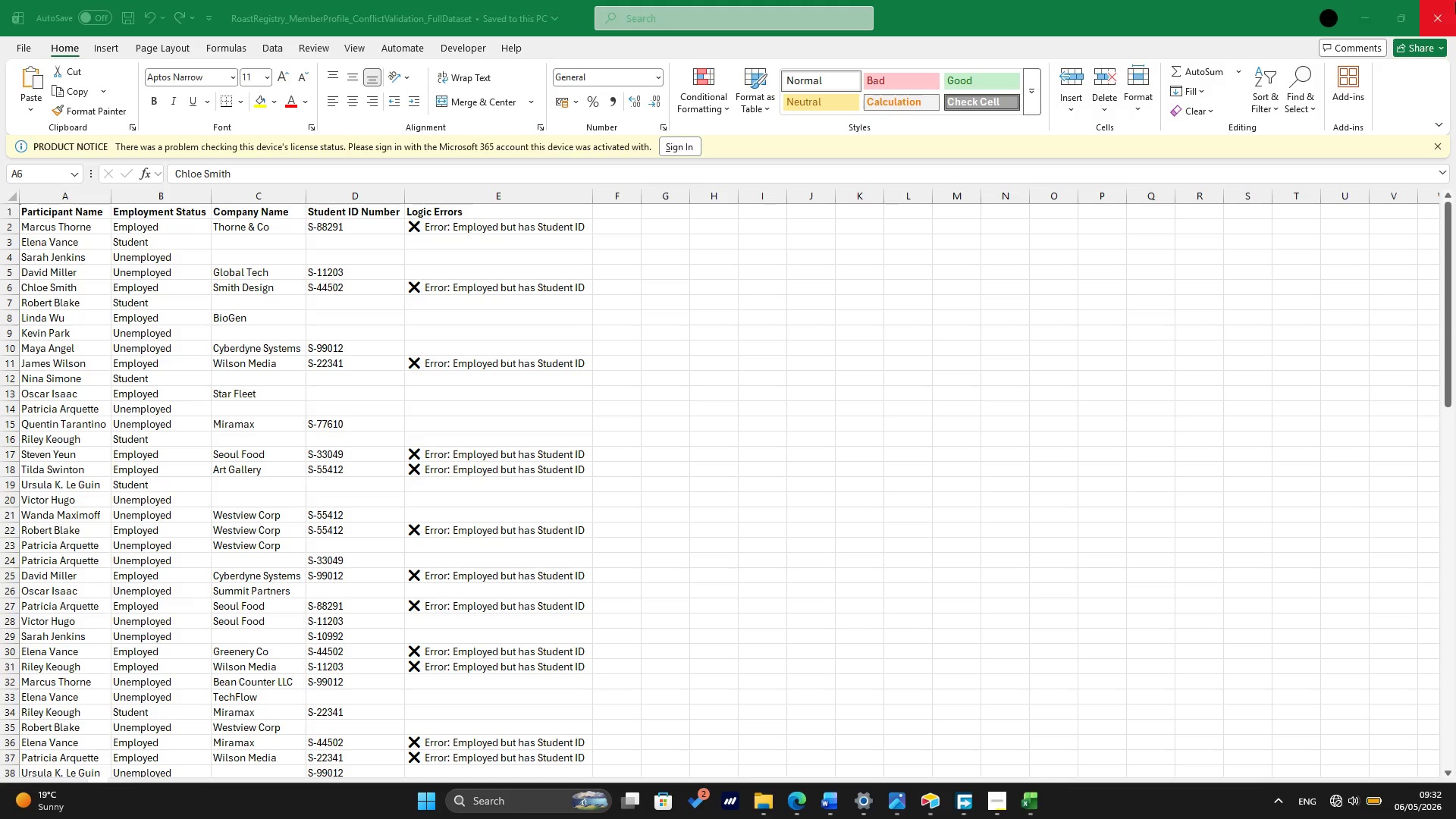 
left_click([1448, 14])
 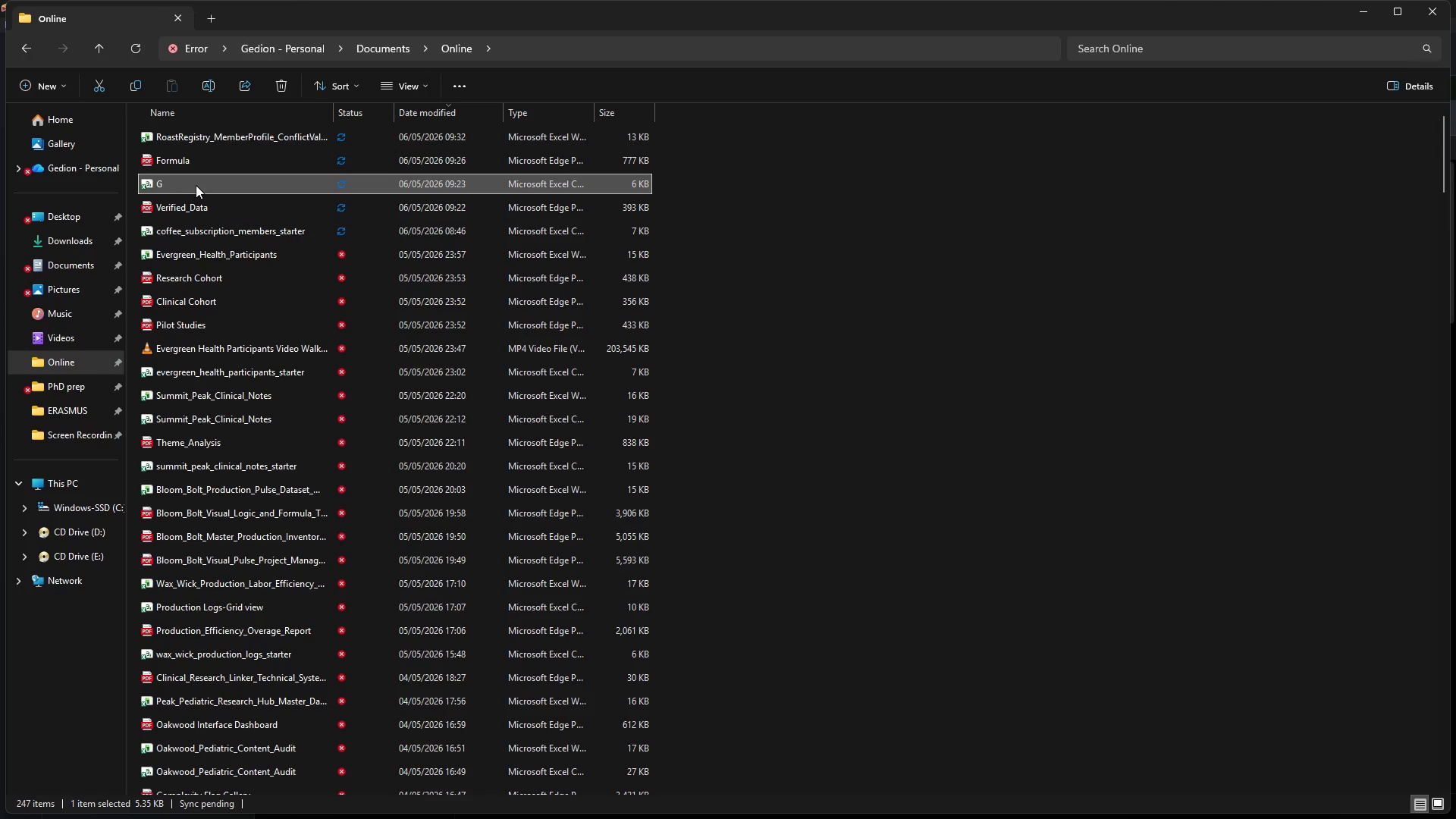 
wait(7.44)
 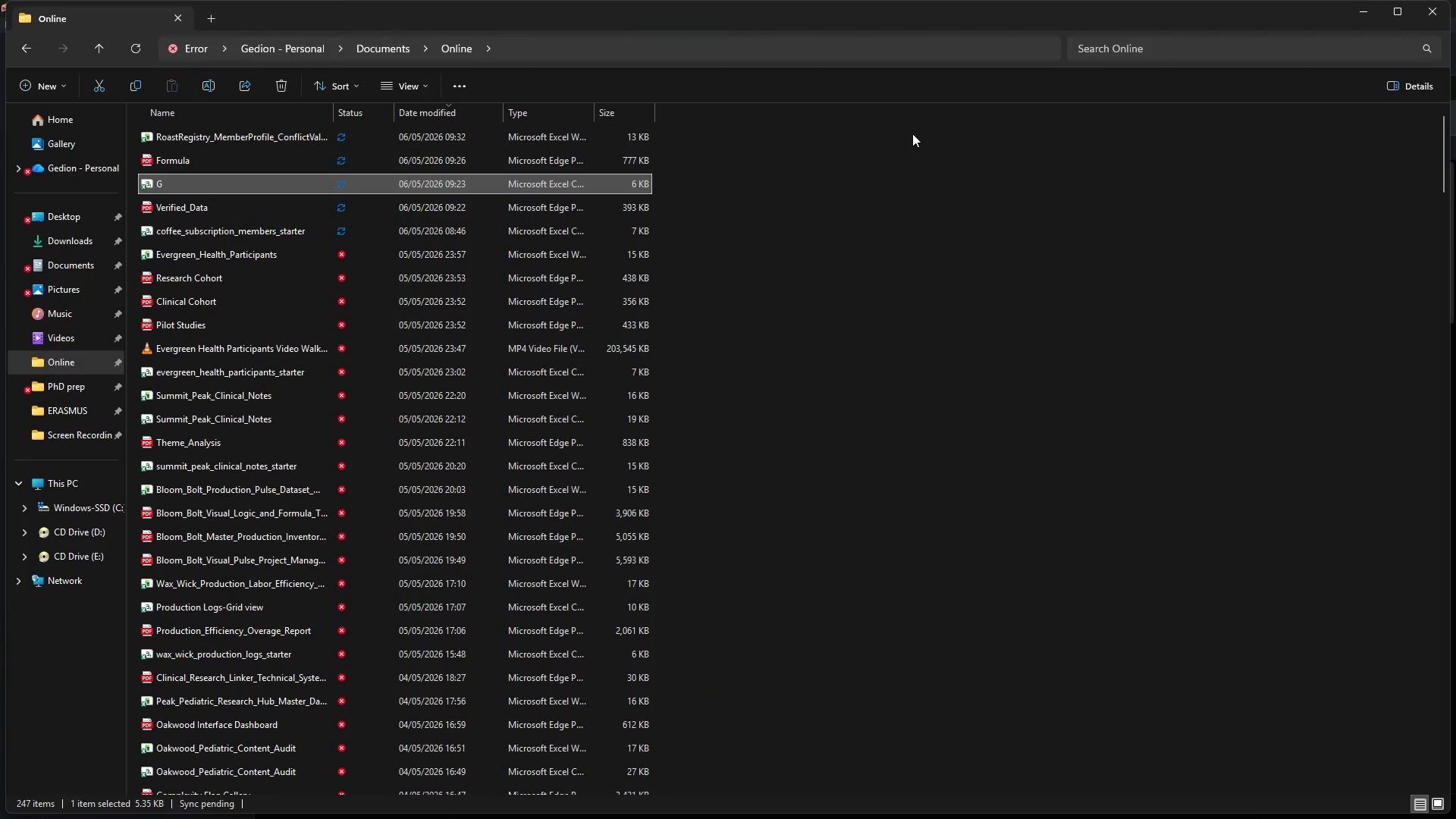 
hold_key(key=ControlLeft, duration=1.52)
left_click([209, 232])
 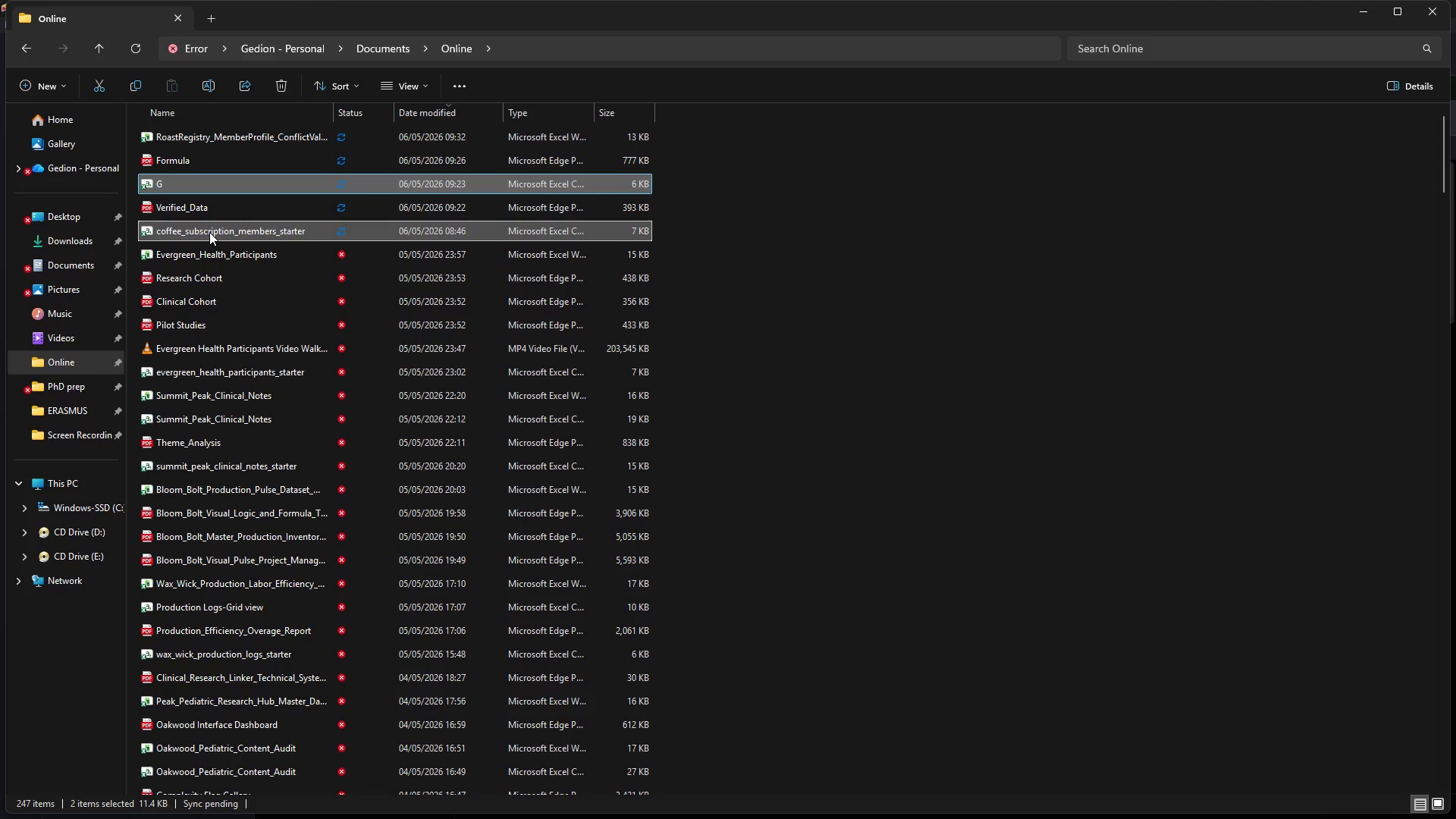 
key(Shift+Delete)
 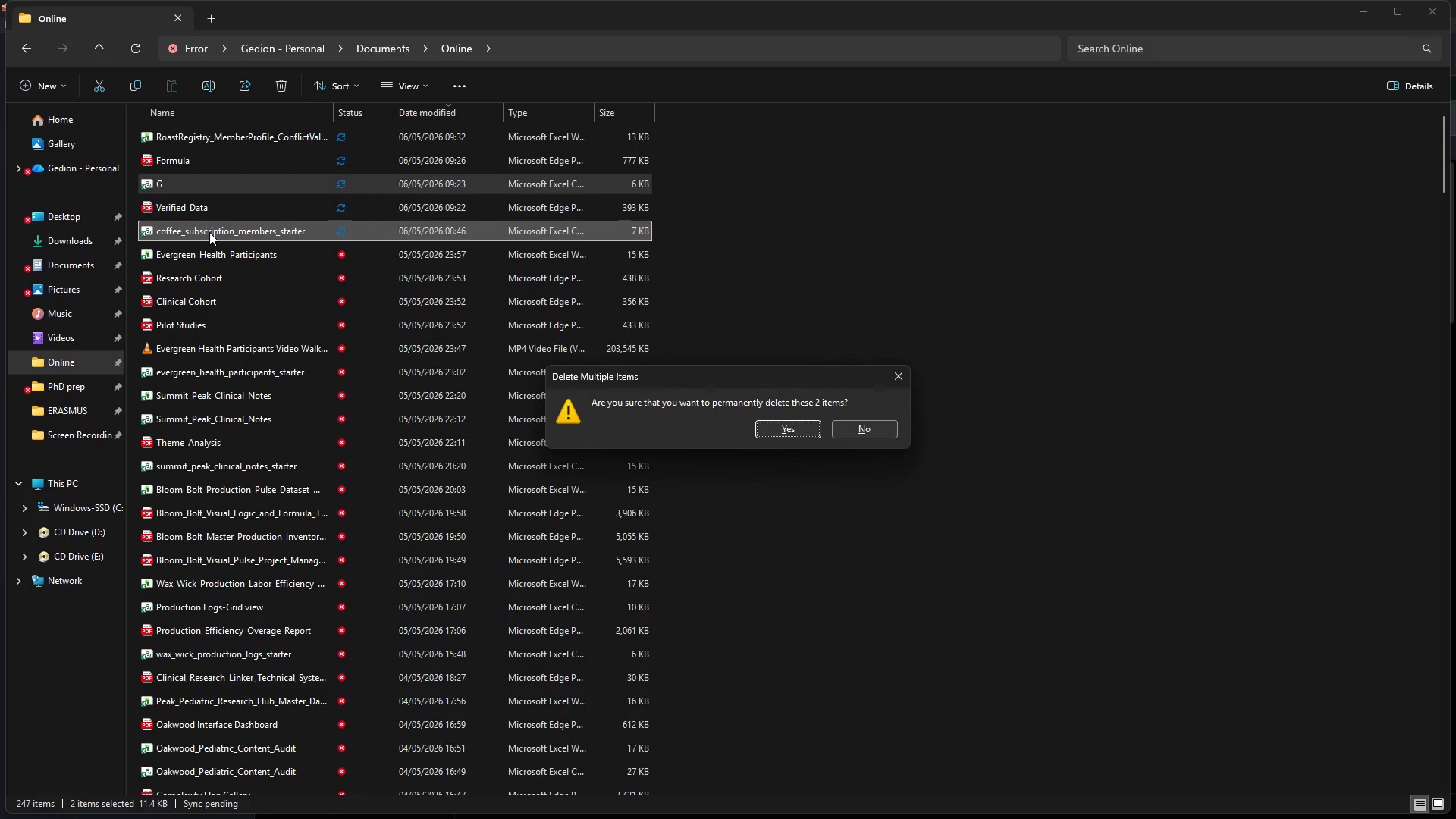 
key(Enter)
 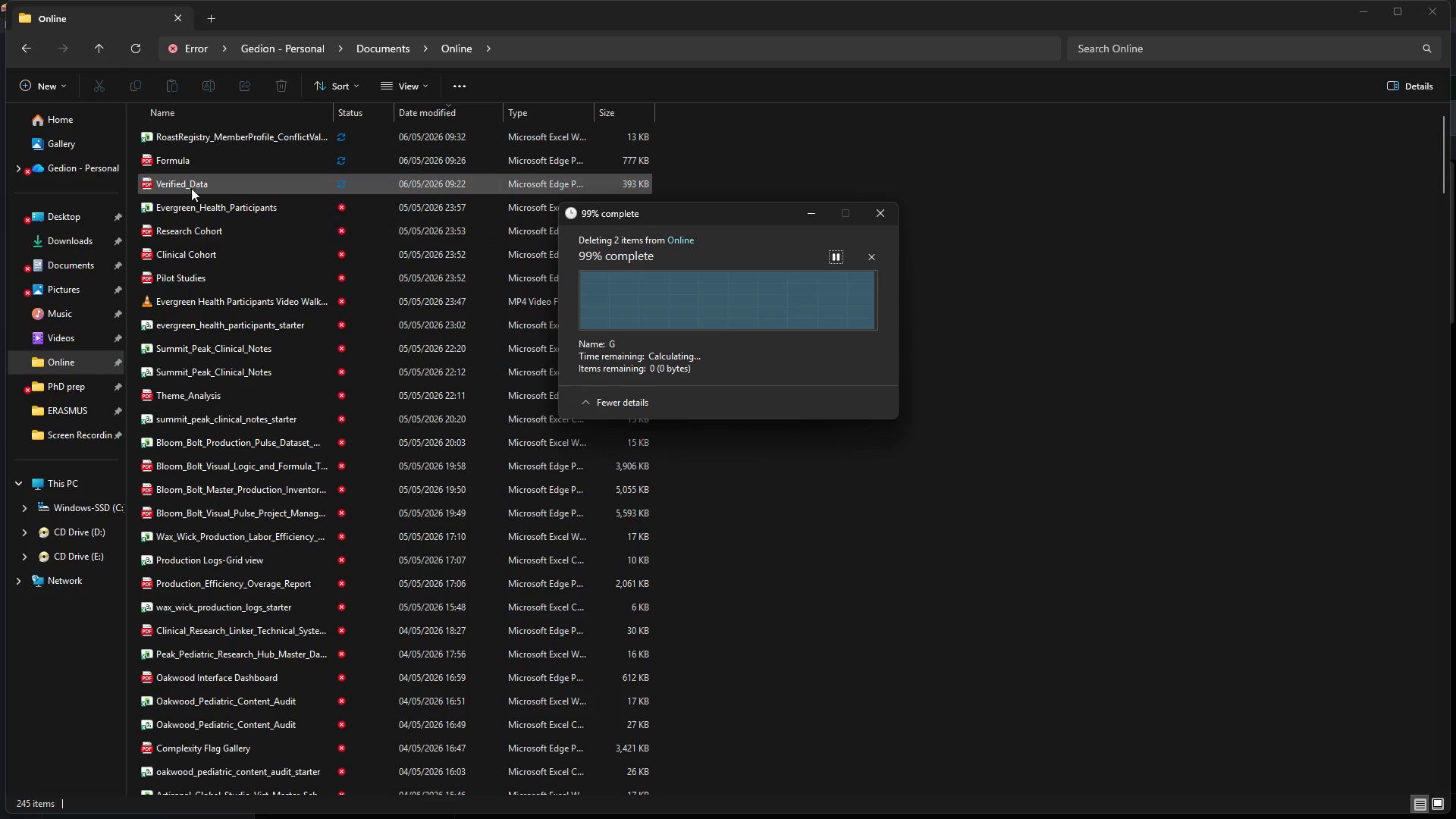 
left_click([195, 185])
 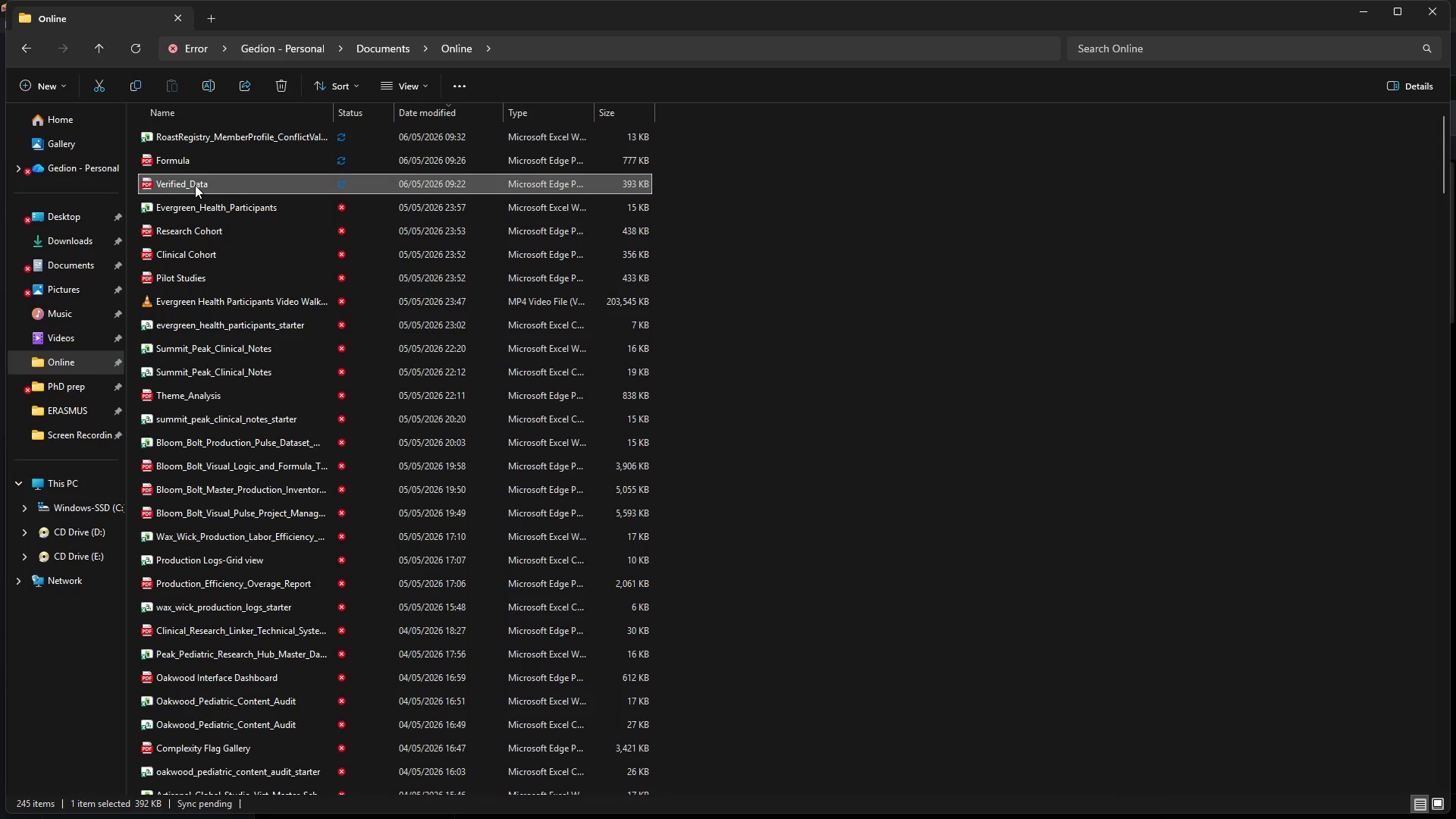 
wait(7.09)
 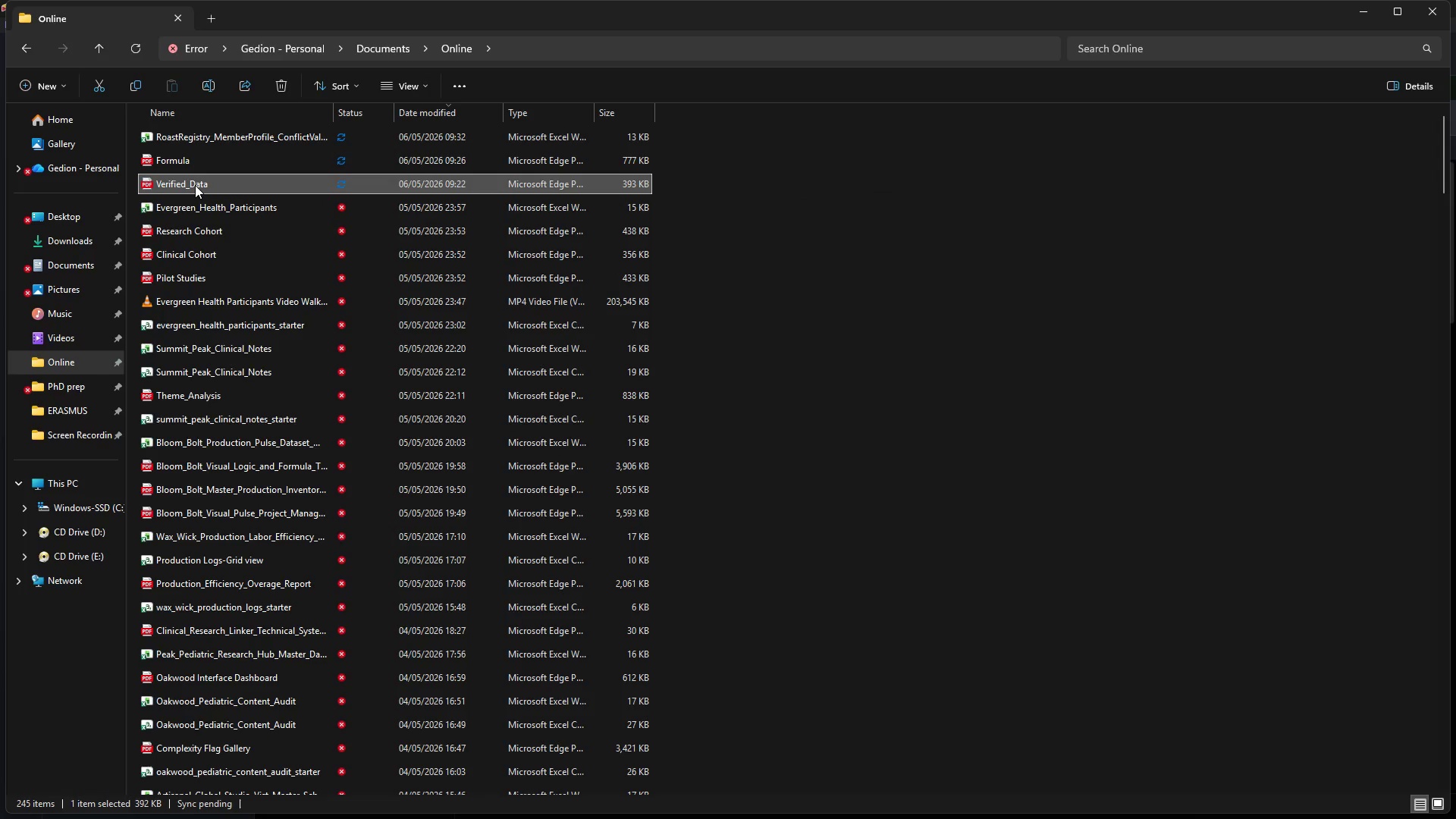 
left_click([195, 185])
 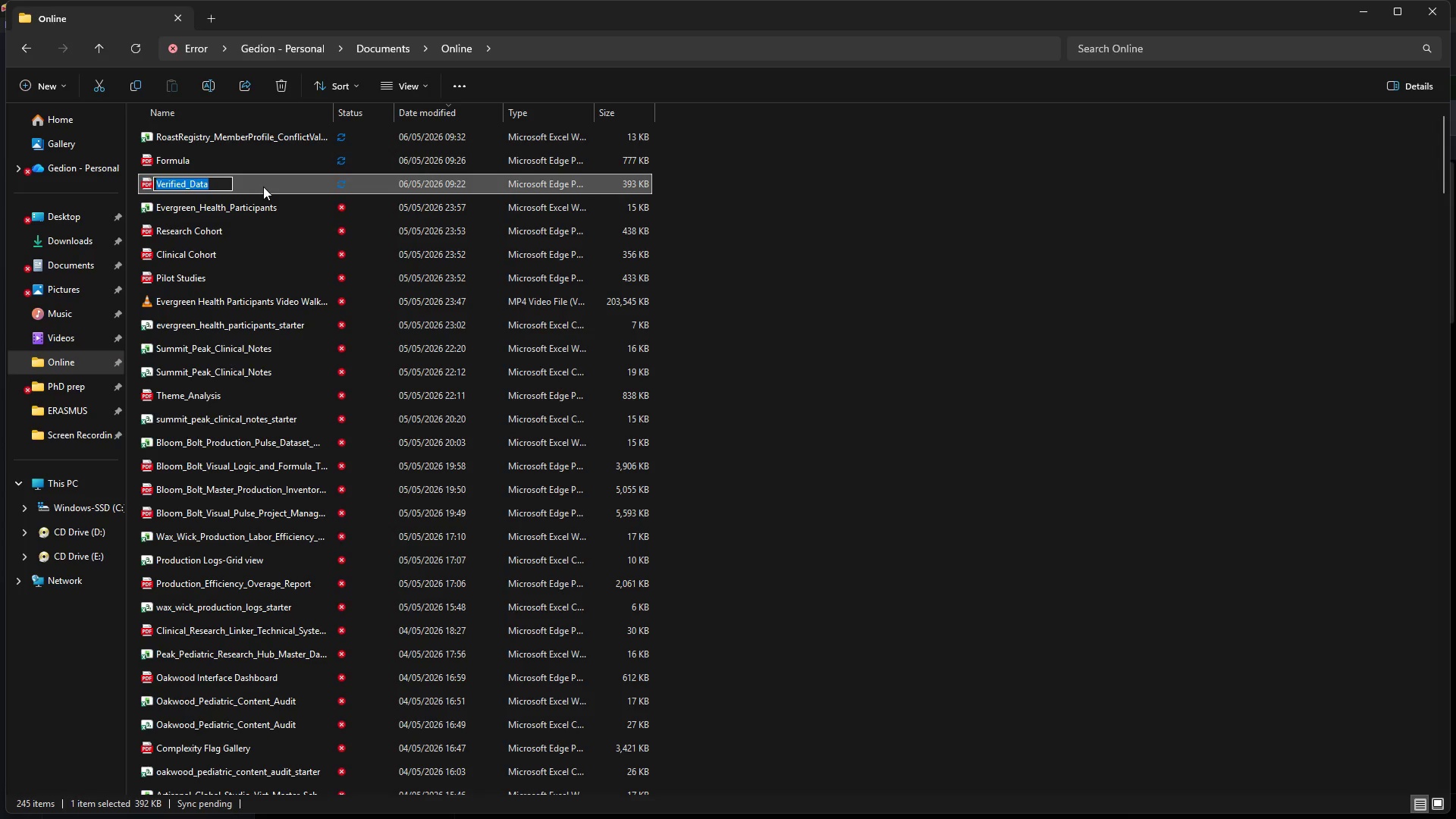 
left_click([275, 190])
 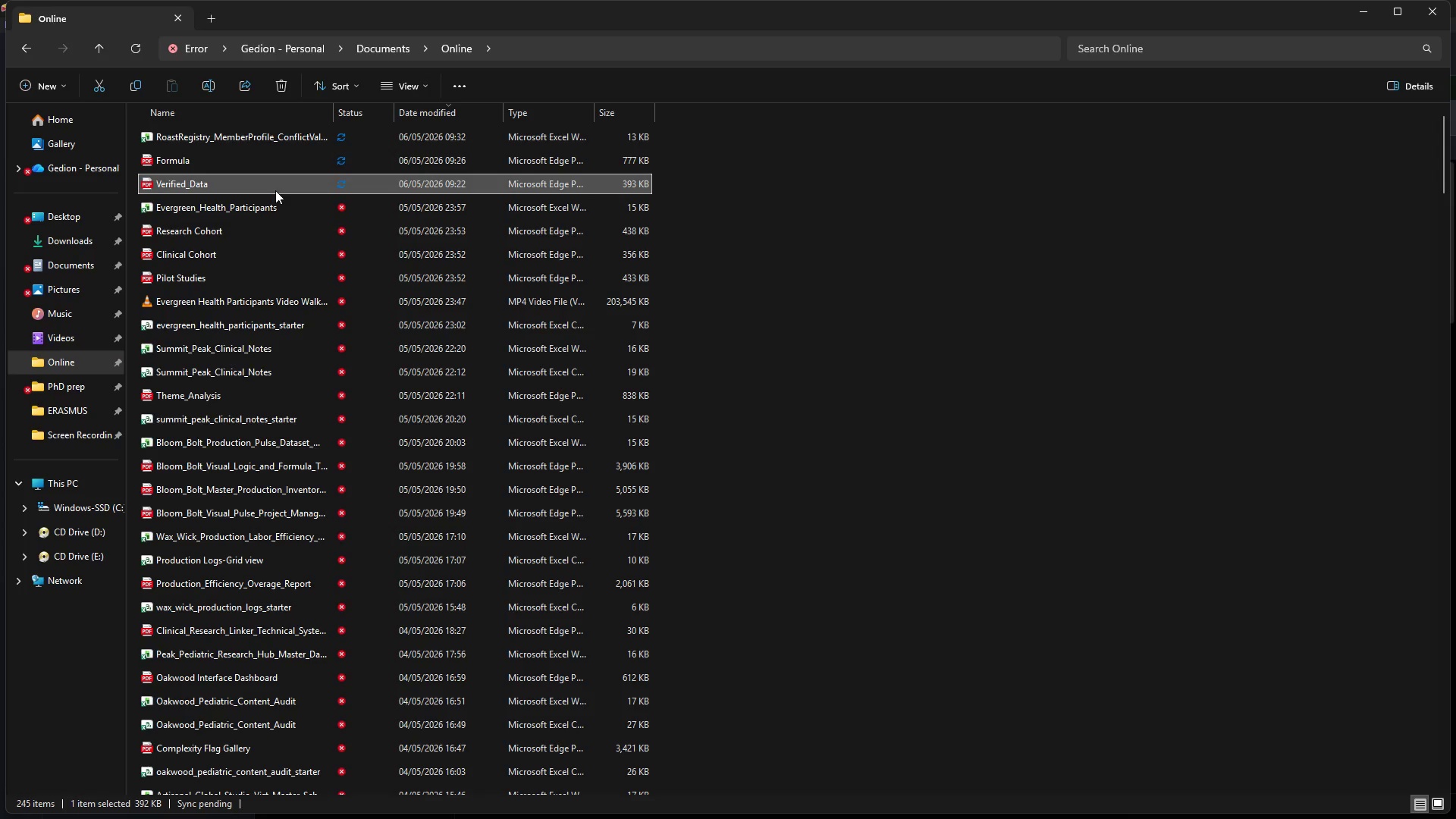 
right_click([275, 190])
 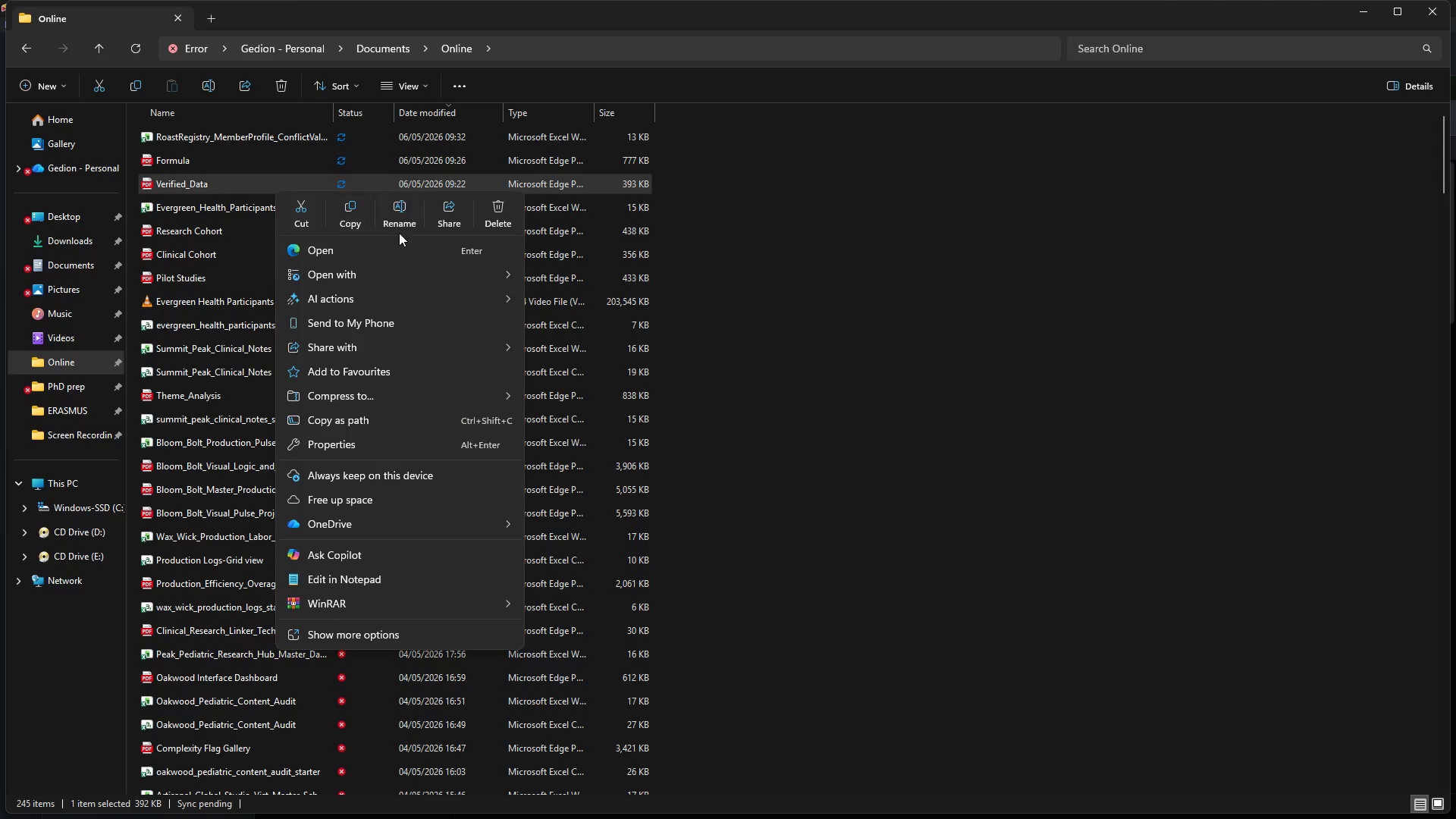 
left_click([404, 216])
 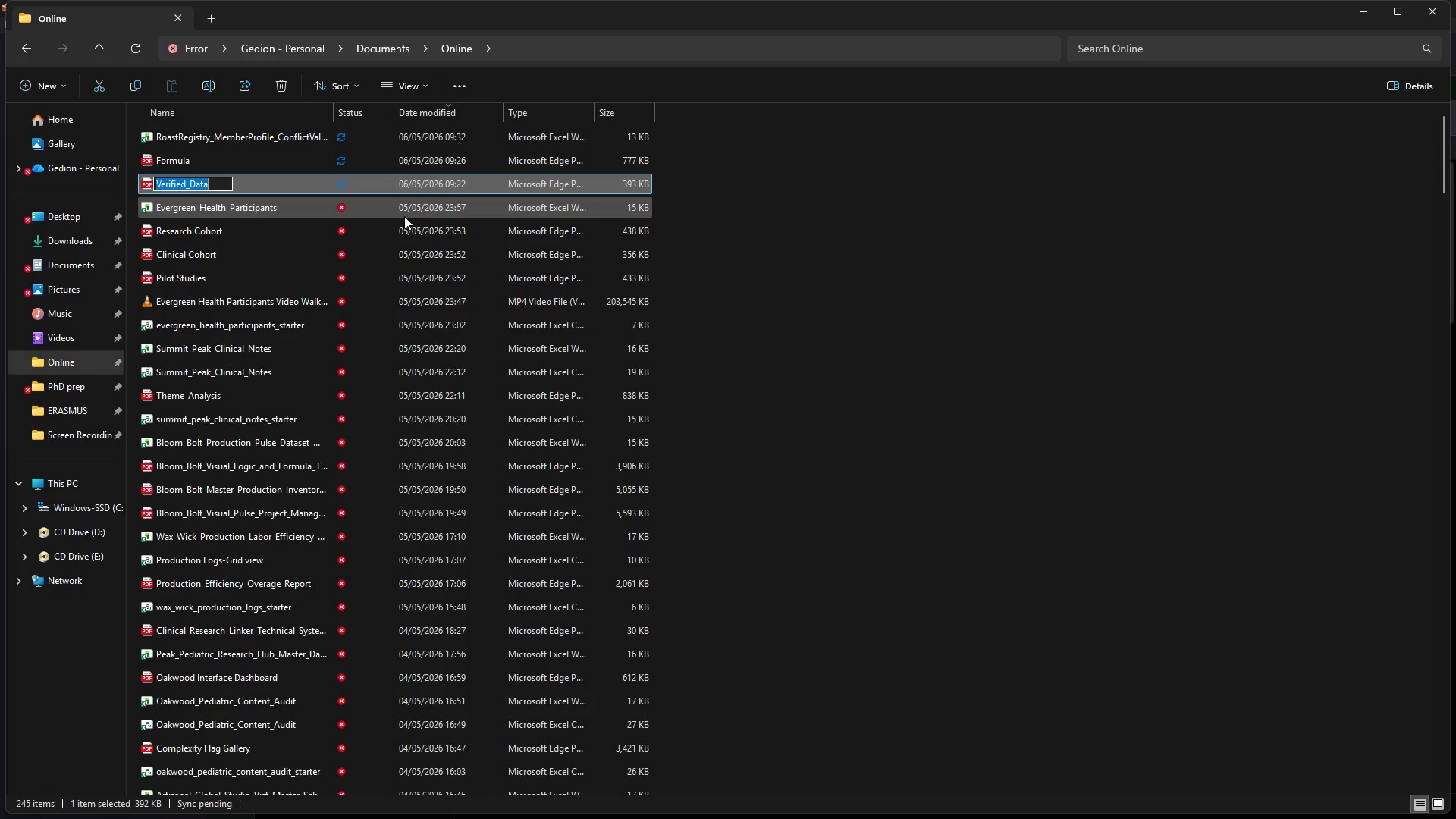 
key(Backspace)
 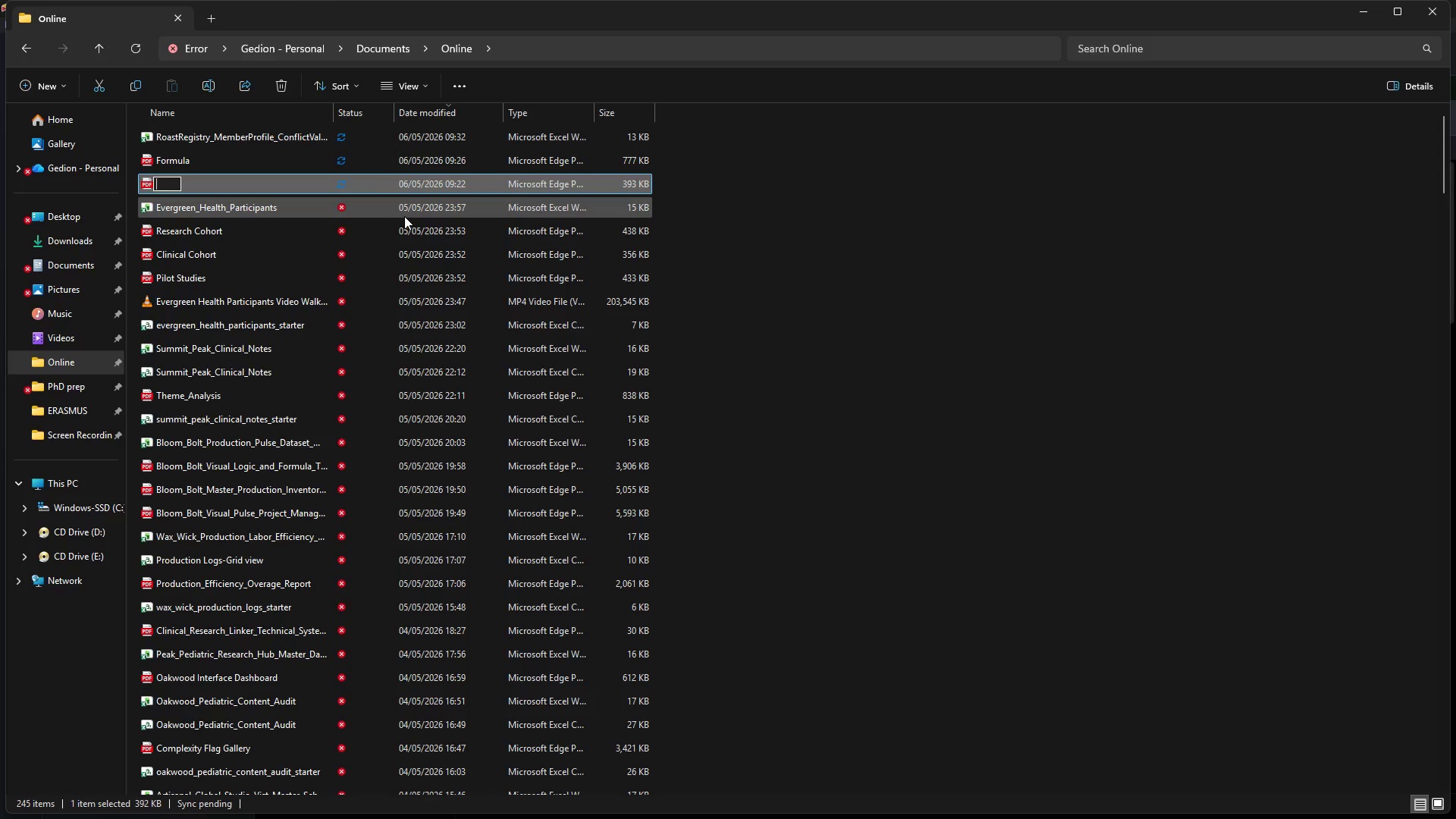 
type(RoastReg)
 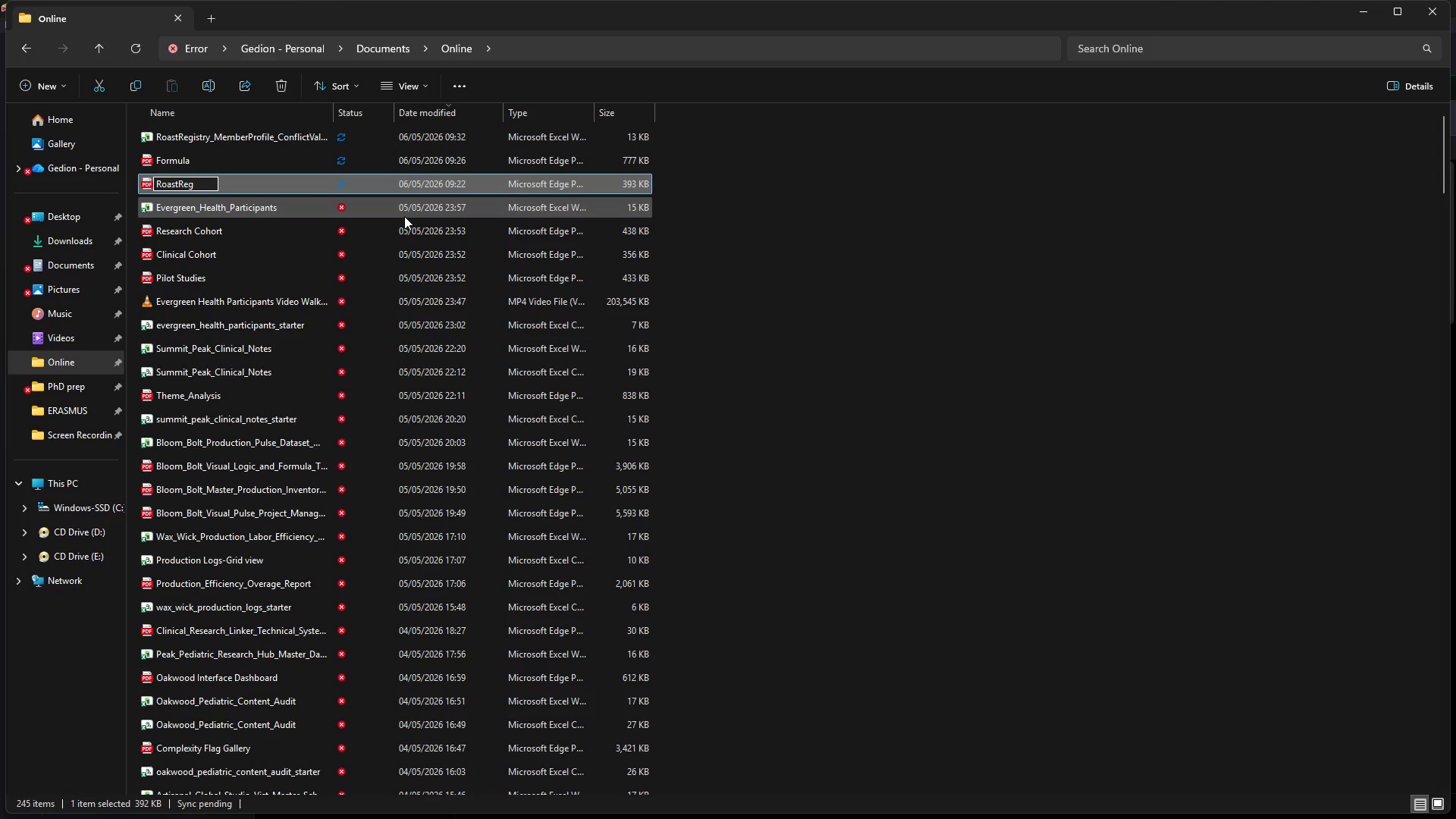 
type(istry_)
 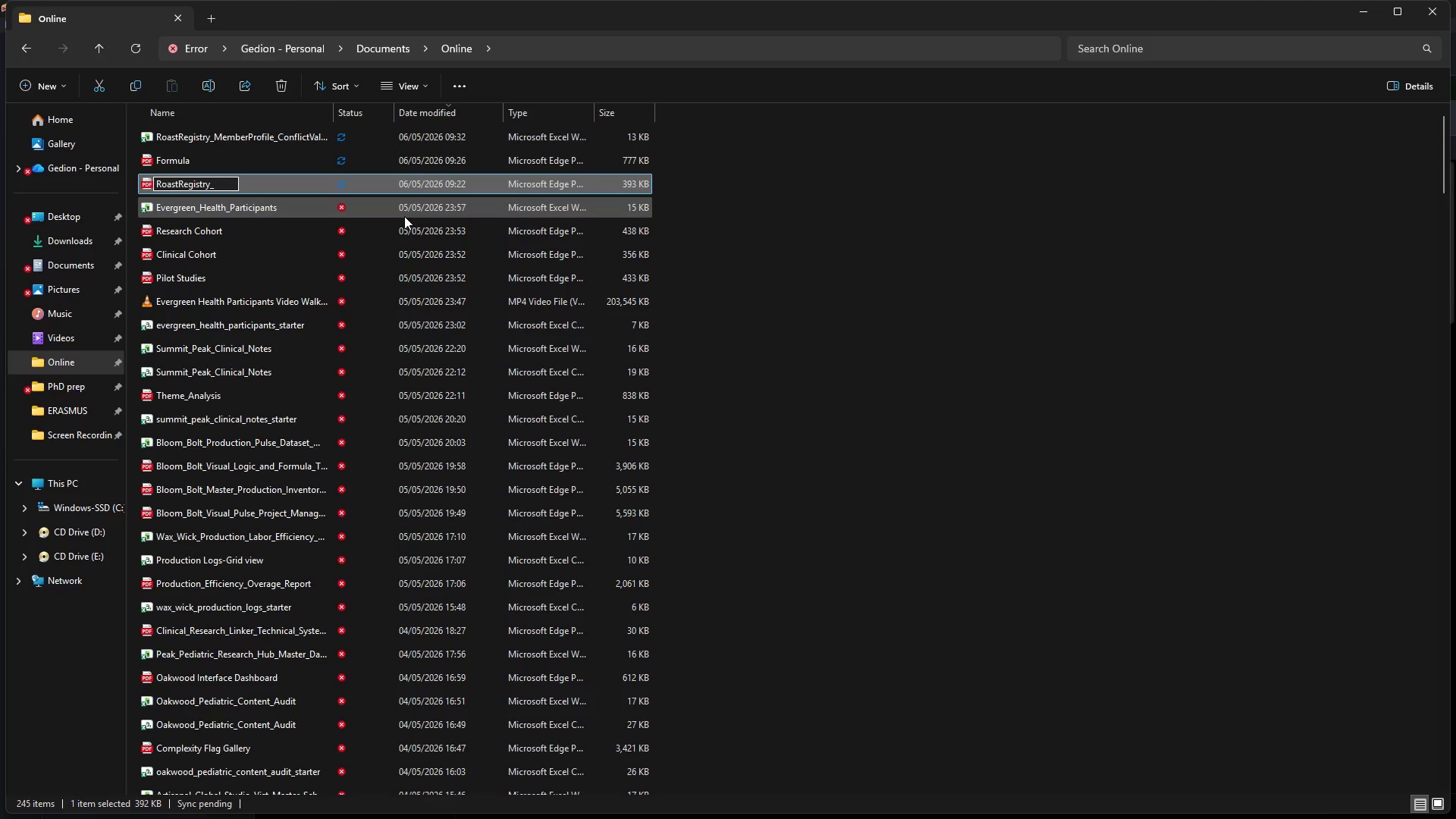 
type(Verified)
 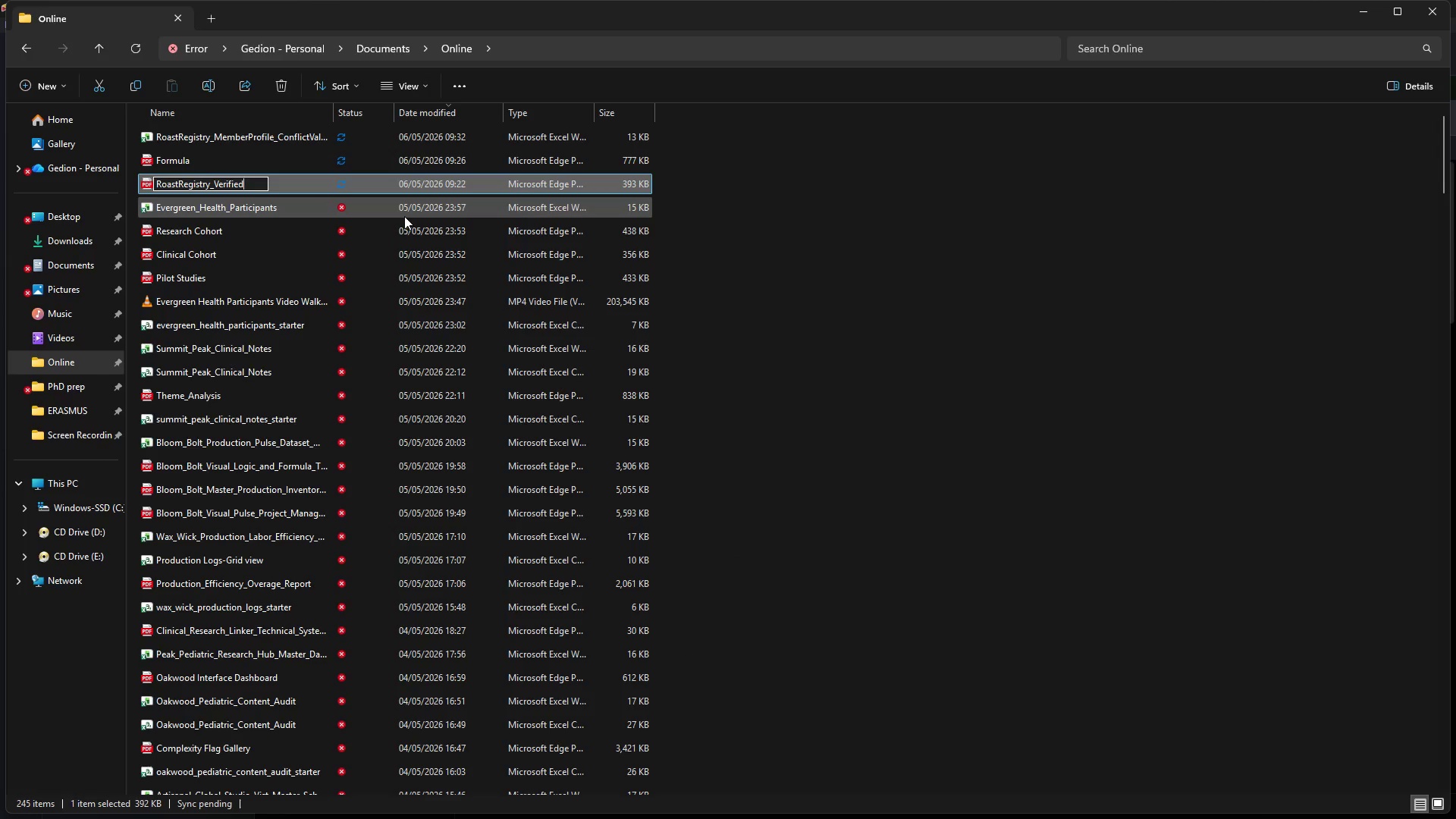 
type(_Member)
 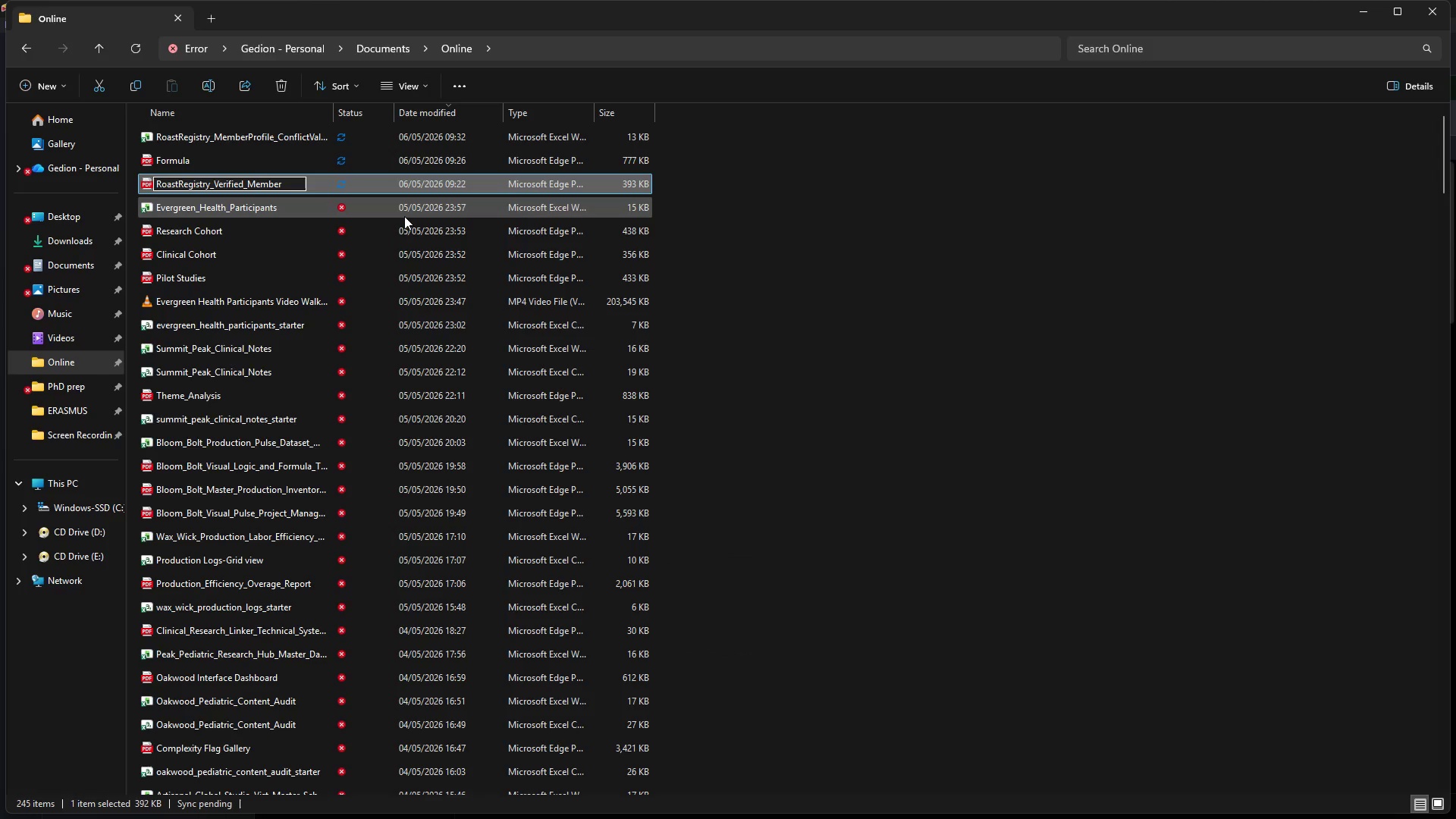 
type(_Profiles)
 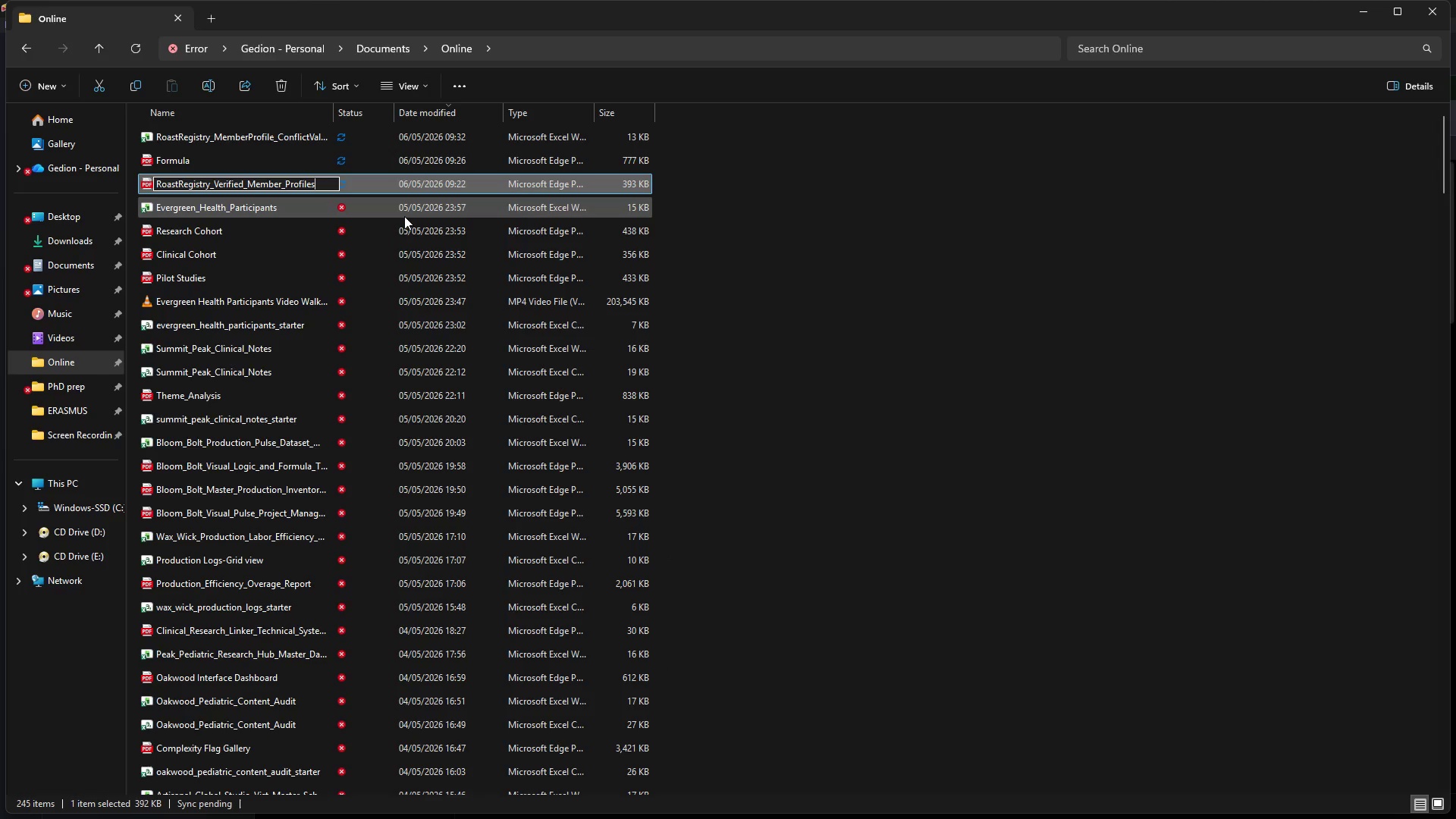 
type(_SanitizedView)
 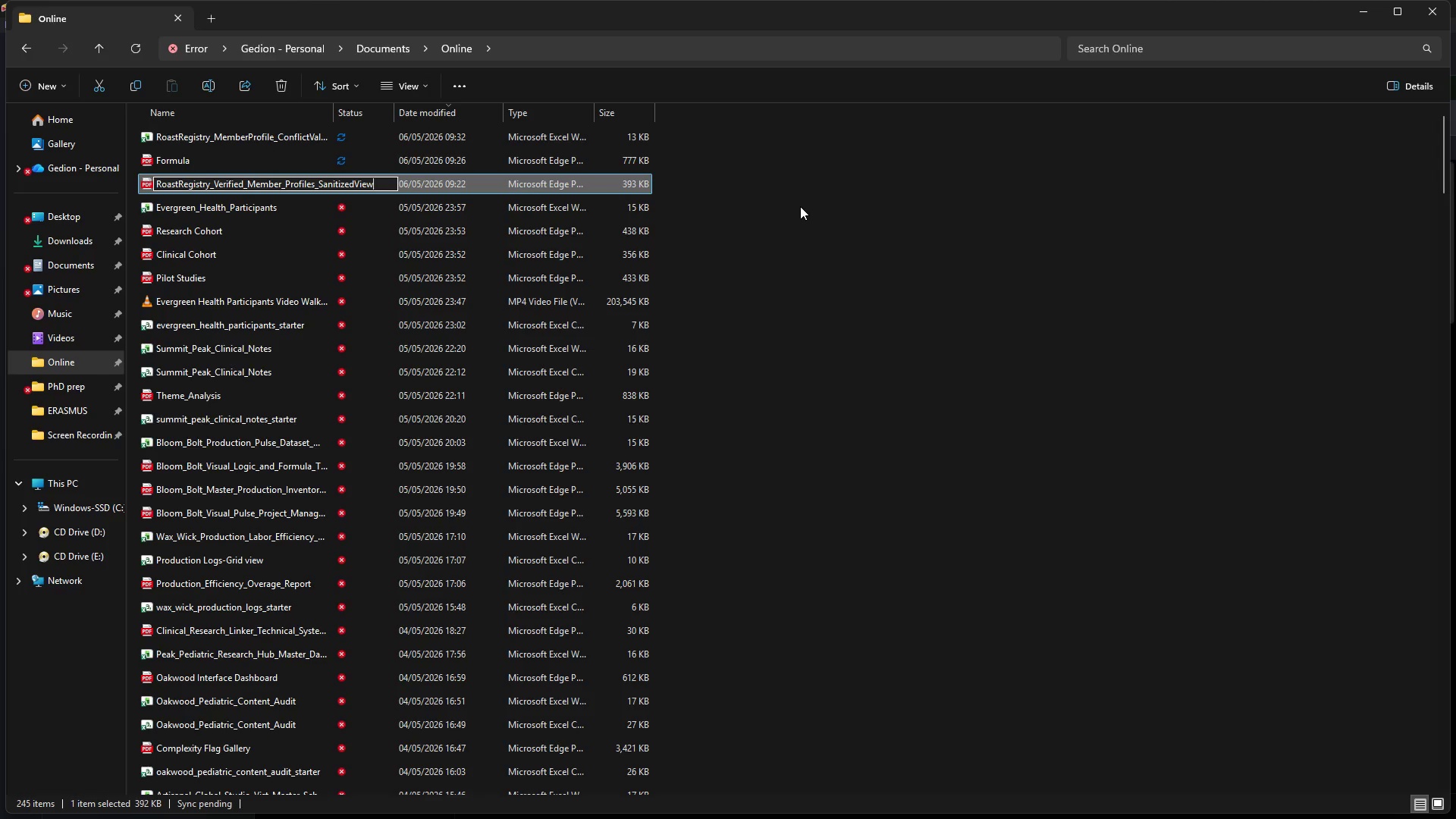 
wait(42.83)
 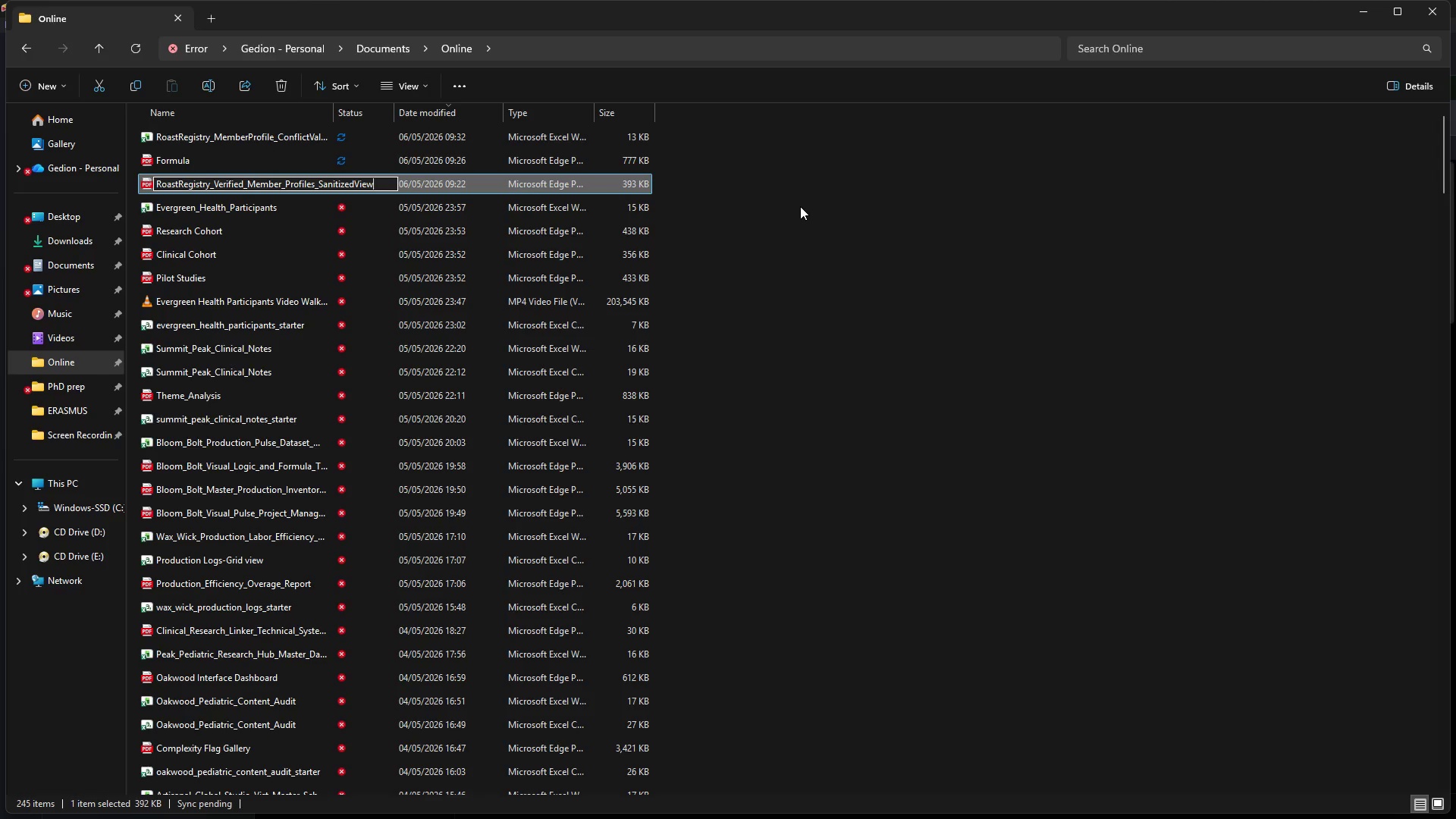 
left_click([802, 205])
 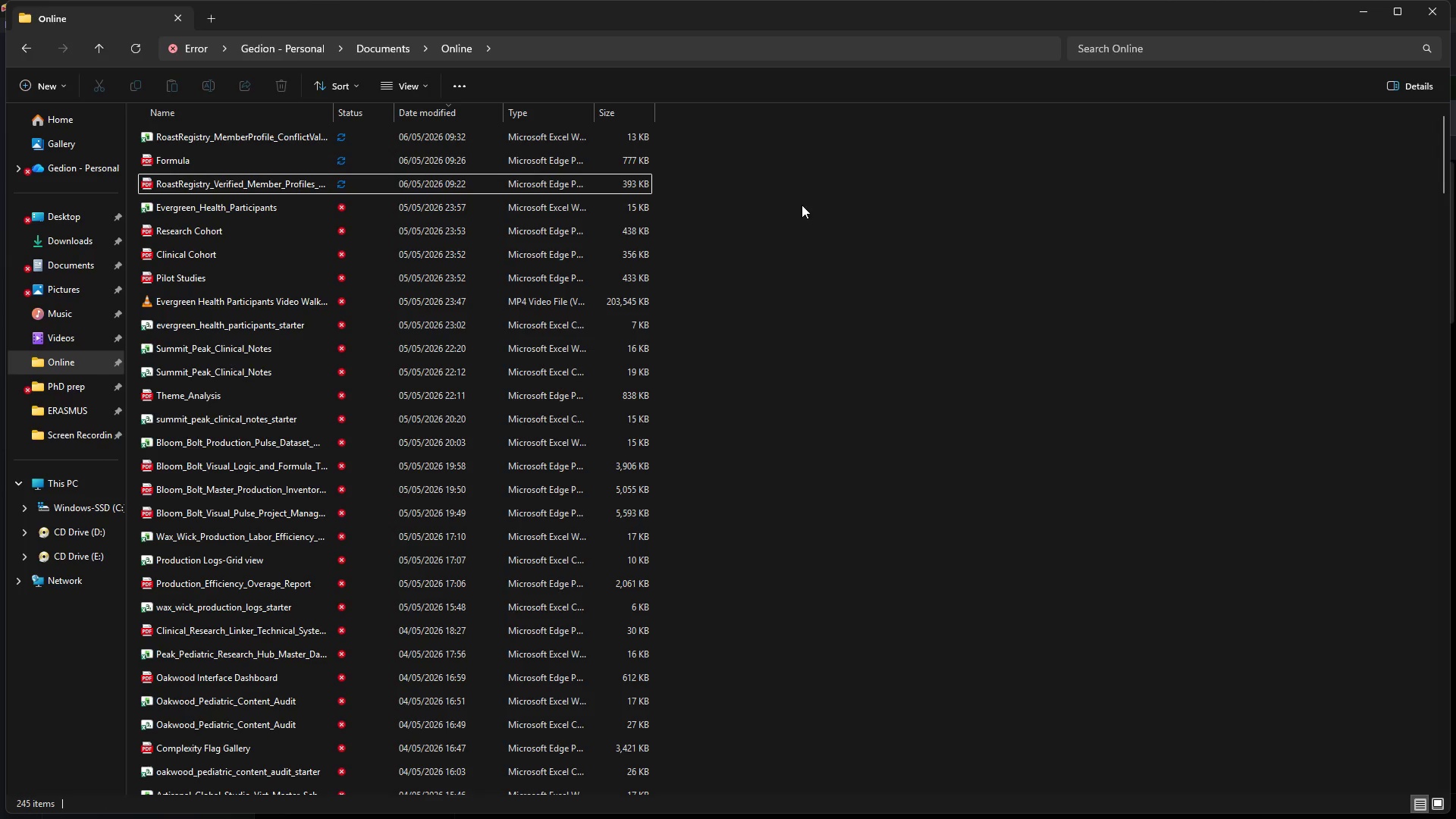 
wait(16.86)
 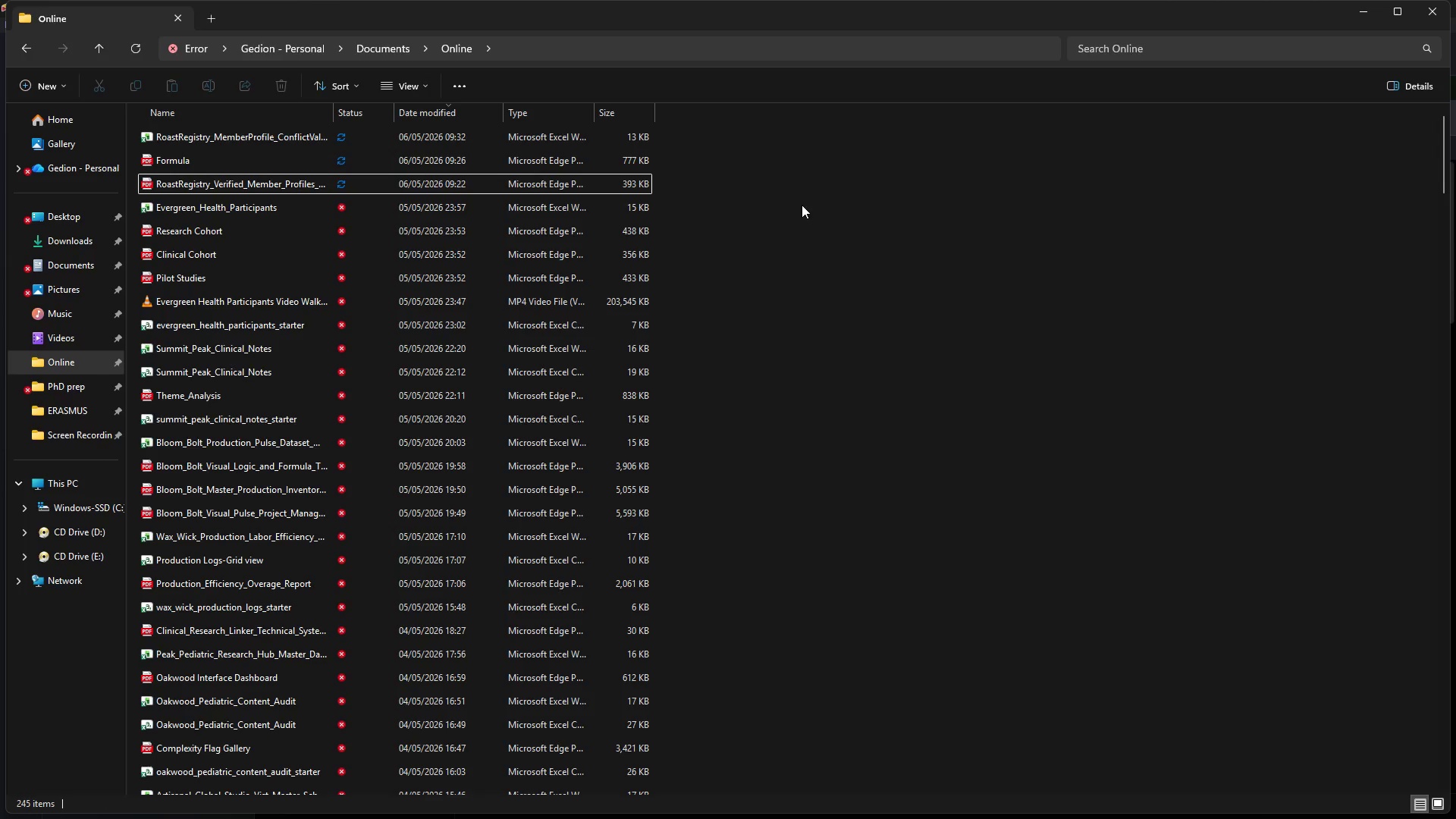 
left_click([282, 160])
 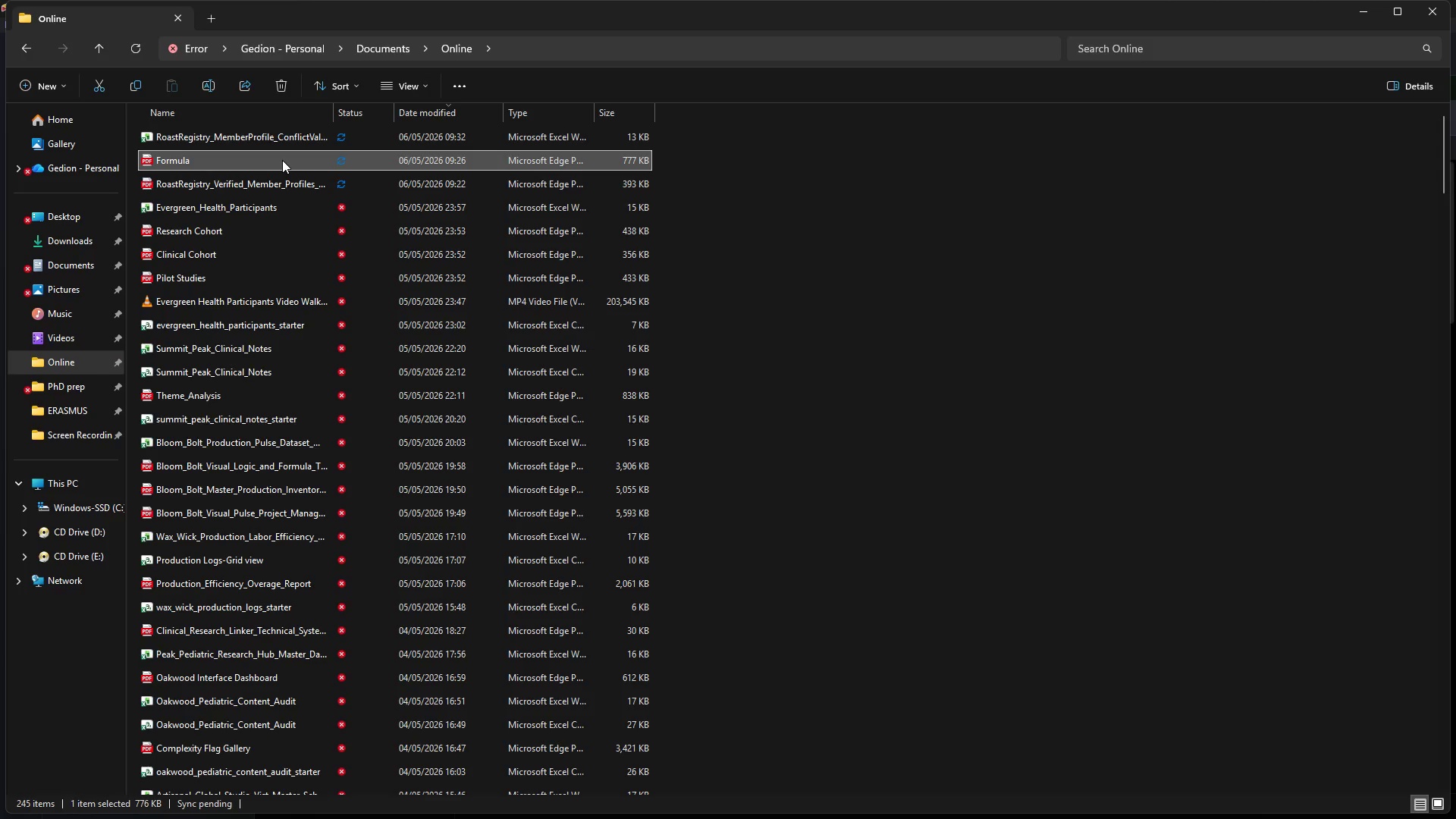 
wait(7.01)
 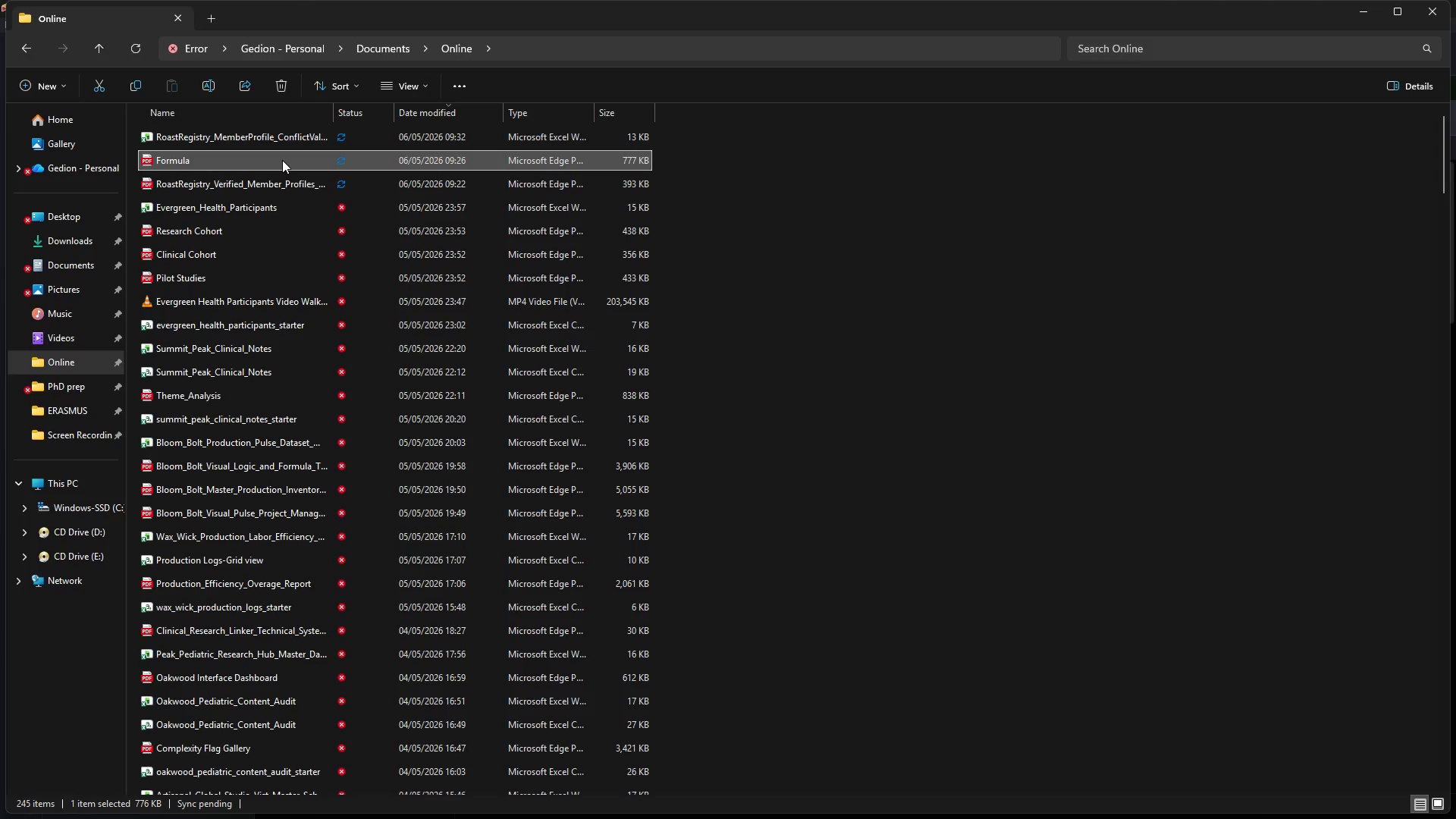 
left_click([281, 180])
 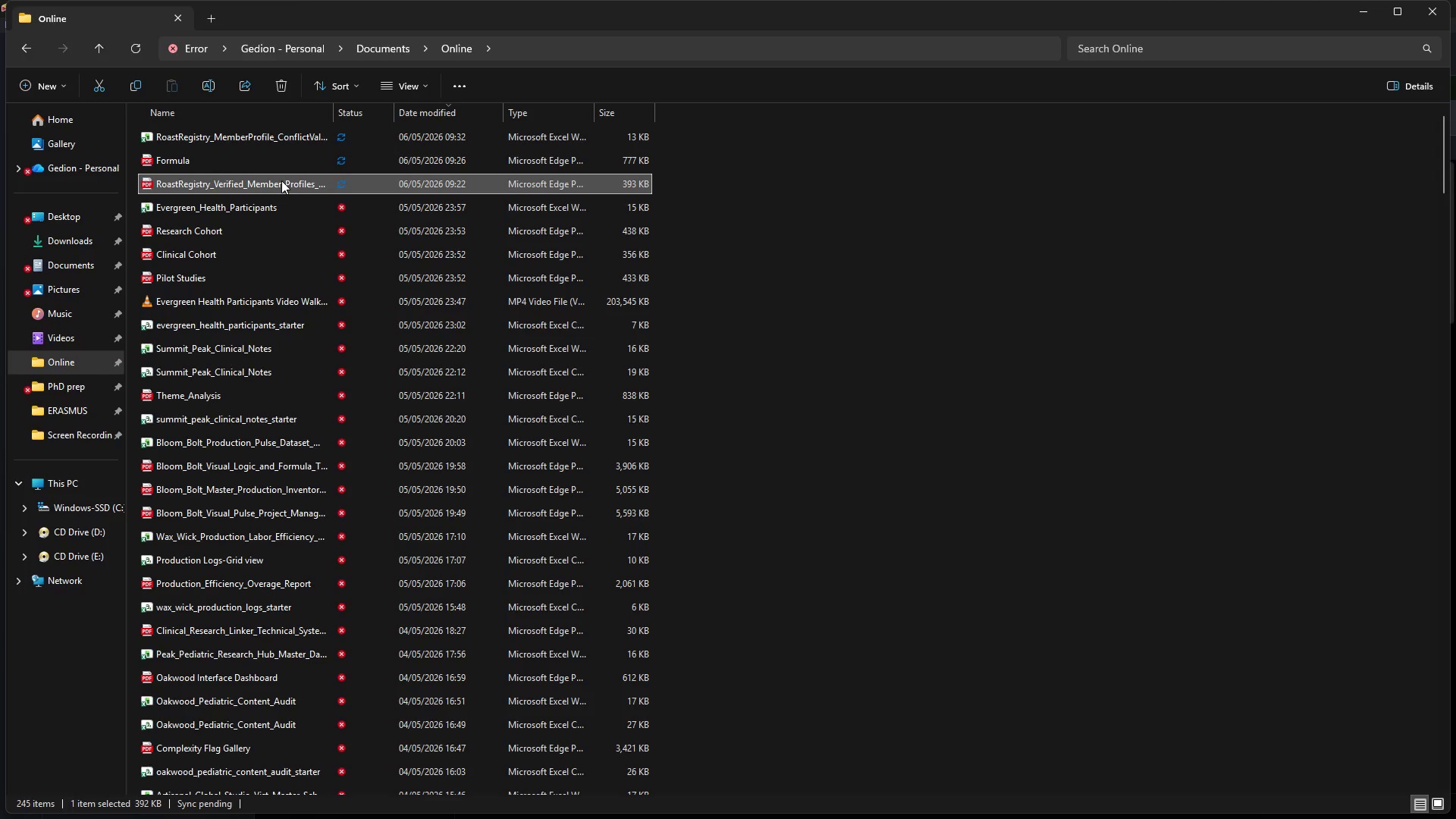 
right_click([281, 180])
 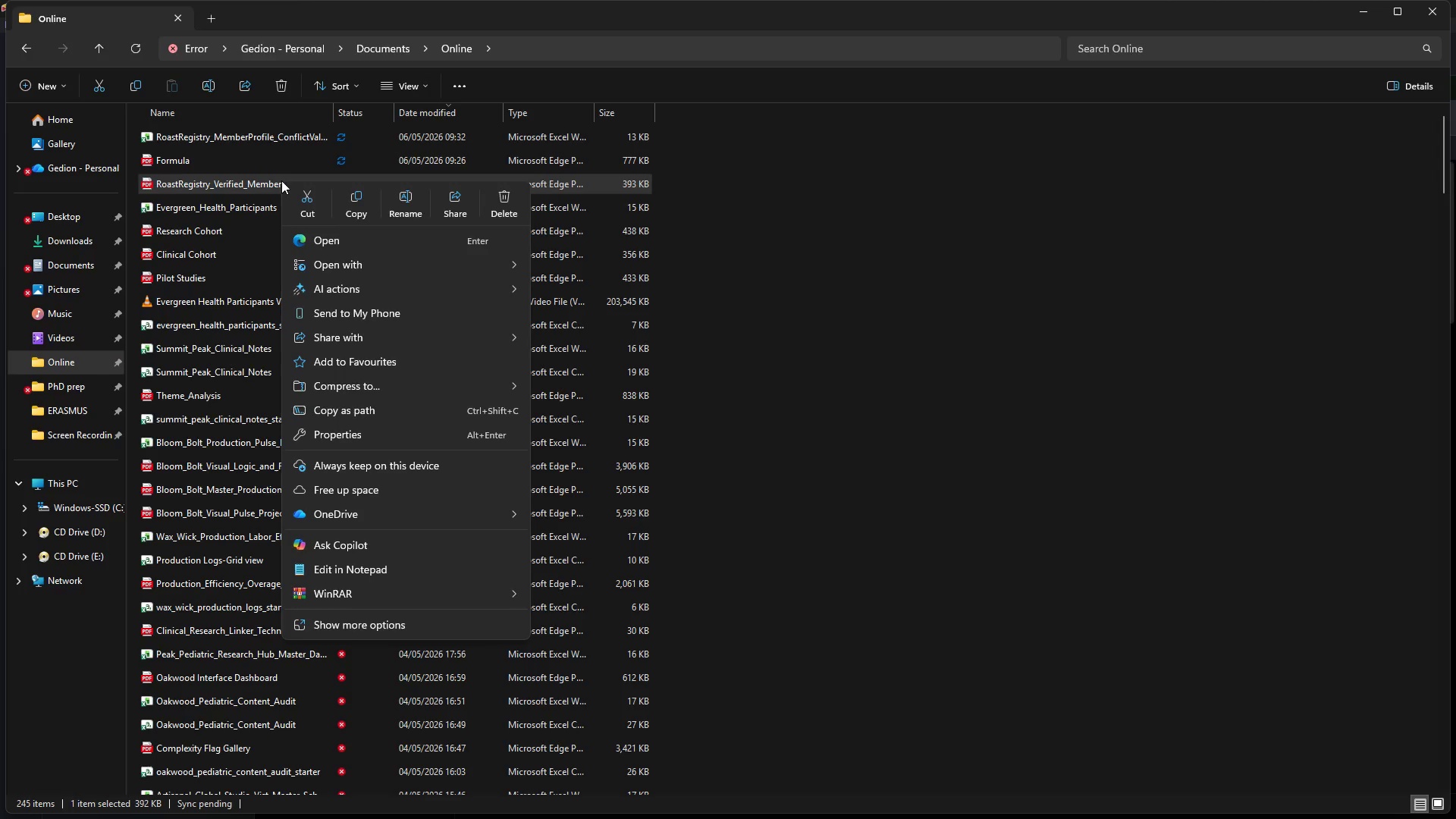 
left_click([404, 201])
 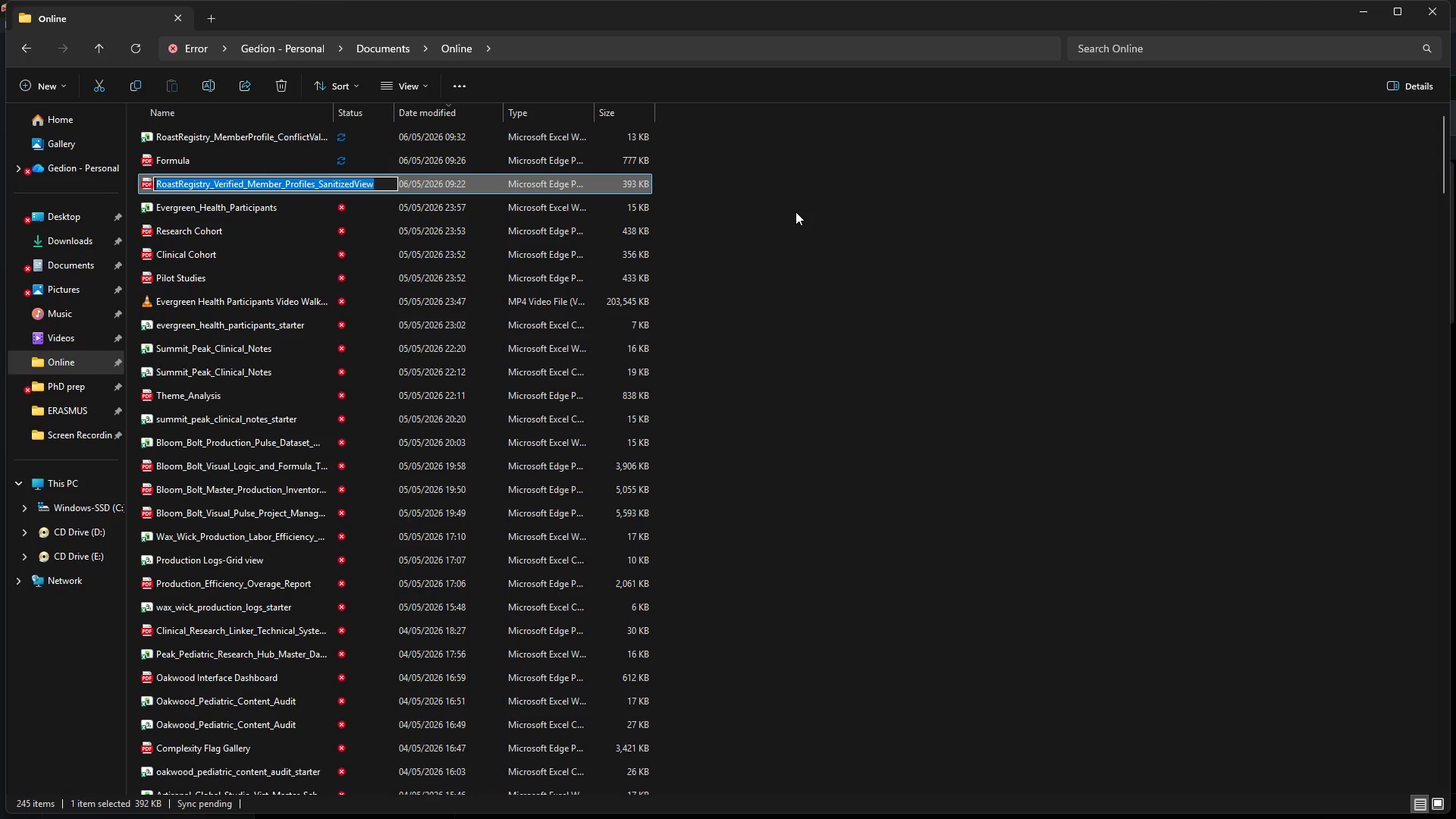 
left_click([795, 212])
 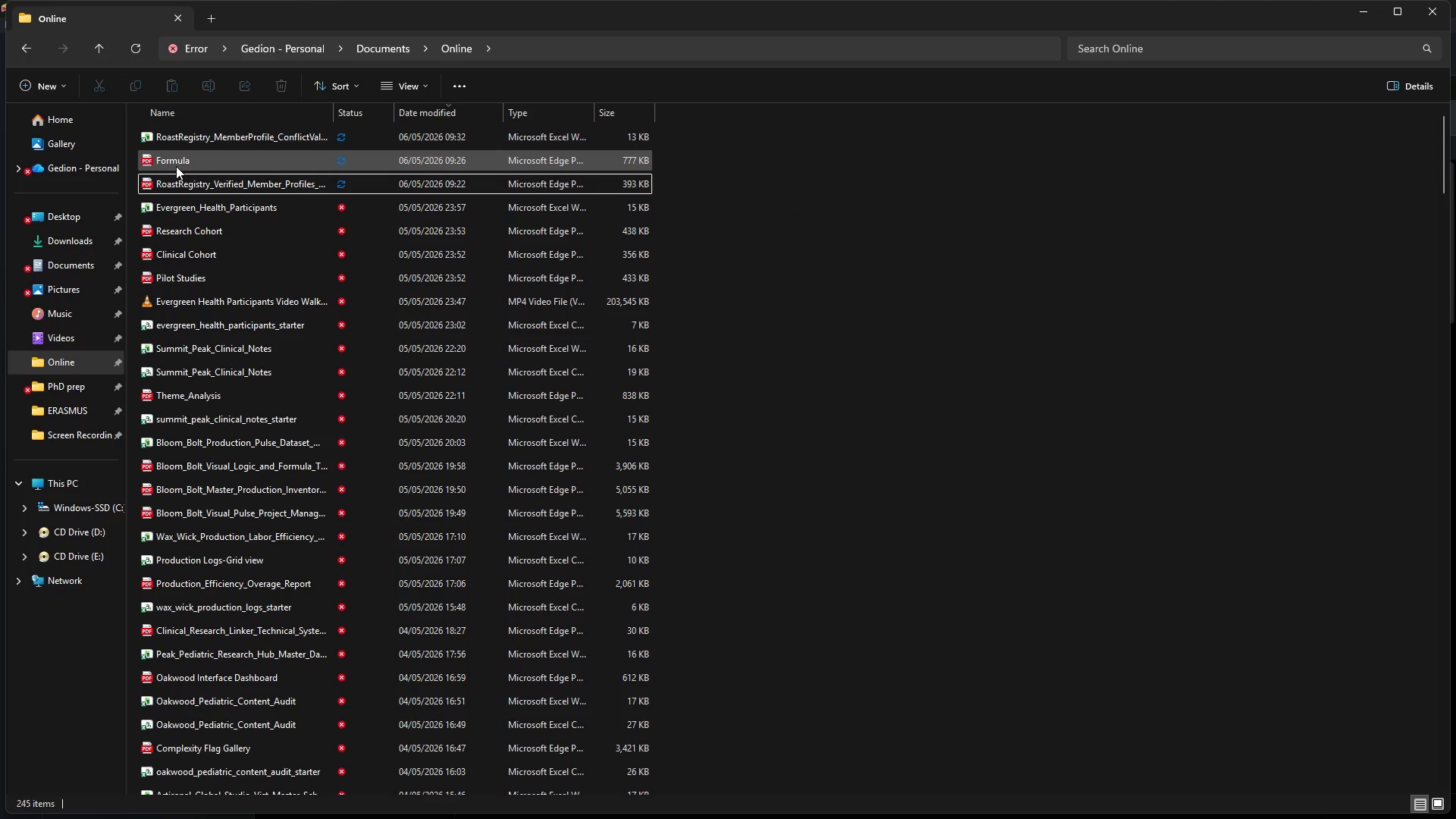 
left_click([176, 166])
 